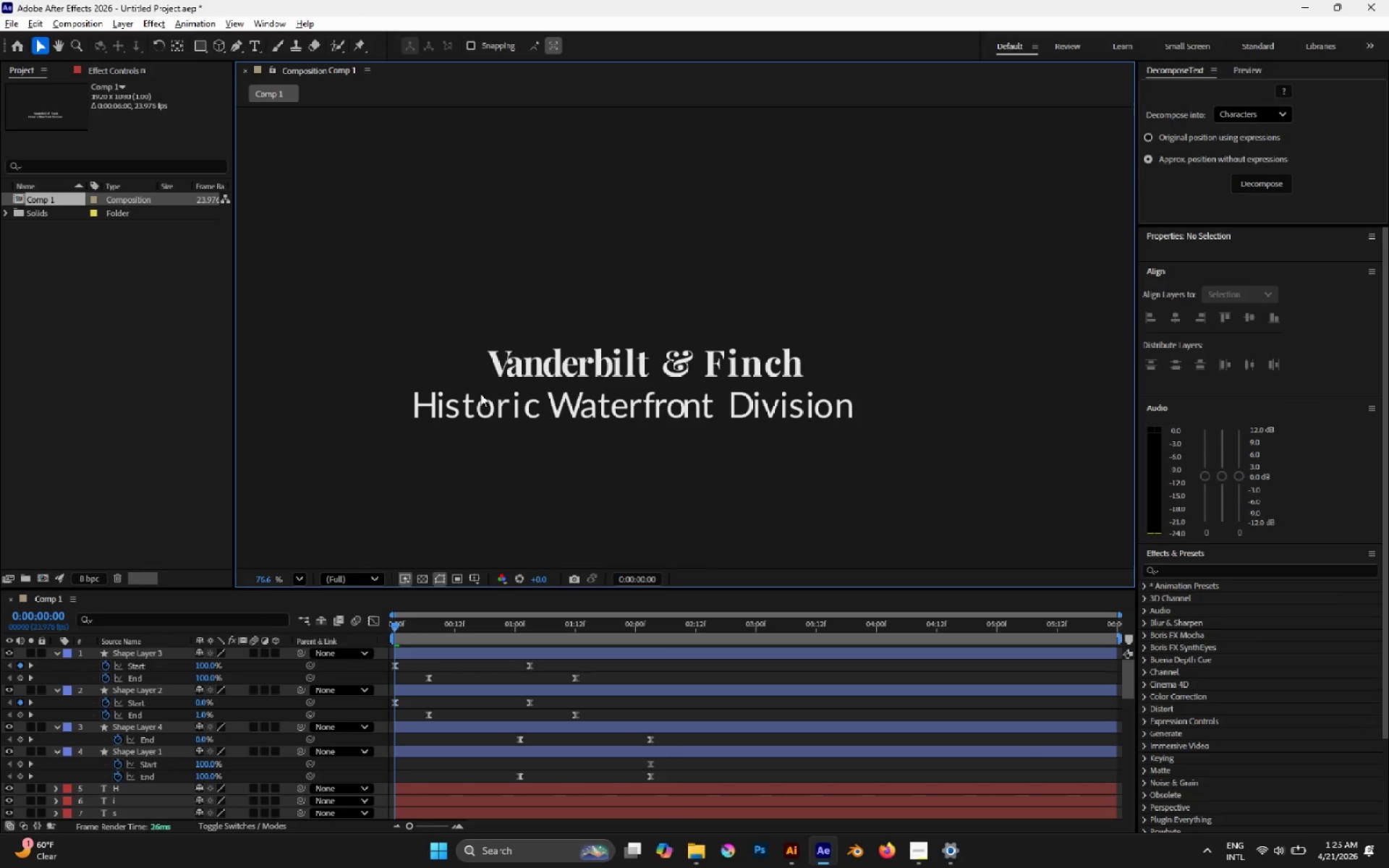 
left_click_drag(start_coordinate=[824, 294], to_coordinate=[915, 343])
 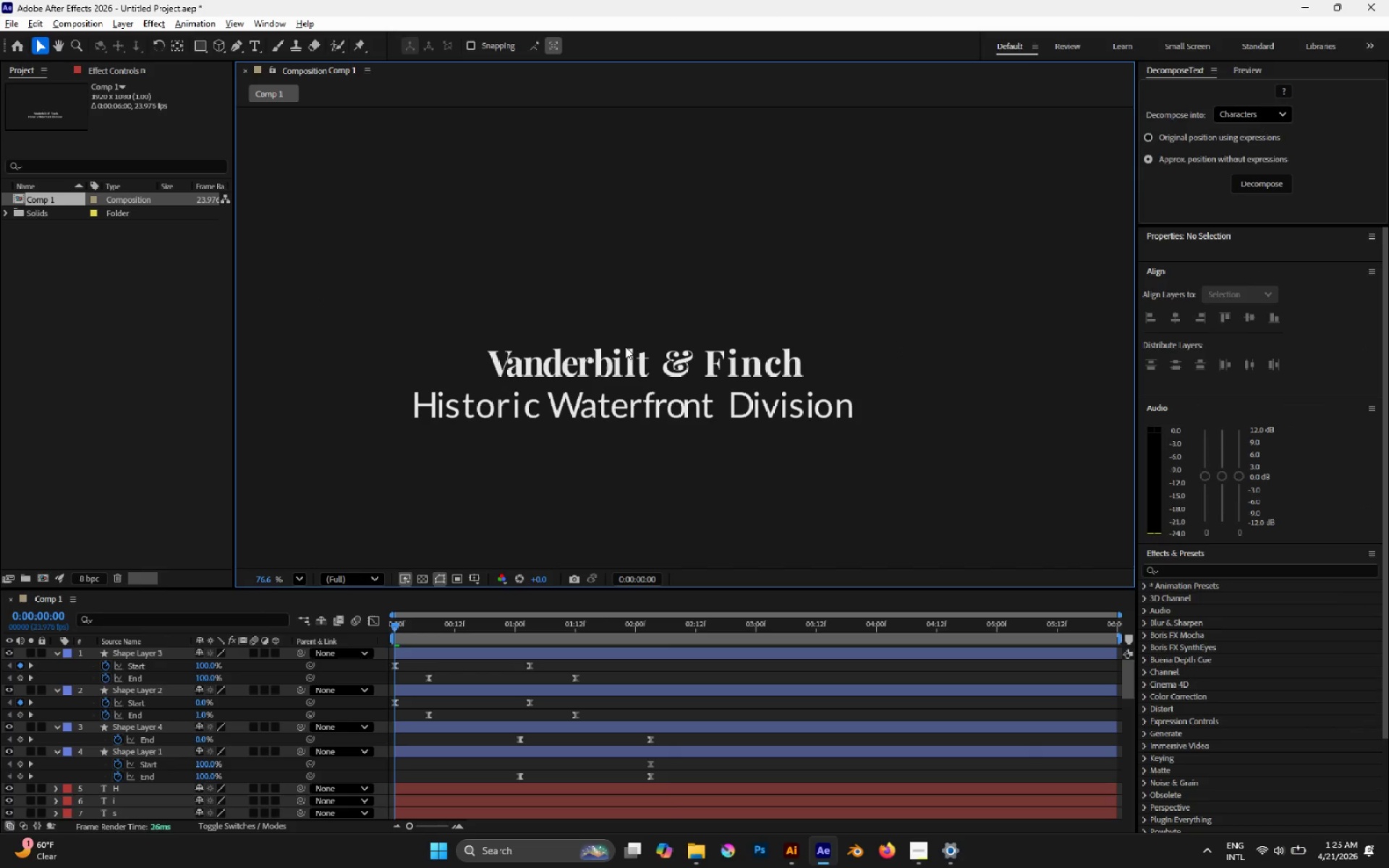 
hold_key(key=AltLeft, duration=0.81)
scroll: coordinate [475, 396], scroll_direction: up, amount: 5.0
 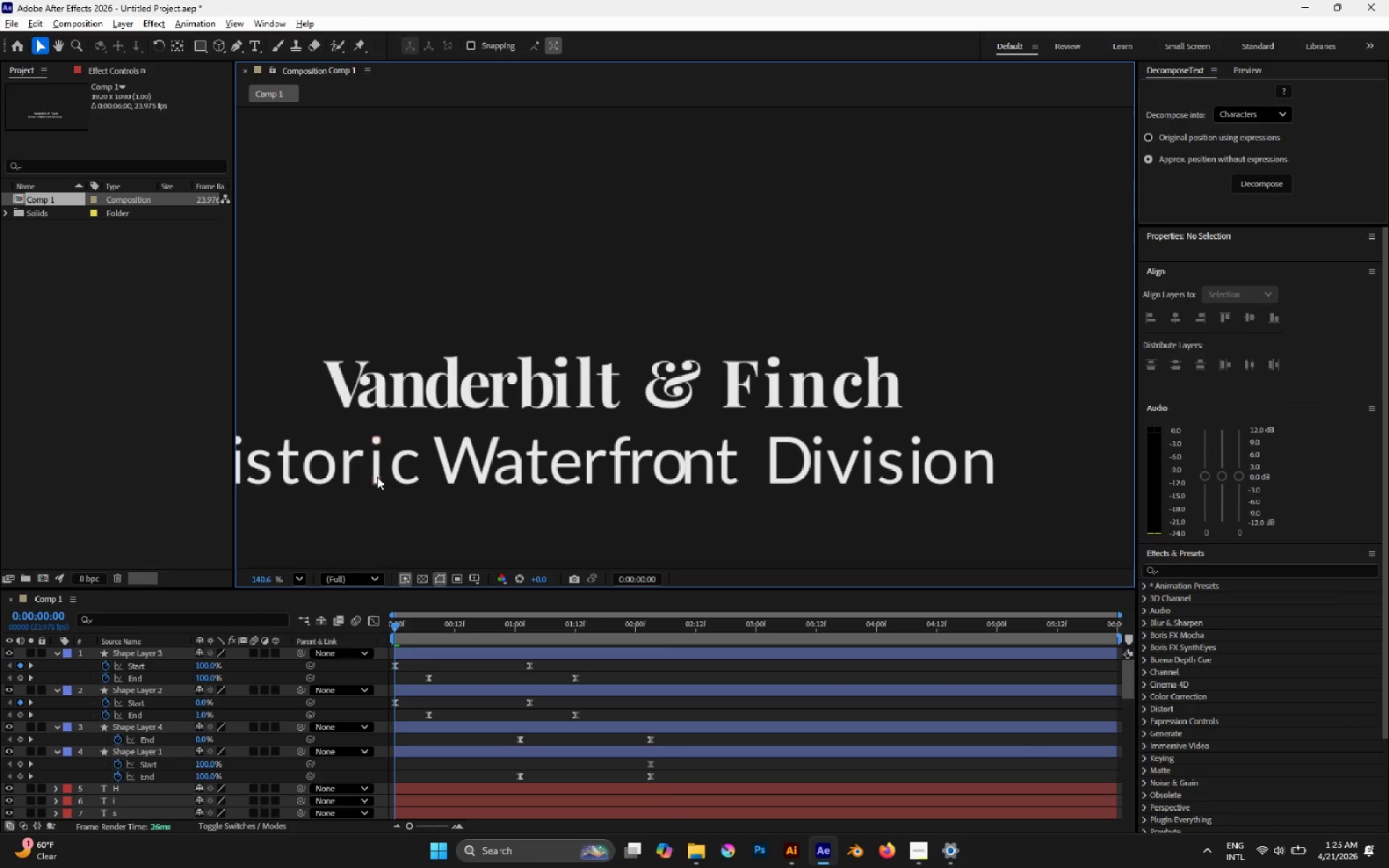 
left_click_drag(start_coordinate=[375, 471], to_coordinate=[371, 470])
 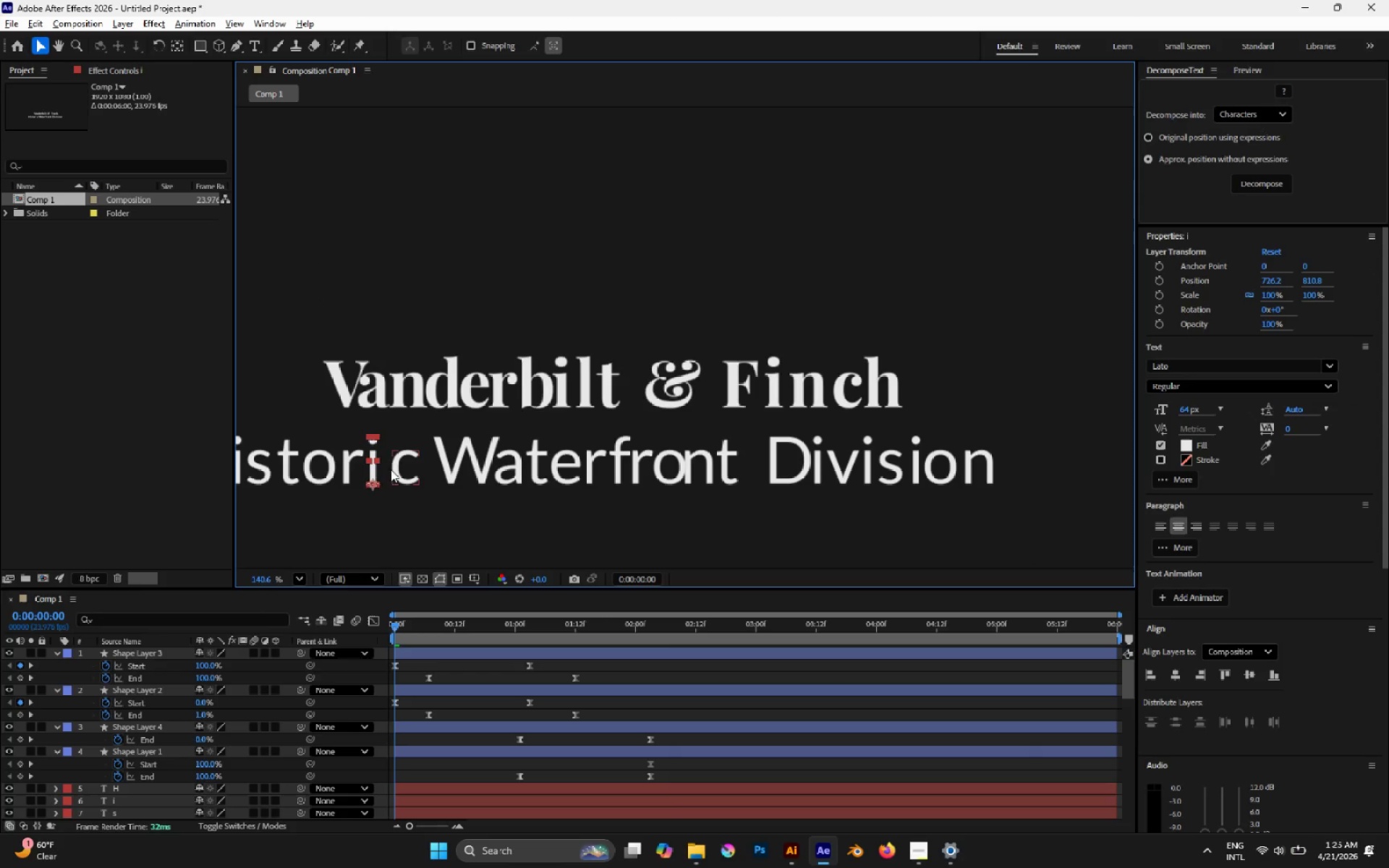 
hold_key(key=ShiftLeft, duration=0.89)
 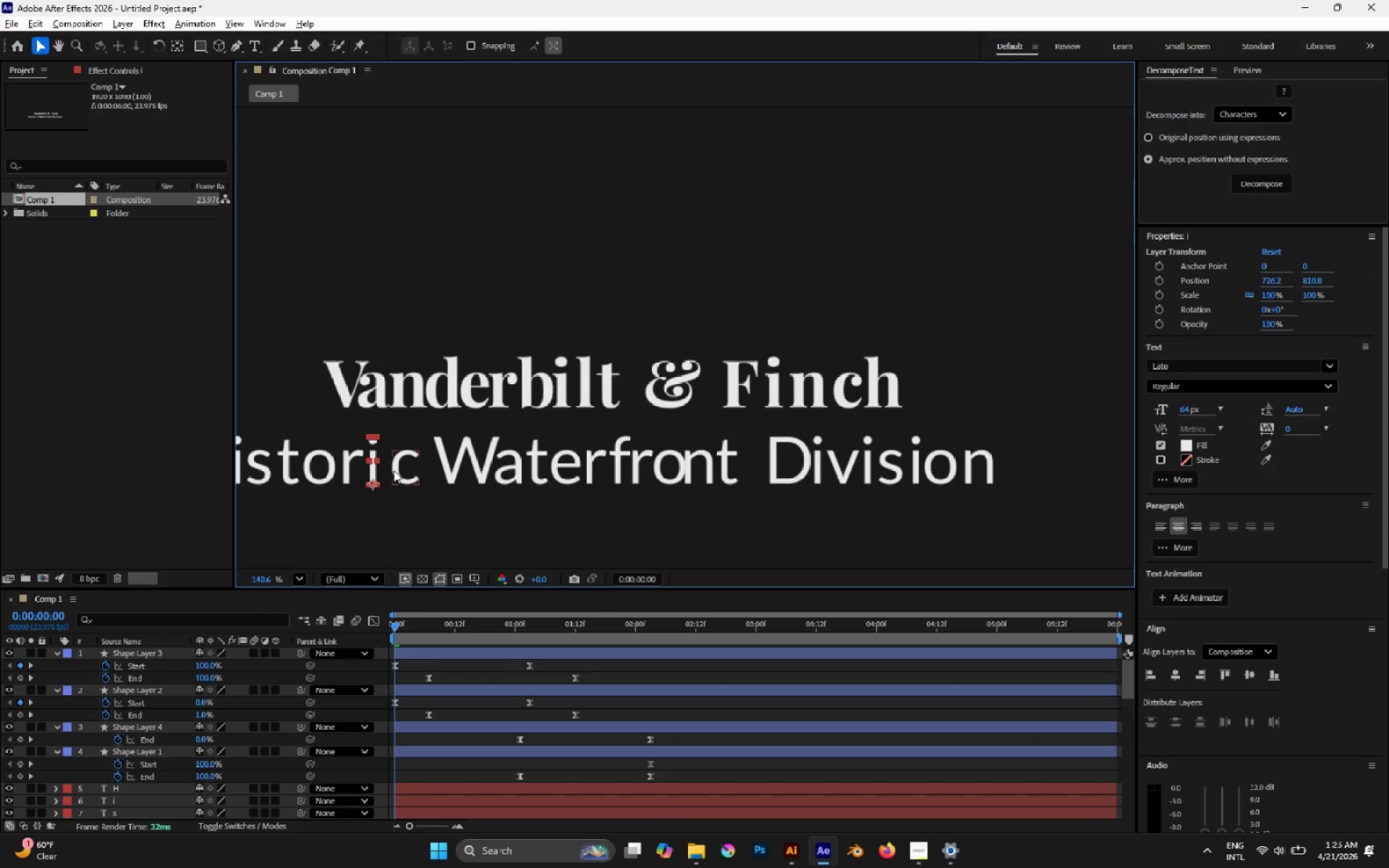 
left_click_drag(start_coordinate=[396, 471], to_coordinate=[388, 471])
 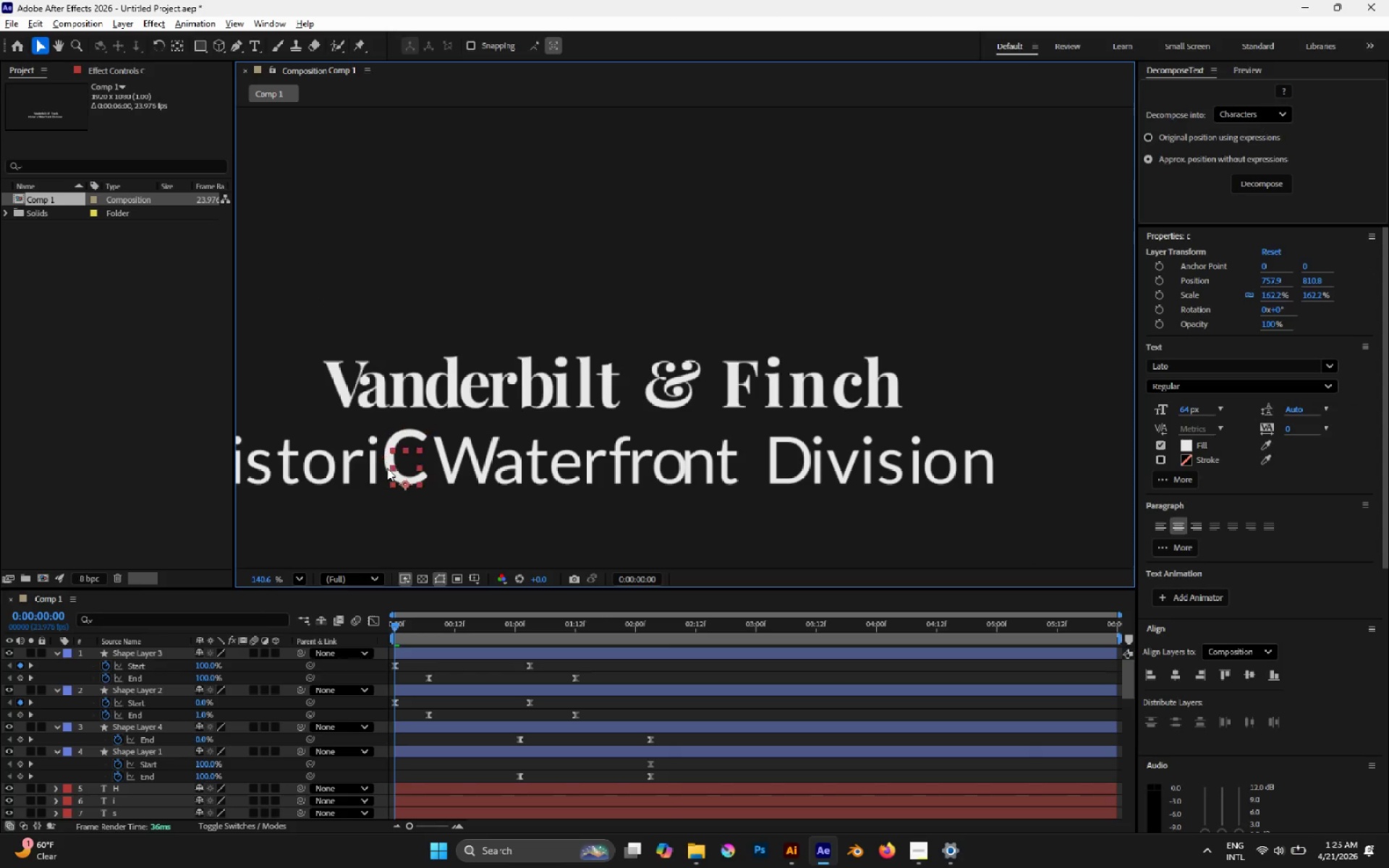 
hold_key(key=ShiftLeft, duration=0.69)
 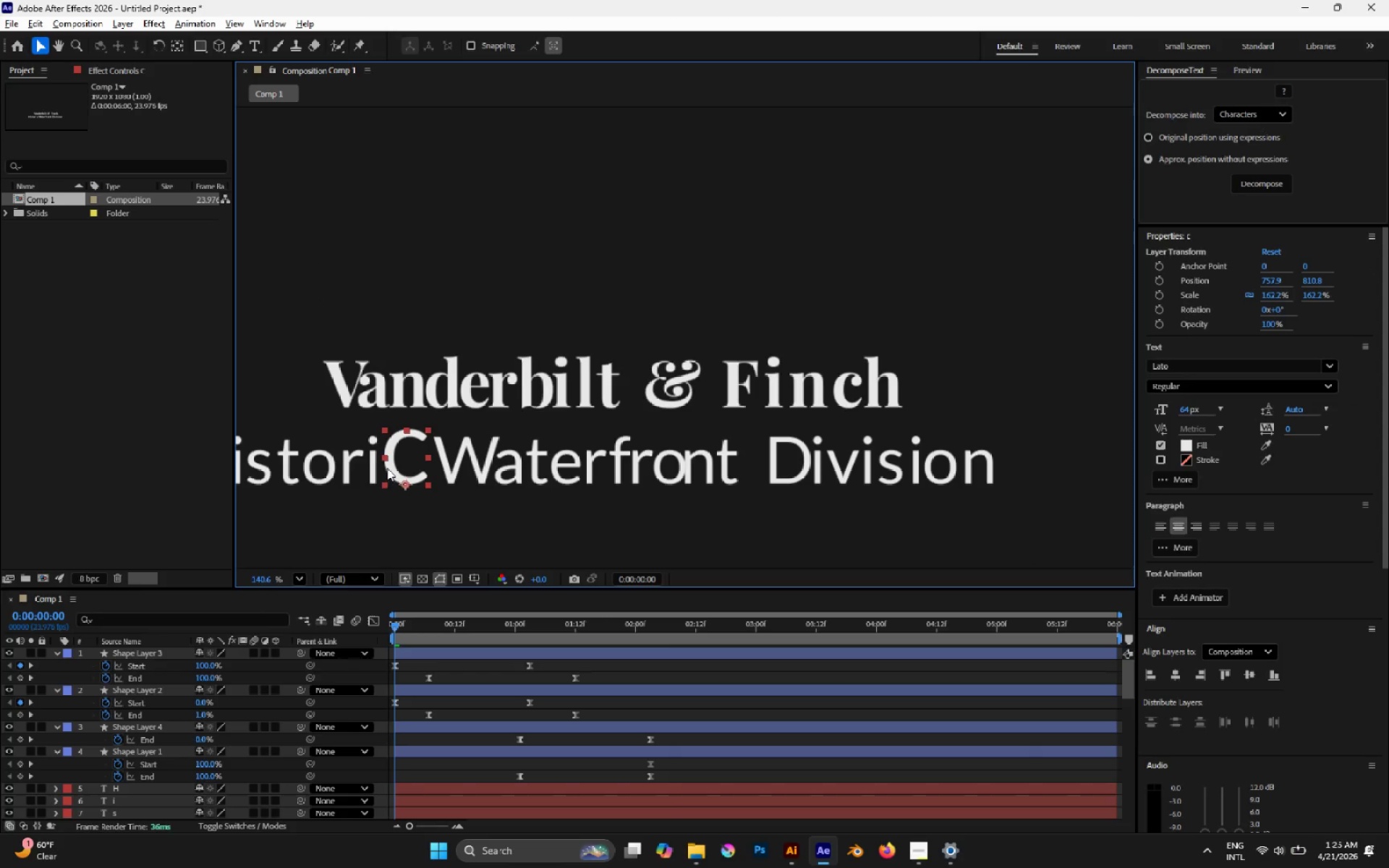 
key(Control+Z)
 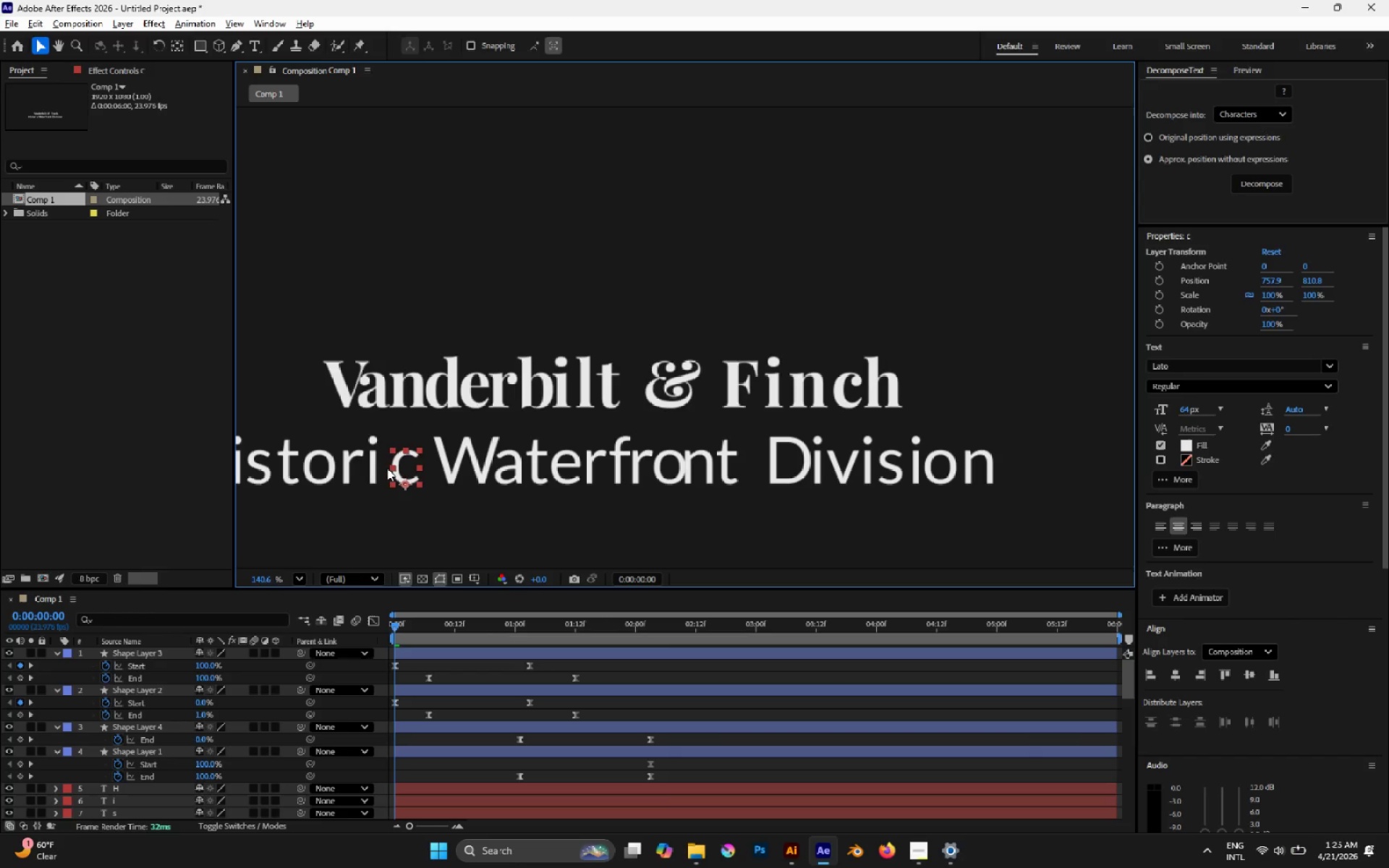 
hold_key(key=AltLeft, duration=0.5)
scroll: coordinate [387, 466], scroll_direction: up, amount: 5.0
 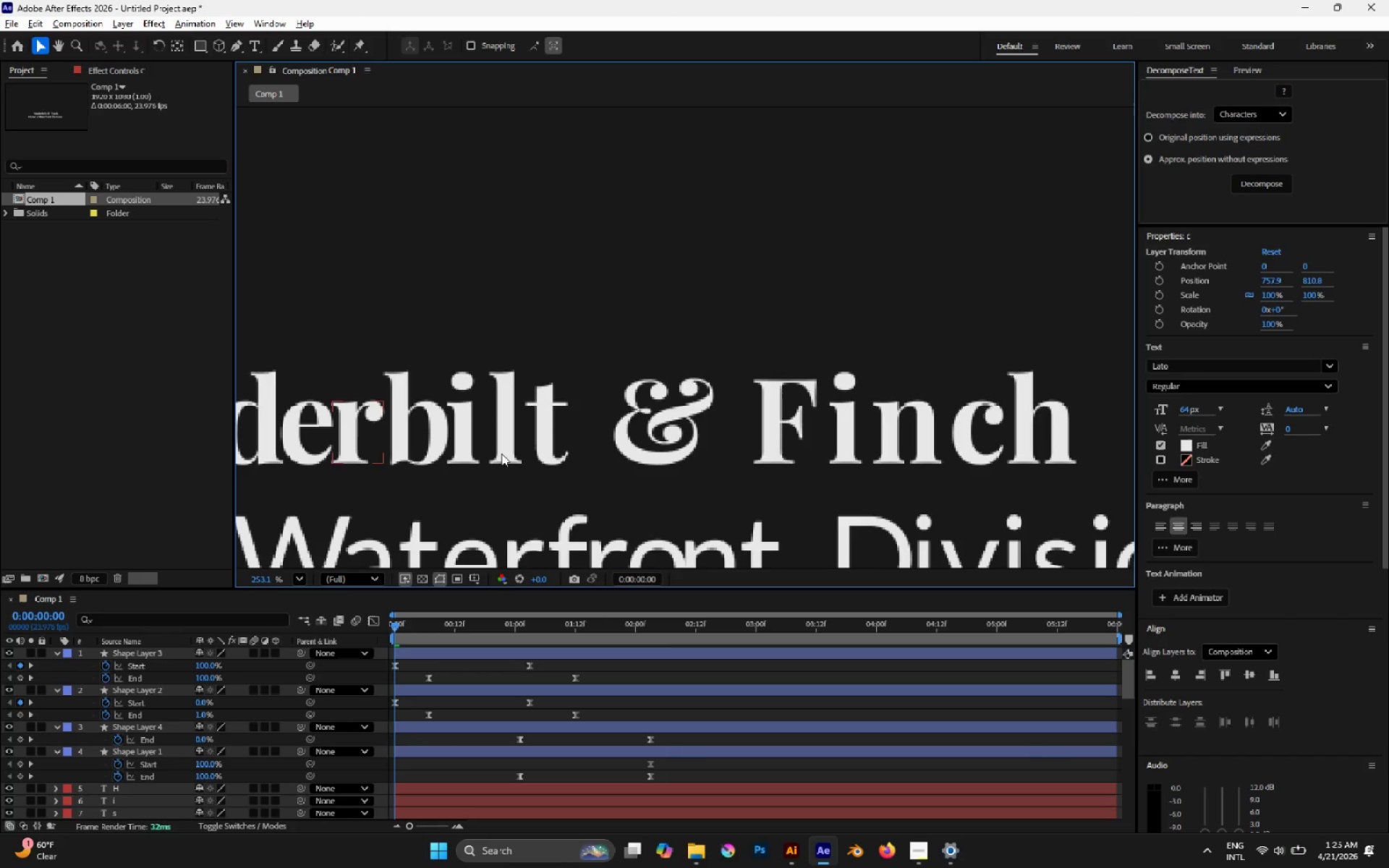 
hold_key(key=Space, duration=0.86)
 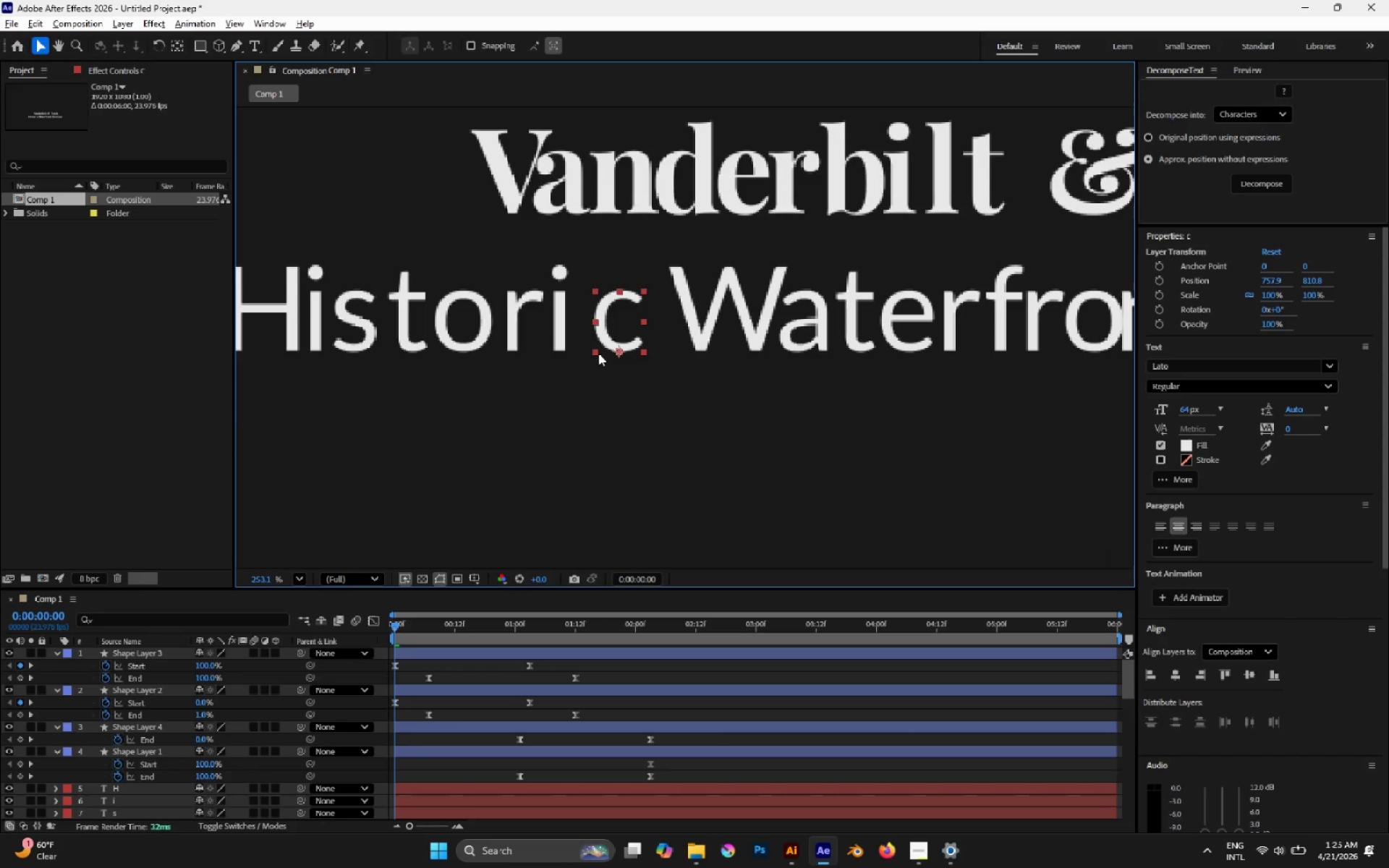 
left_click_drag(start_coordinate=[556, 448], to_coordinate=[993, 199])
 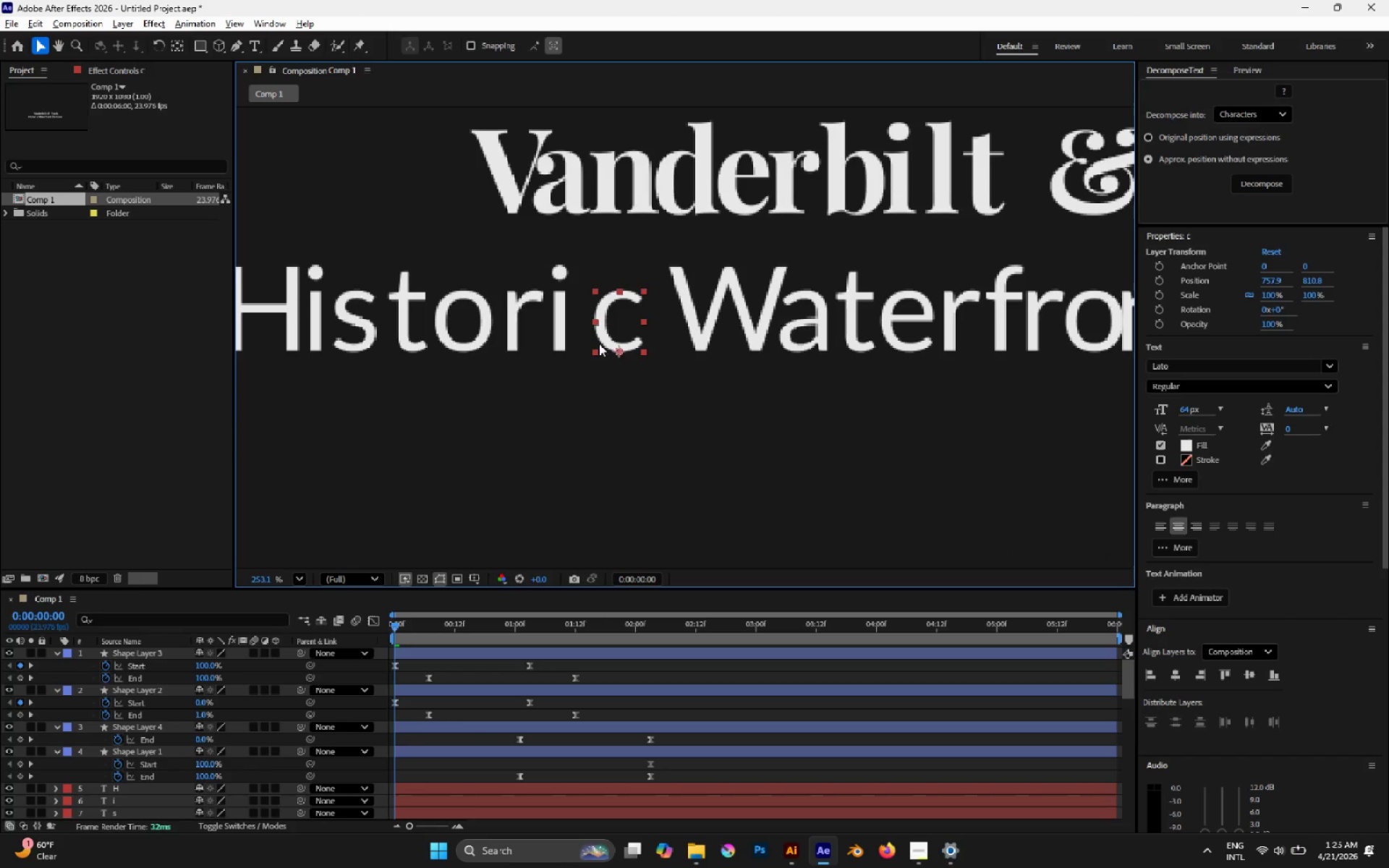 
left_click_drag(start_coordinate=[600, 338], to_coordinate=[587, 335])
 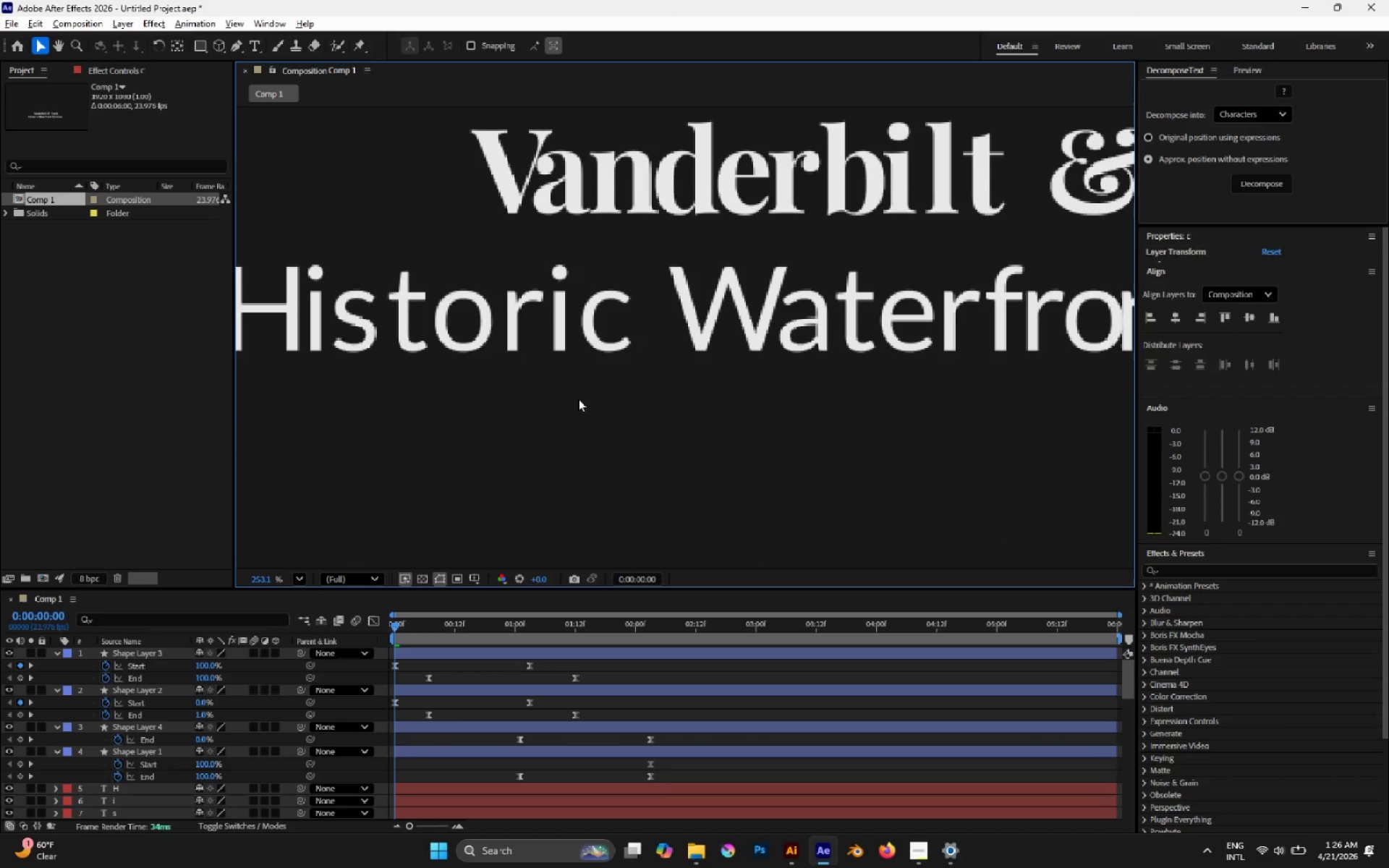 
hold_key(key=ShiftLeft, duration=0.88)
 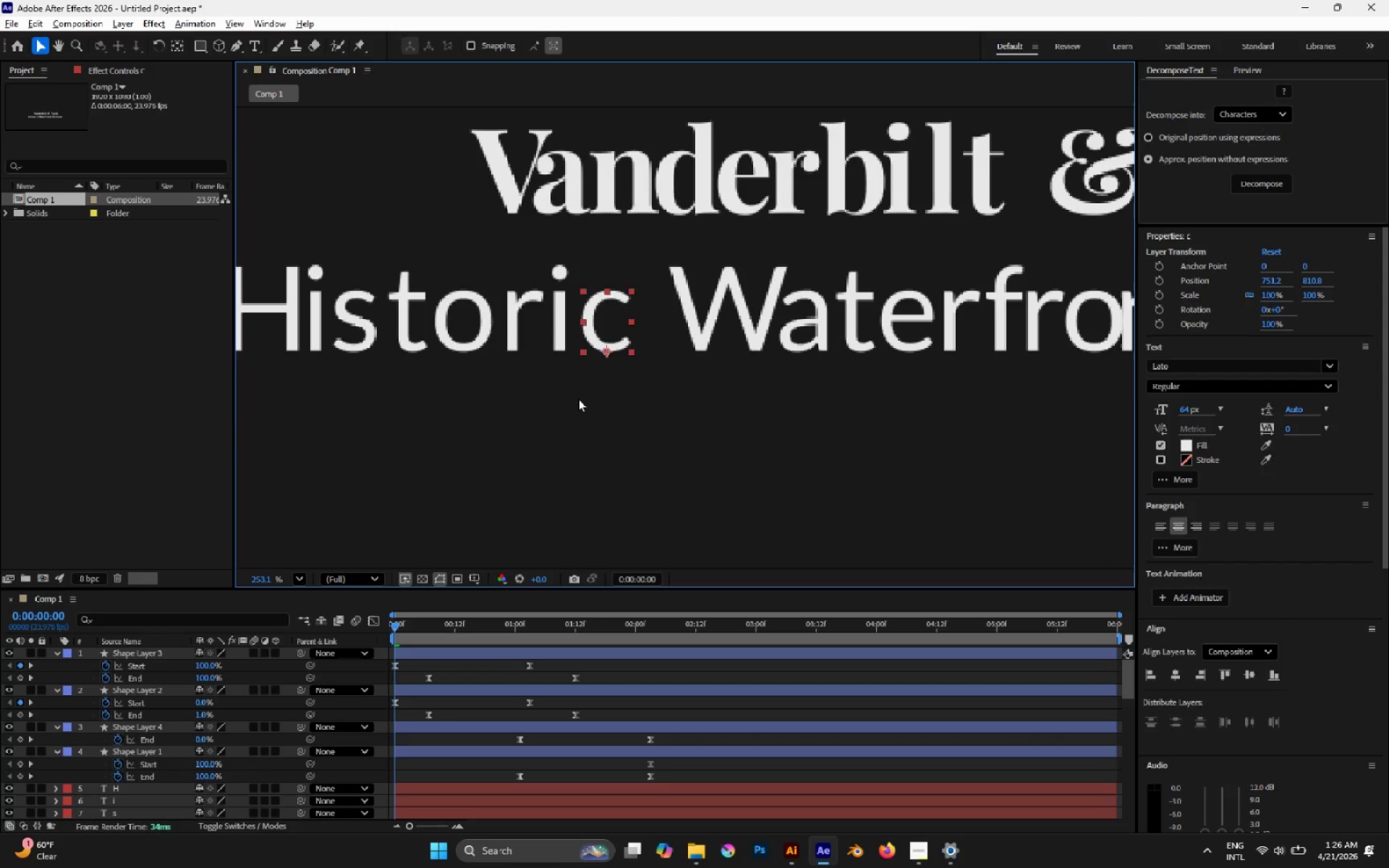 
left_click([578, 399])
 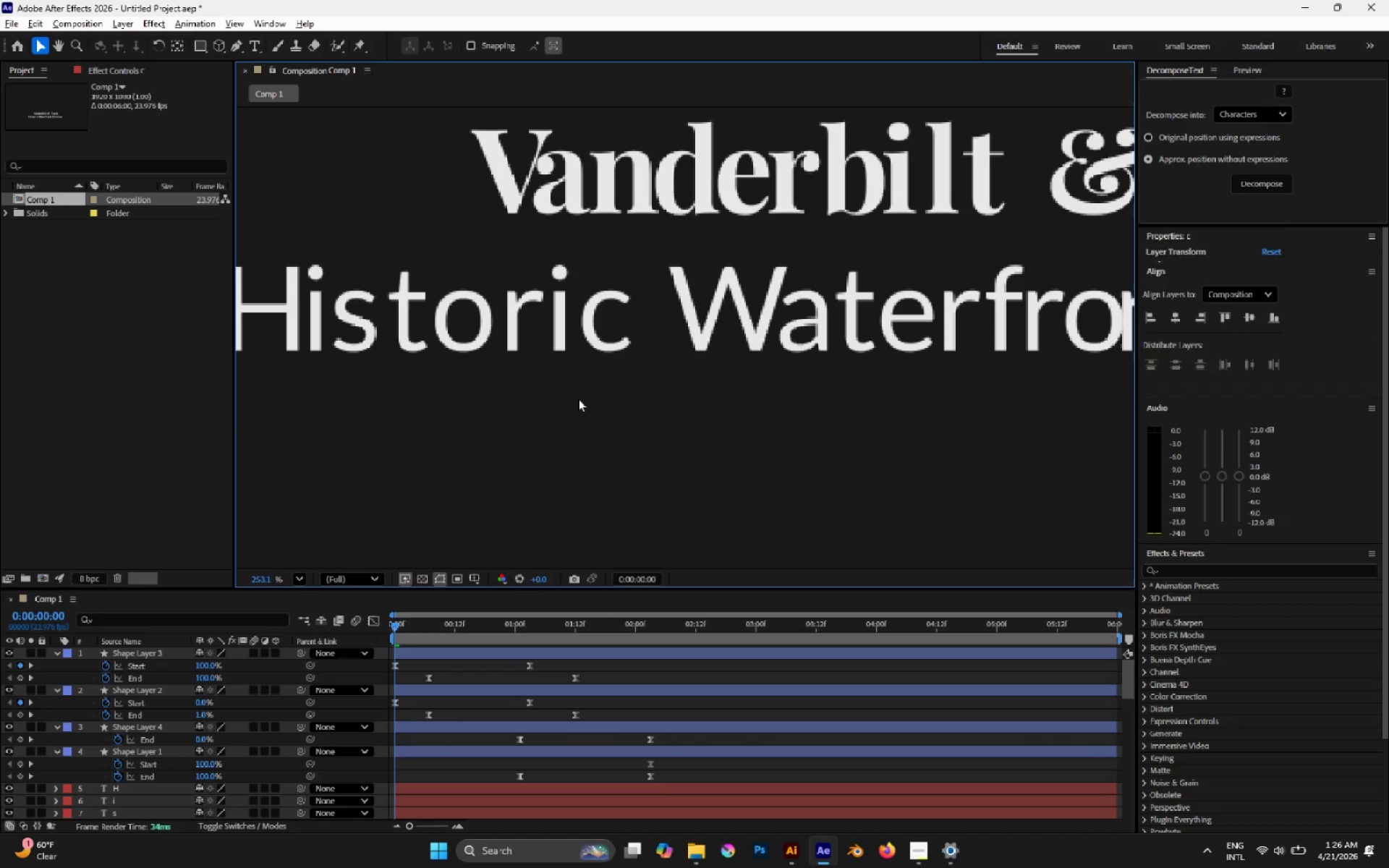 
hold_key(key=AltLeft, duration=0.81)
 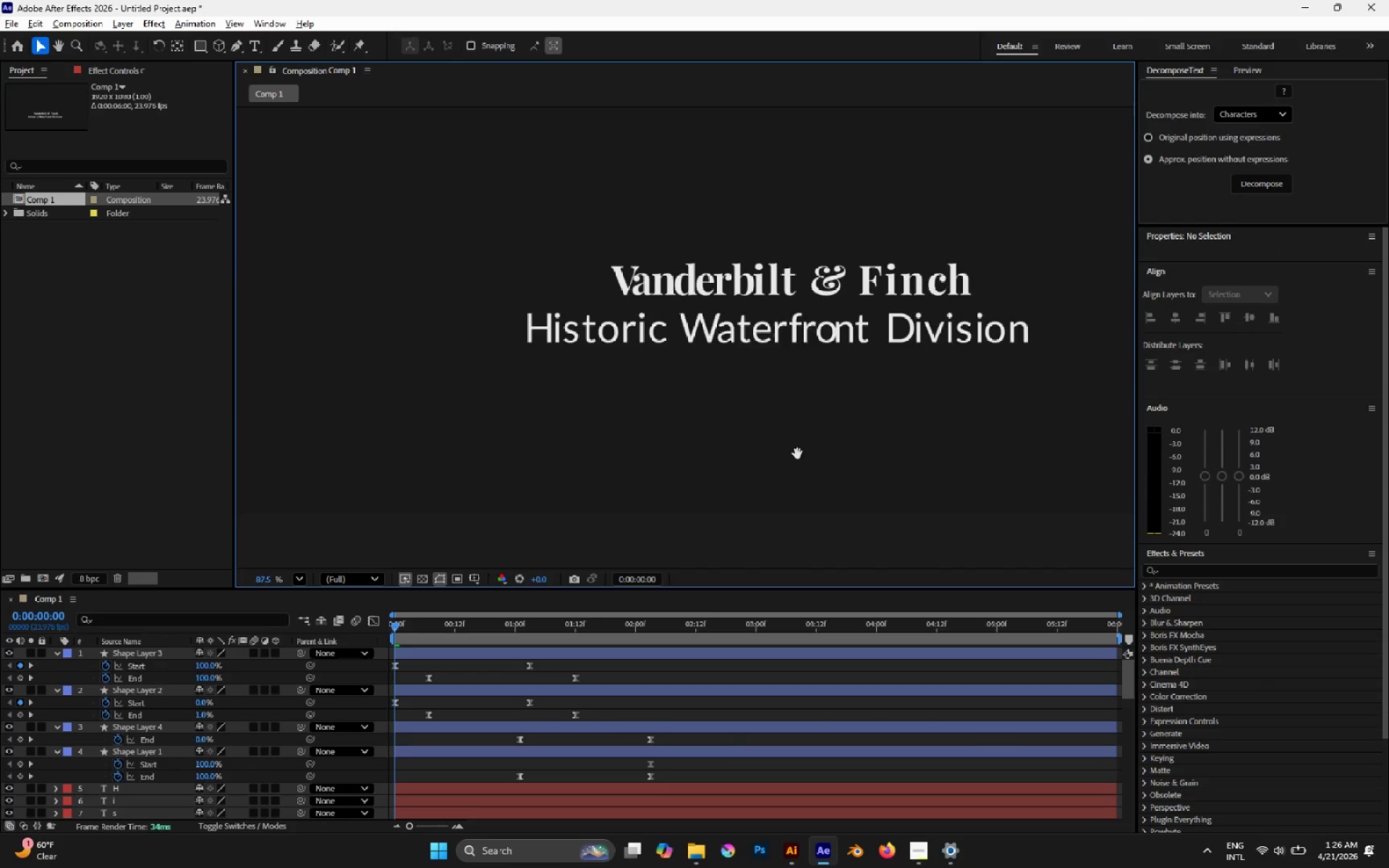 
hold_key(key=Space, duration=0.59)
 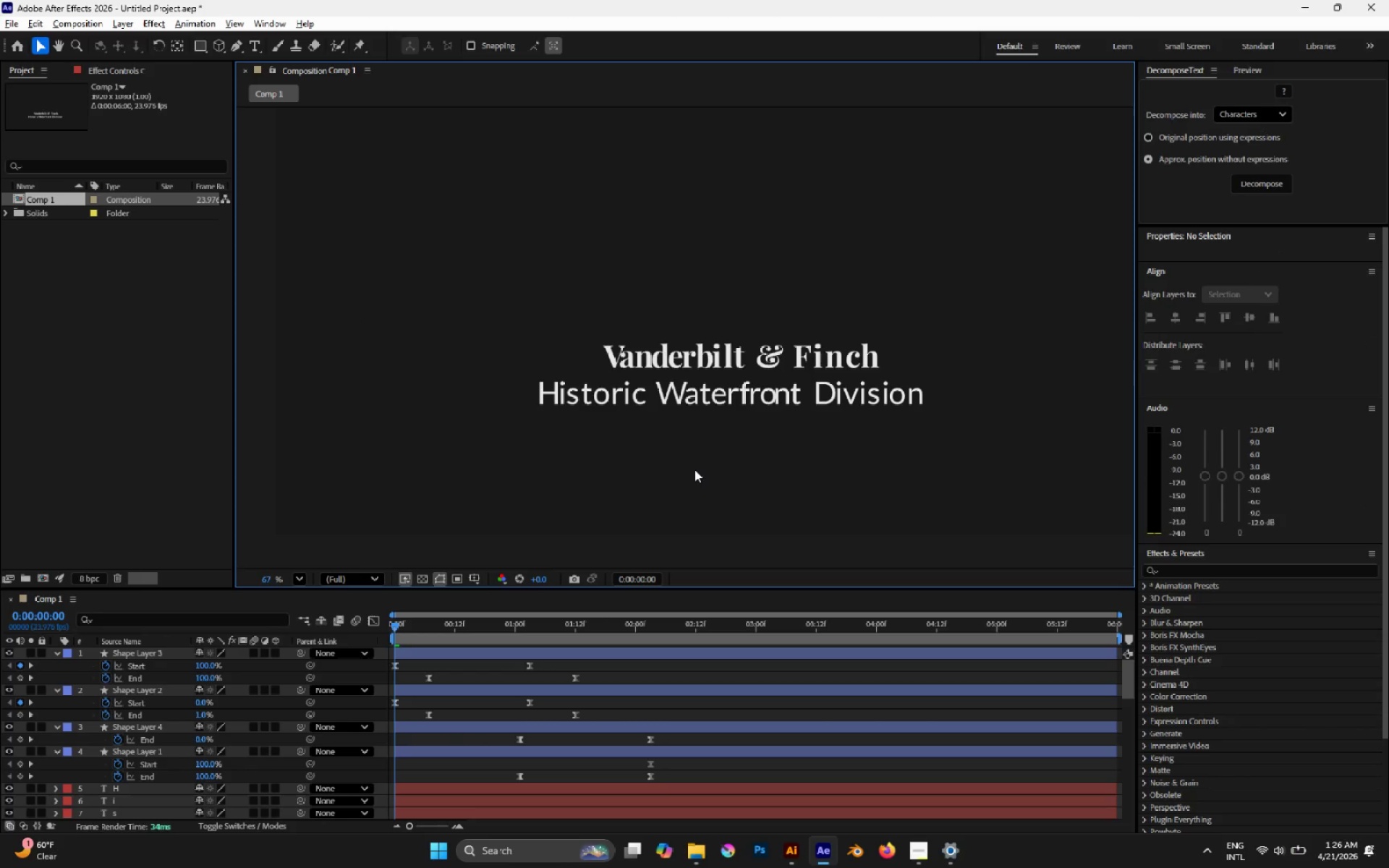 
left_click_drag(start_coordinate=[794, 425], to_coordinate=[774, 507])
 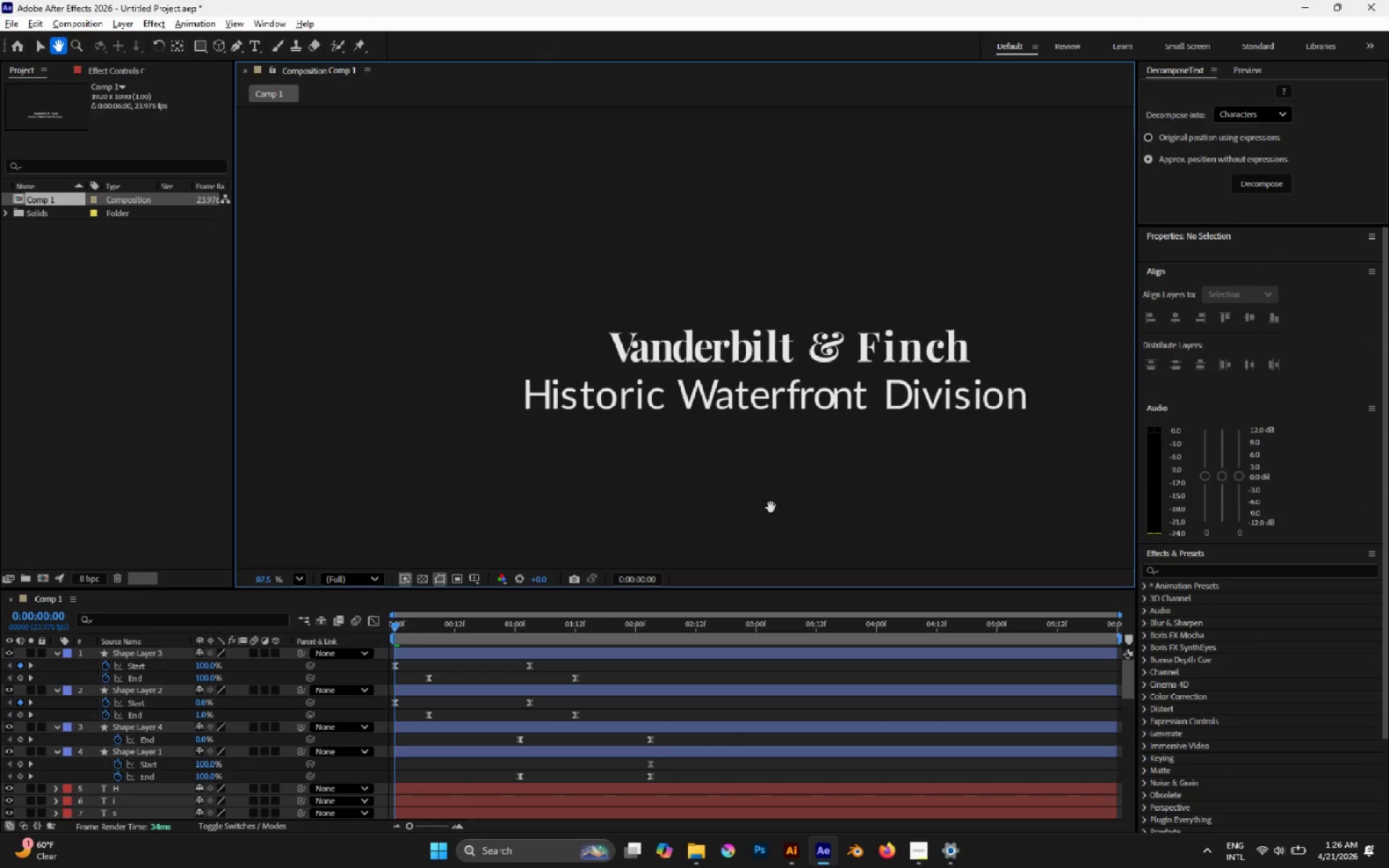 
scroll: coordinate [578, 399], scroll_direction: down, amount: 7.0
 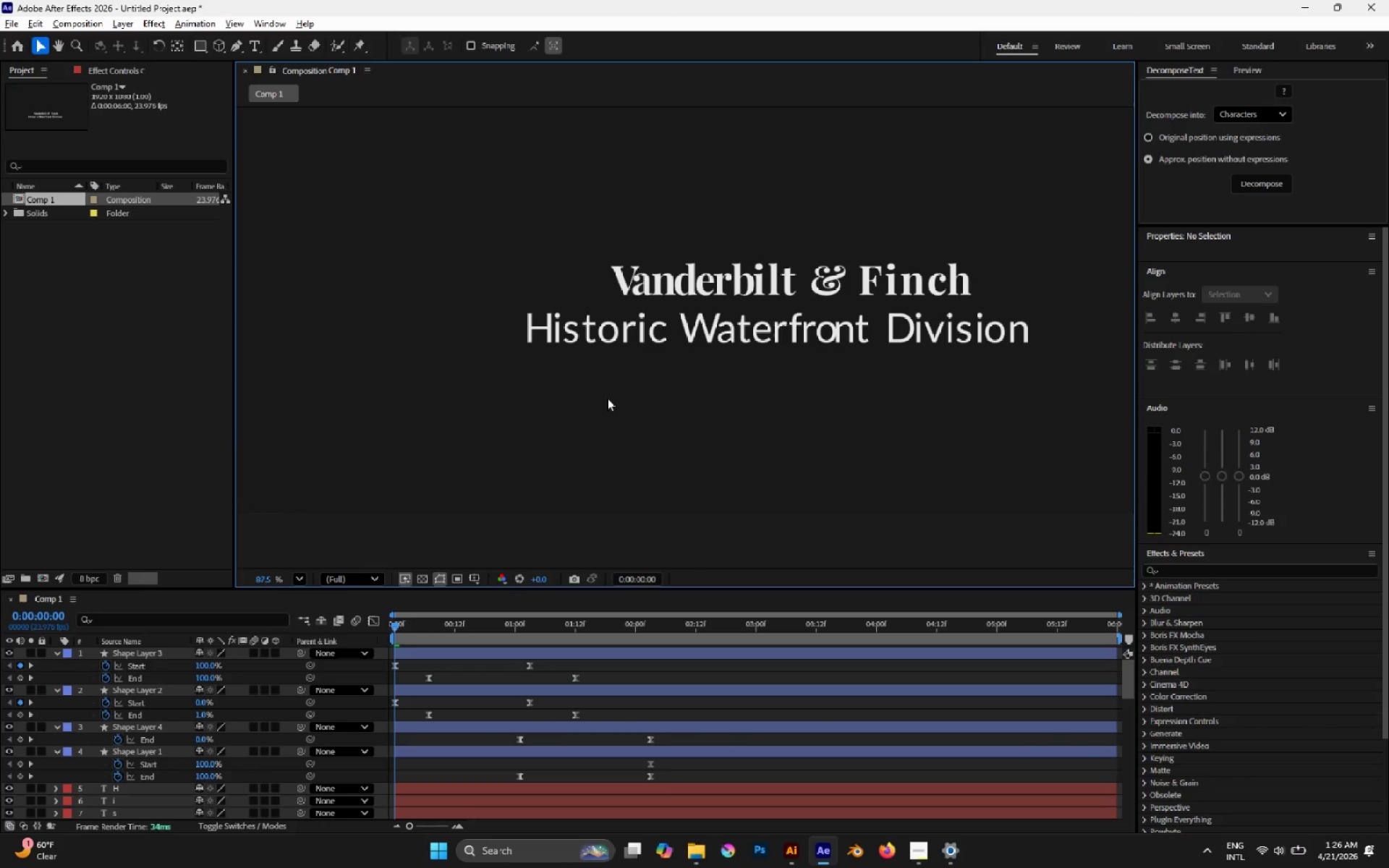 
hold_key(key=Space, duration=8.25)
 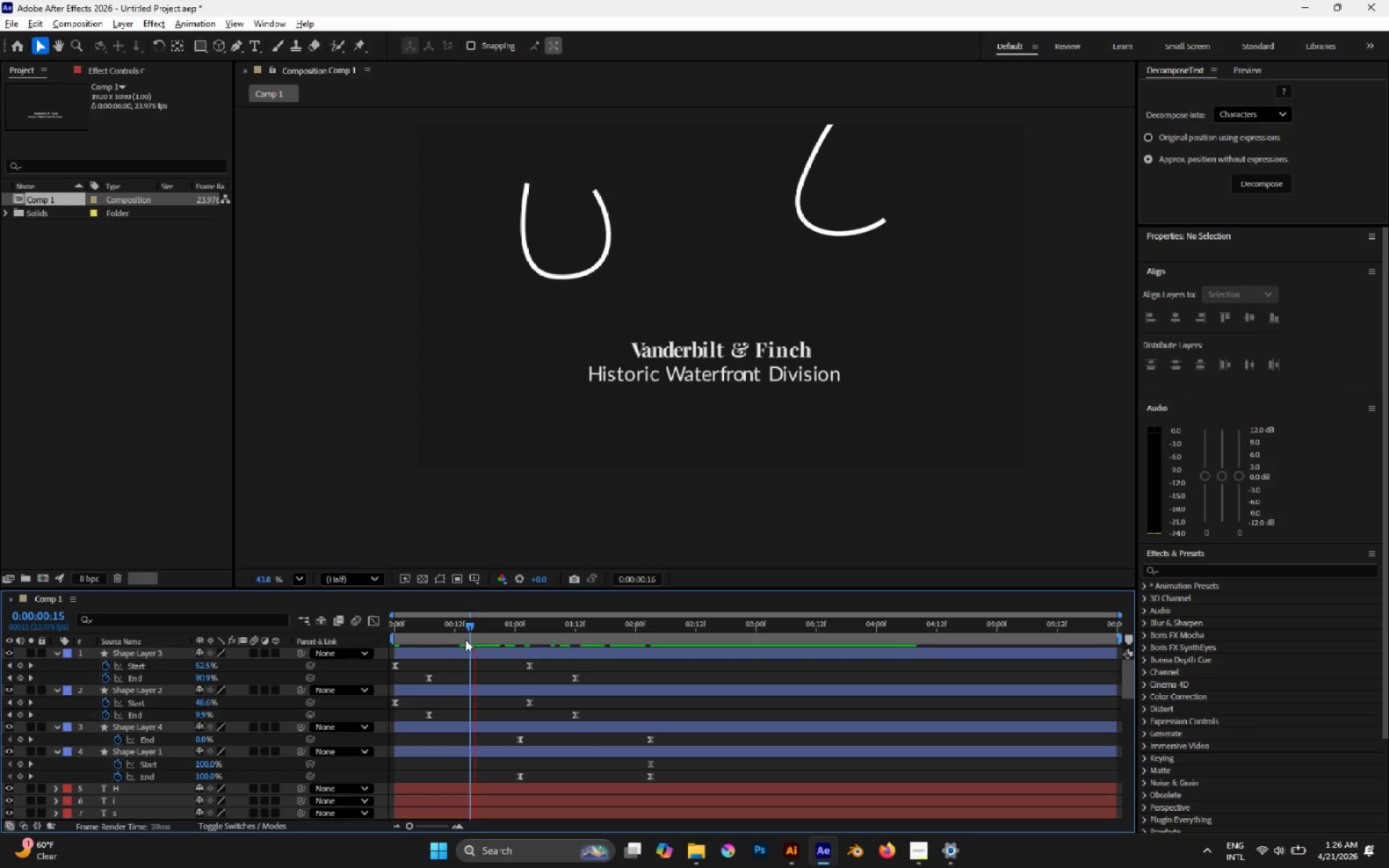 
hold_key(key=AltLeft, duration=0.86)
scroll: coordinate [697, 460], scroll_direction: down, amount: 5.0
 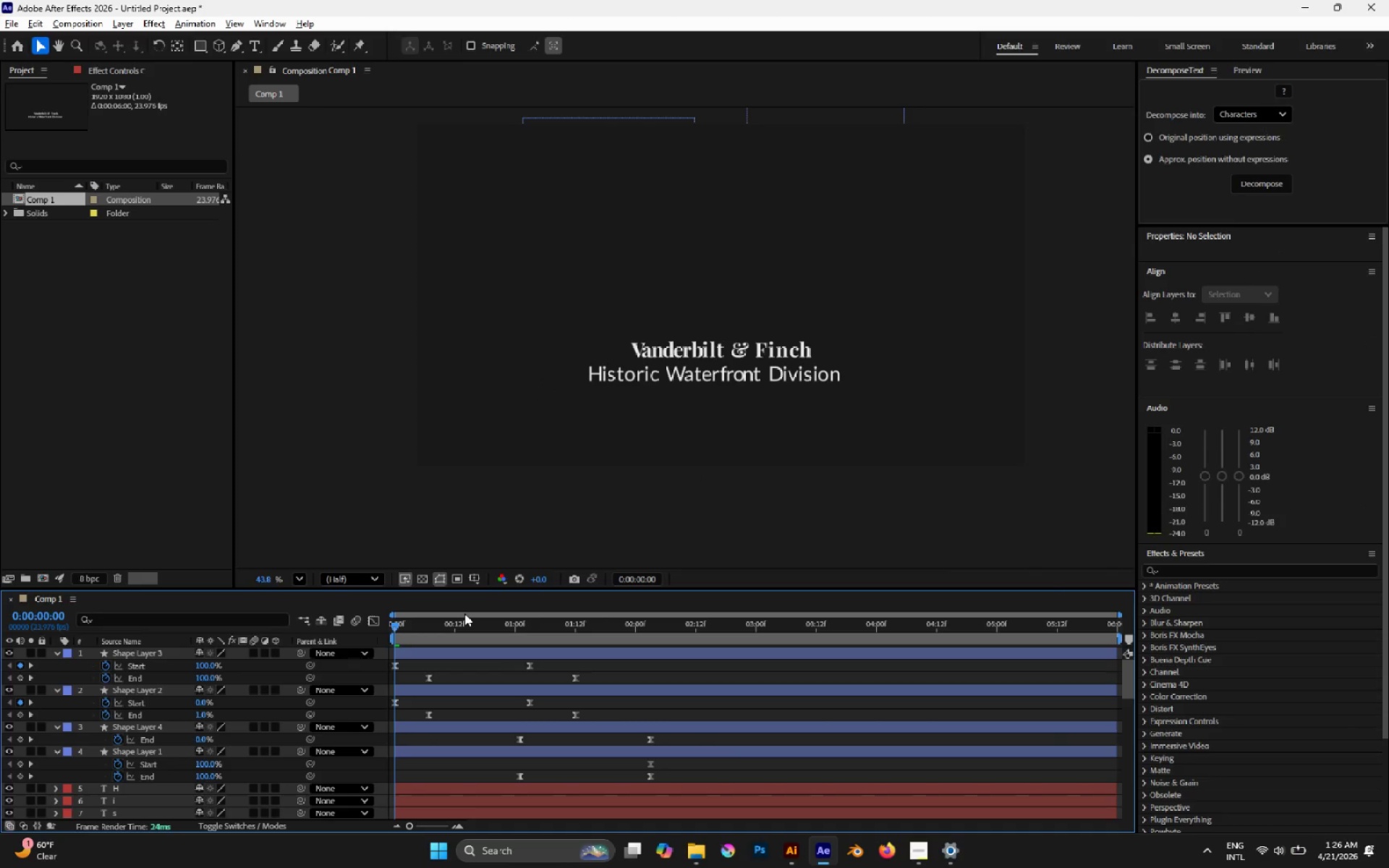 
left_click_drag(start_coordinate=[461, 627], to_coordinate=[467, 640])
 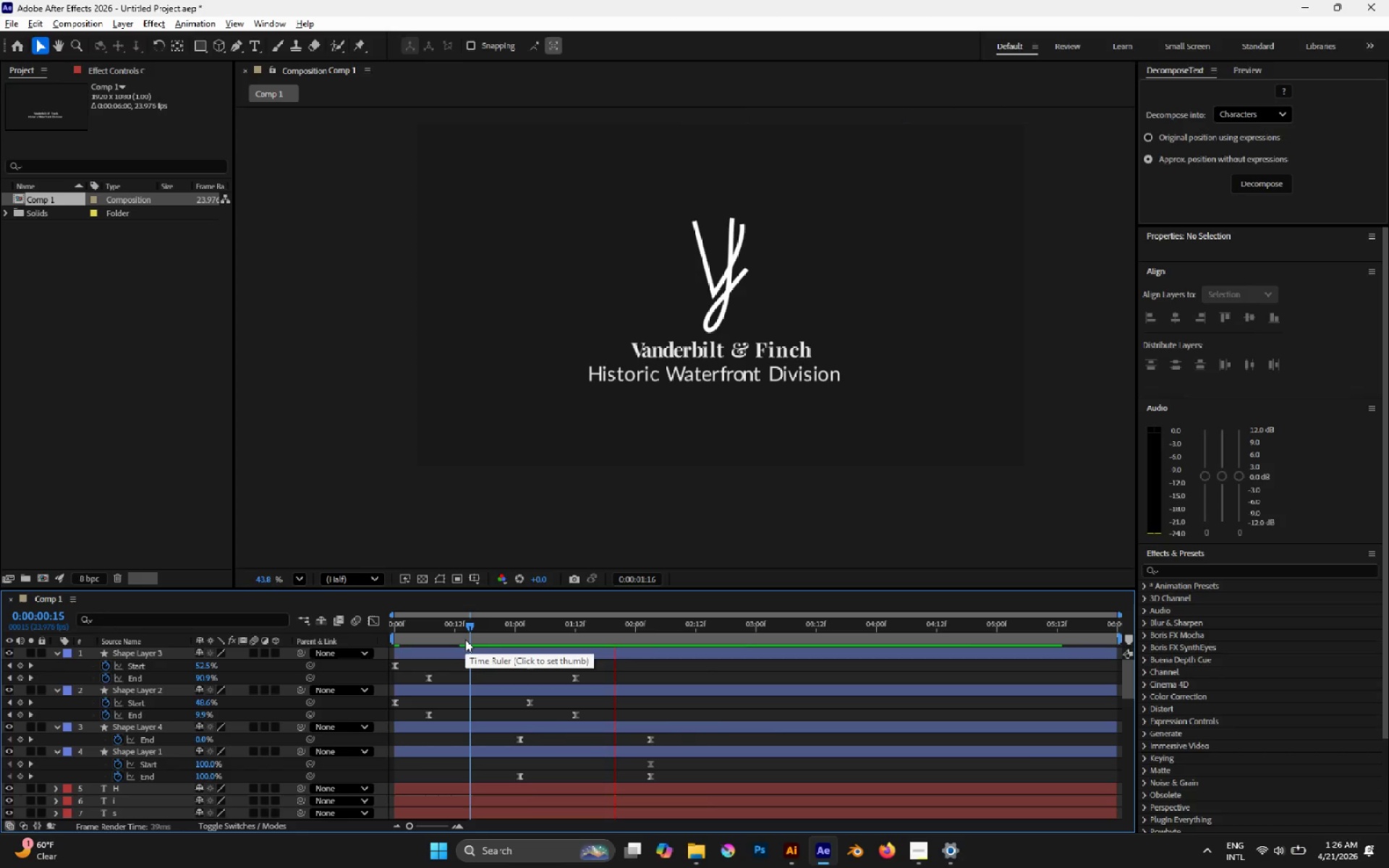 
key(Space)
 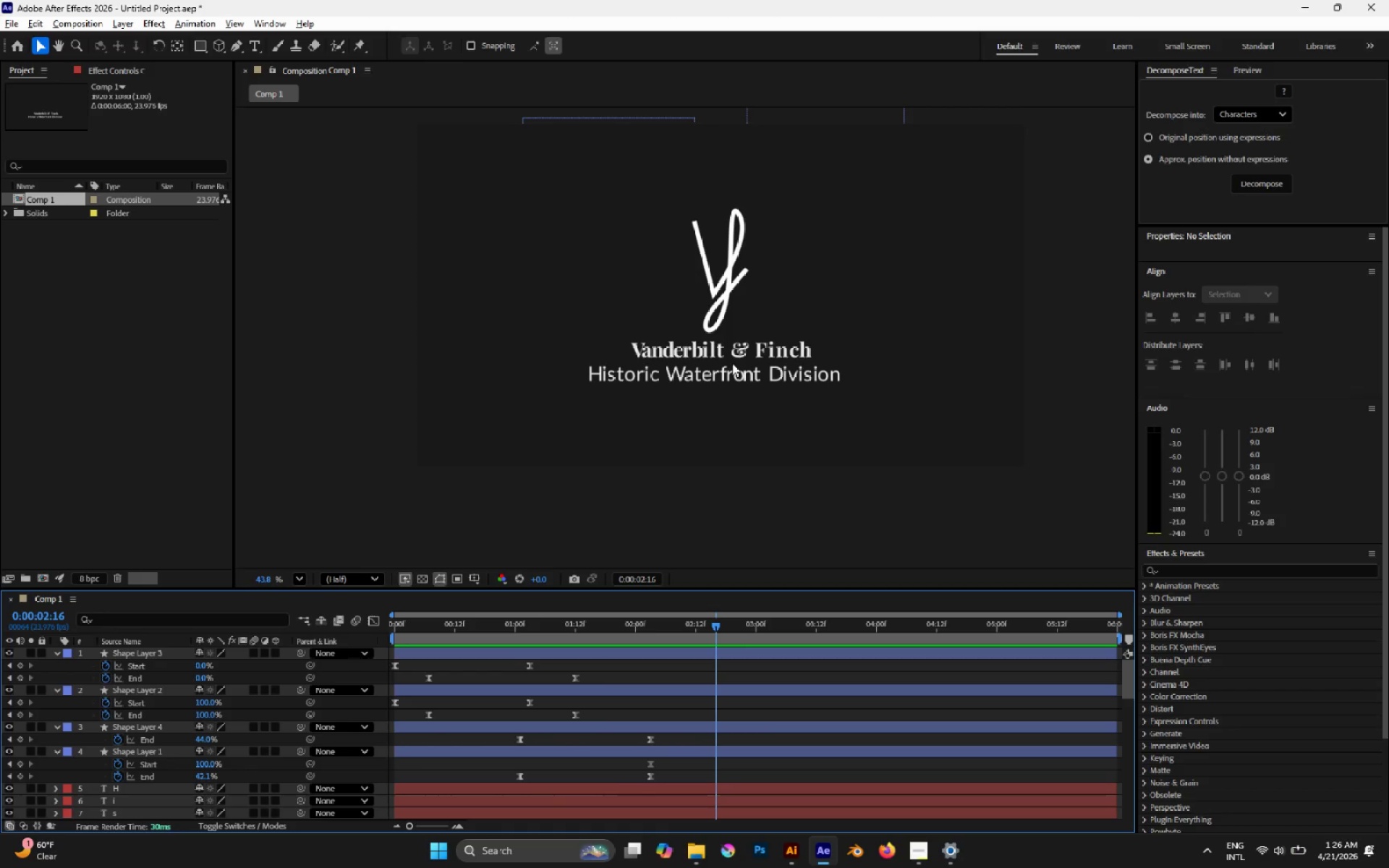 
left_click_drag(start_coordinate=[713, 352], to_coordinate=[756, 352])
 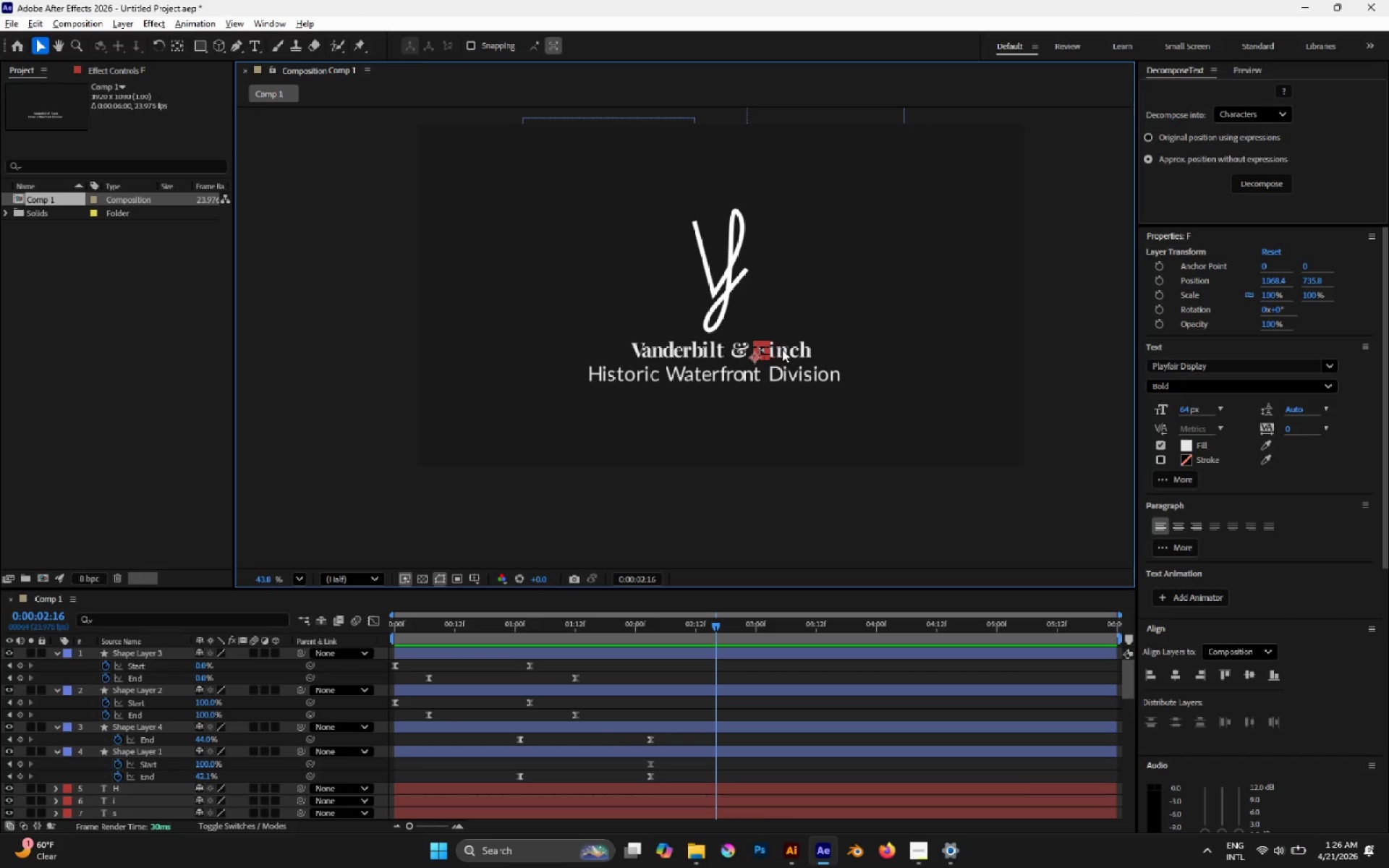 
left_click([756, 352])
 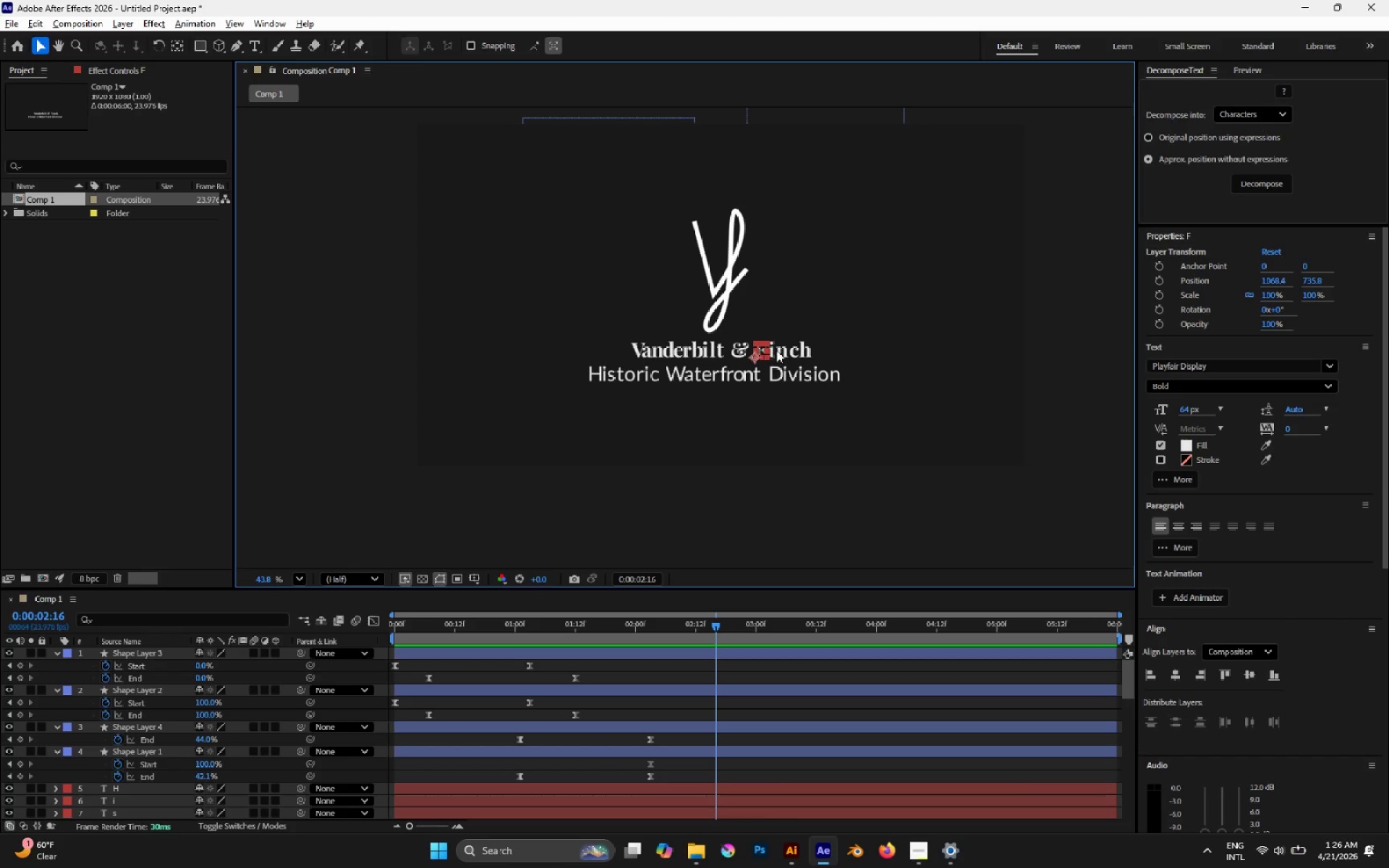 
hold_key(key=AltLeft, duration=0.59)
scroll: coordinate [782, 349], scroll_direction: up, amount: 5.0
 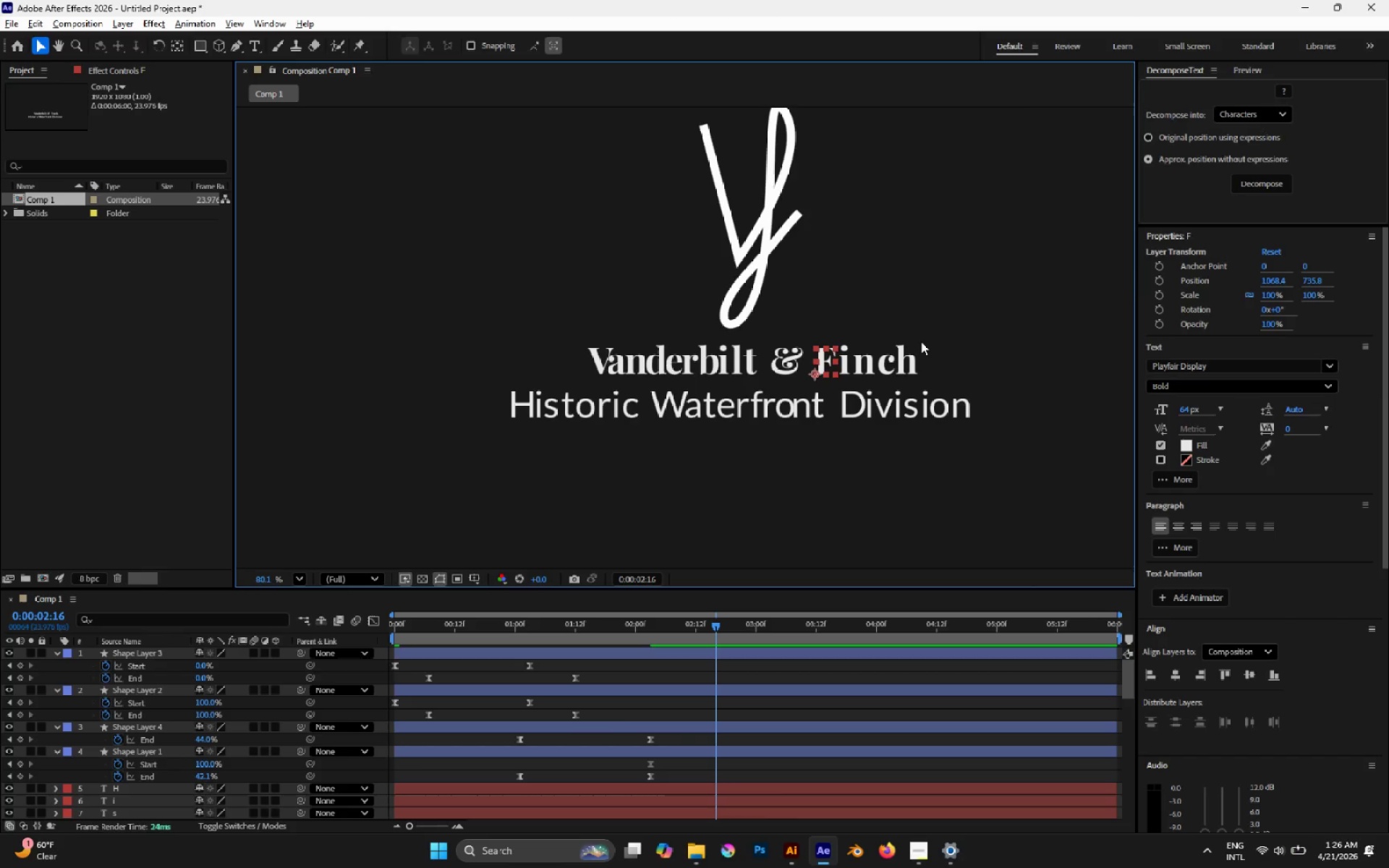 
left_click_drag(start_coordinate=[944, 339], to_coordinate=[825, 377])
 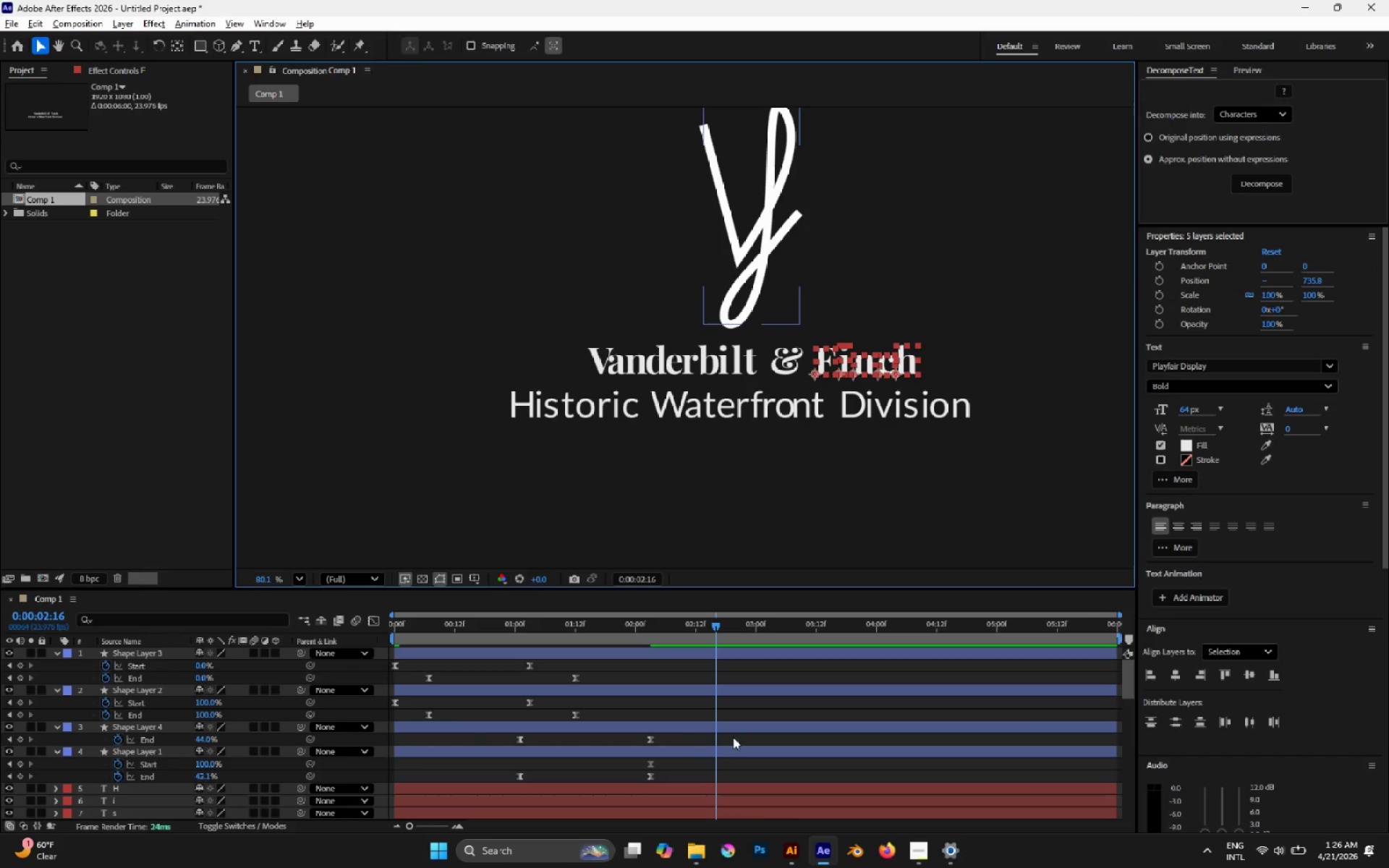 
scroll: coordinate [714, 736], scroll_direction: down, amount: 18.0
 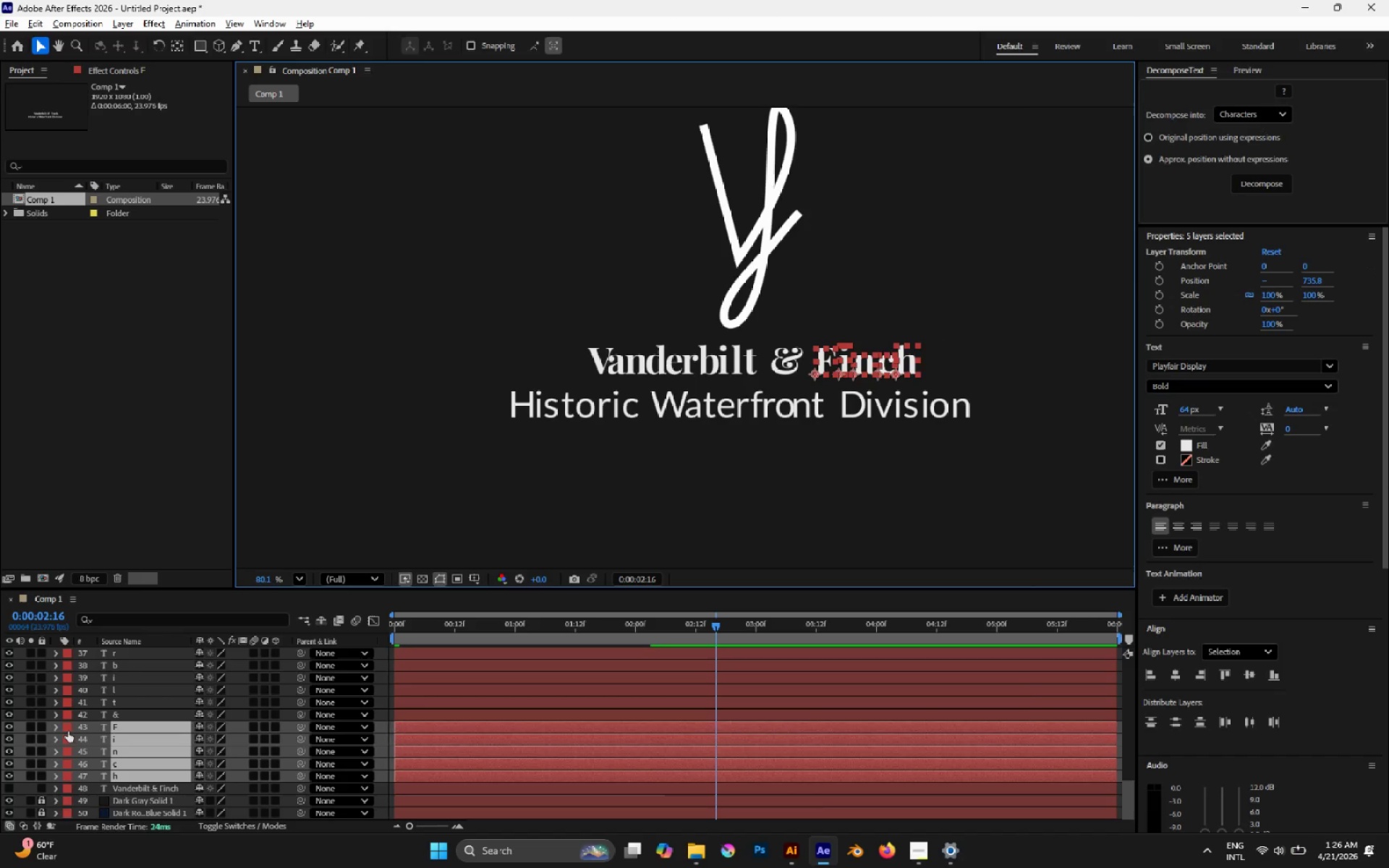 
left_click([67, 727])
 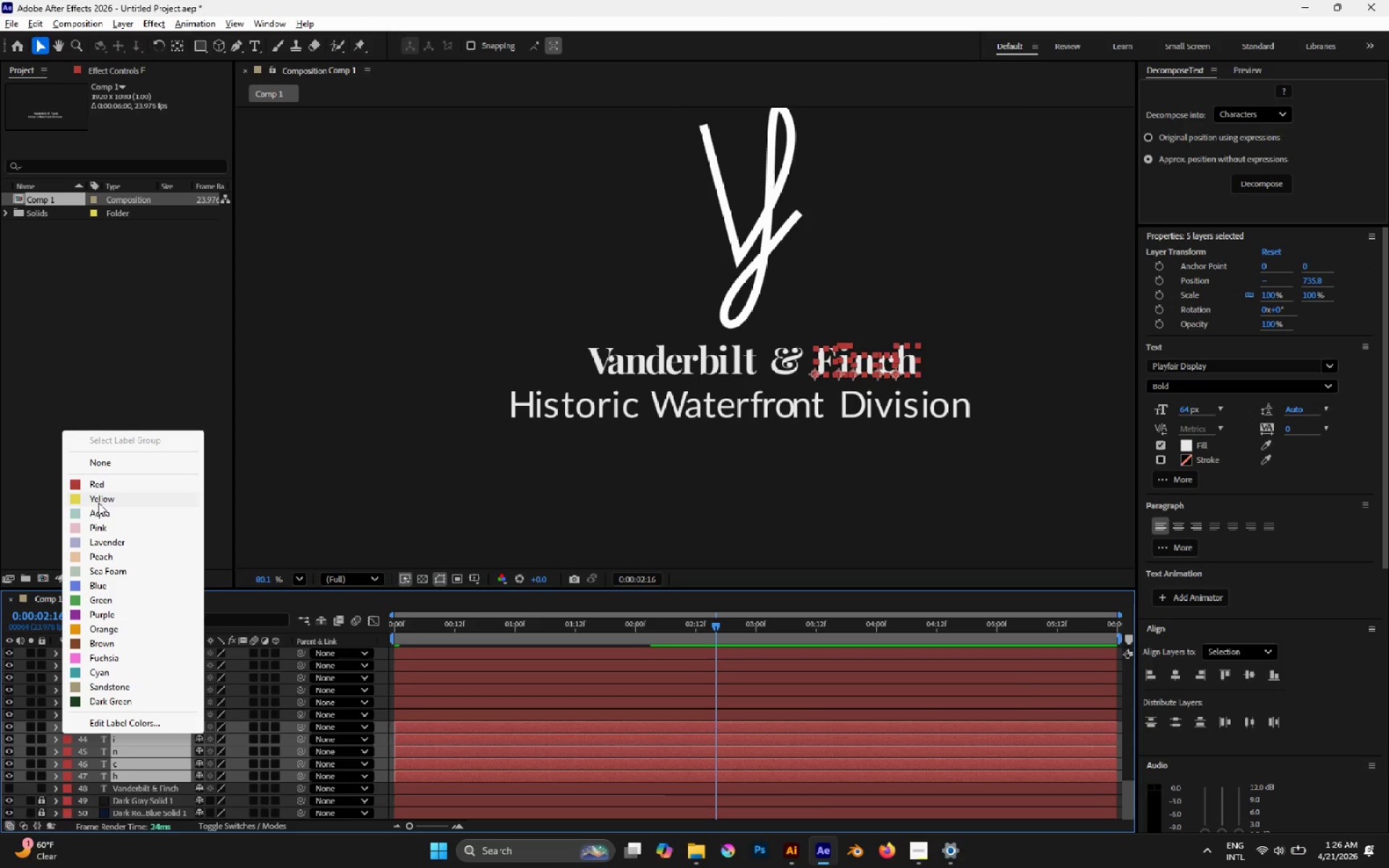 
left_click([98, 503])
 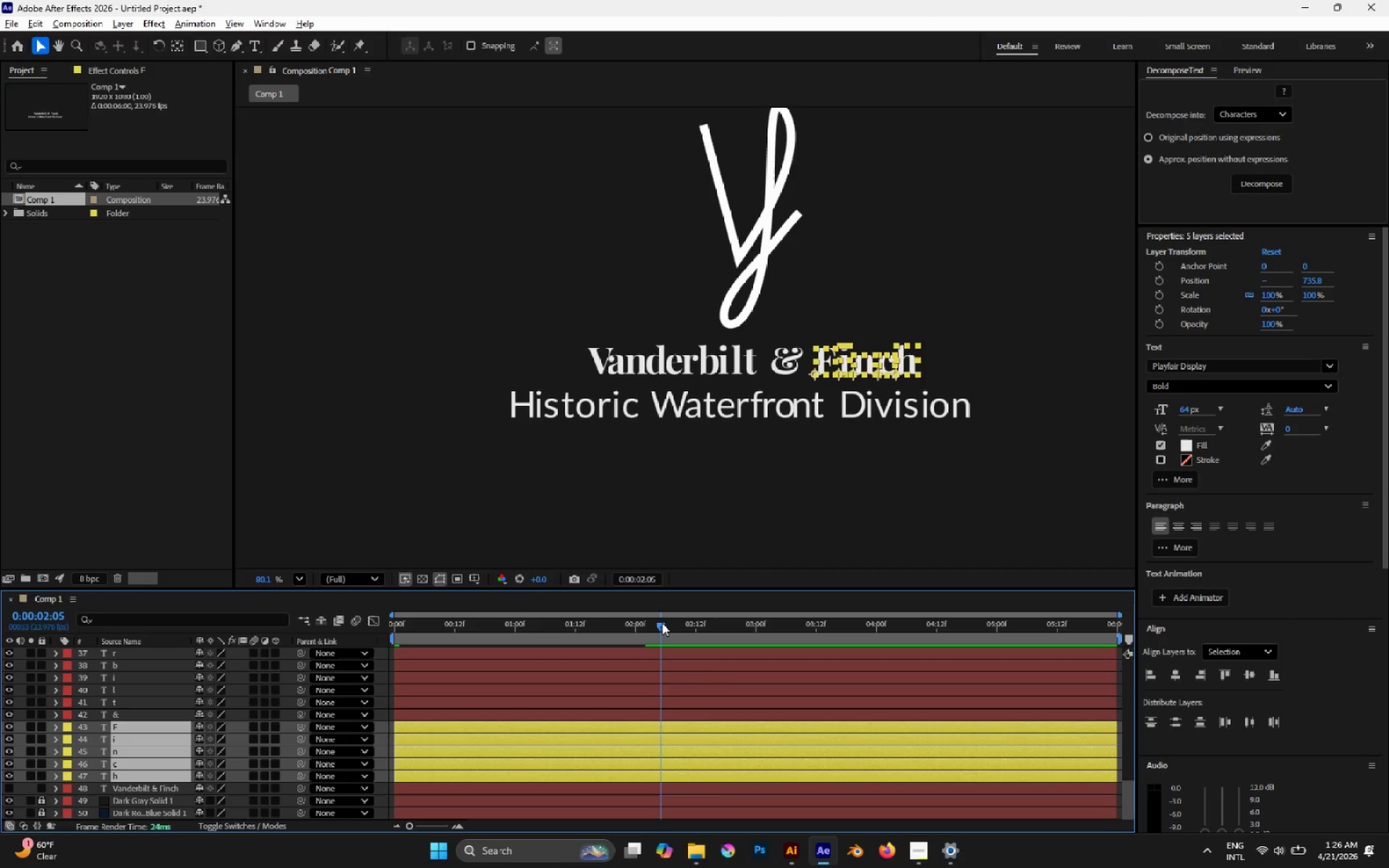 
wait(6.11)
 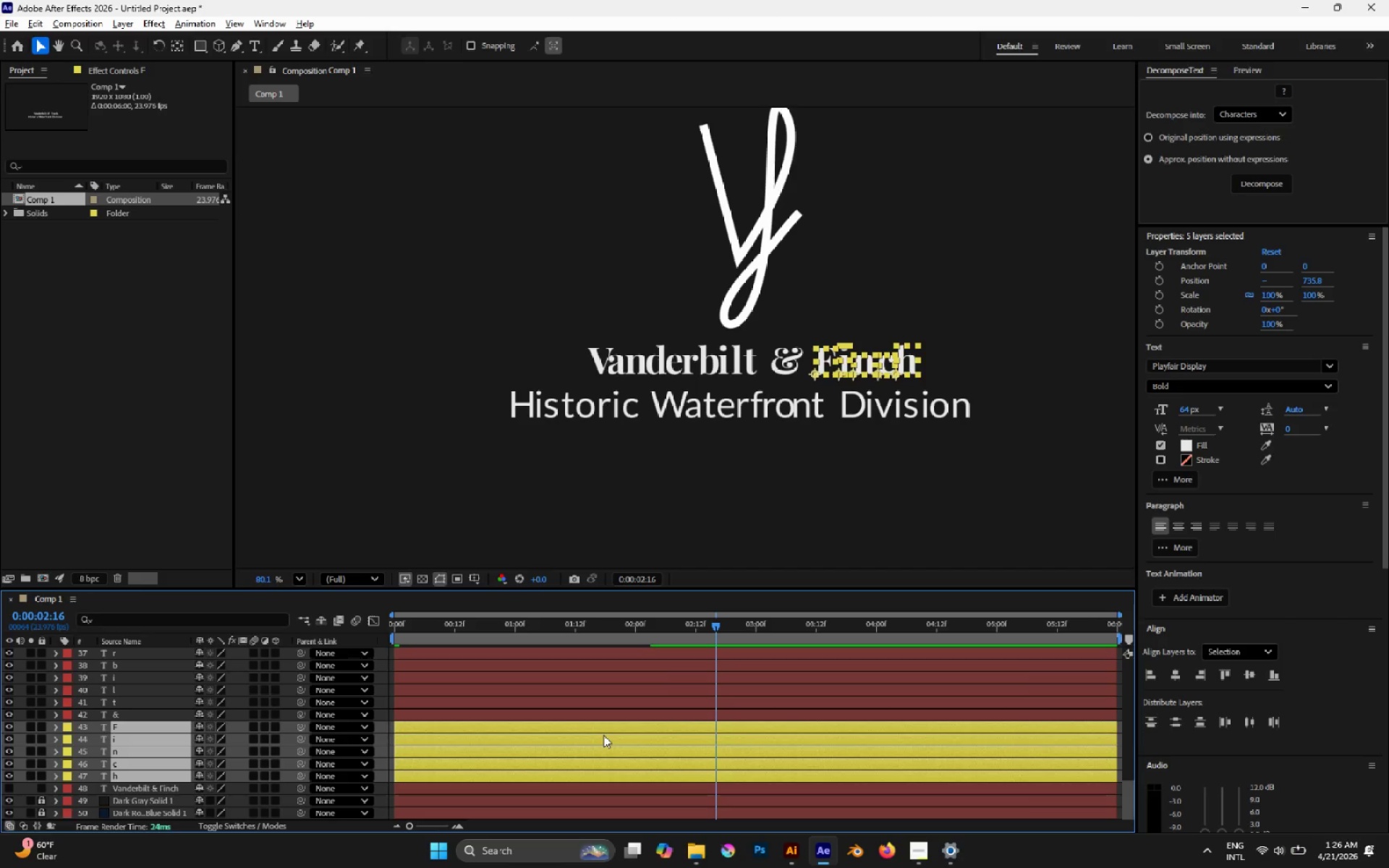 
left_click_drag(start_coordinate=[723, 624], to_coordinate=[757, 631])
 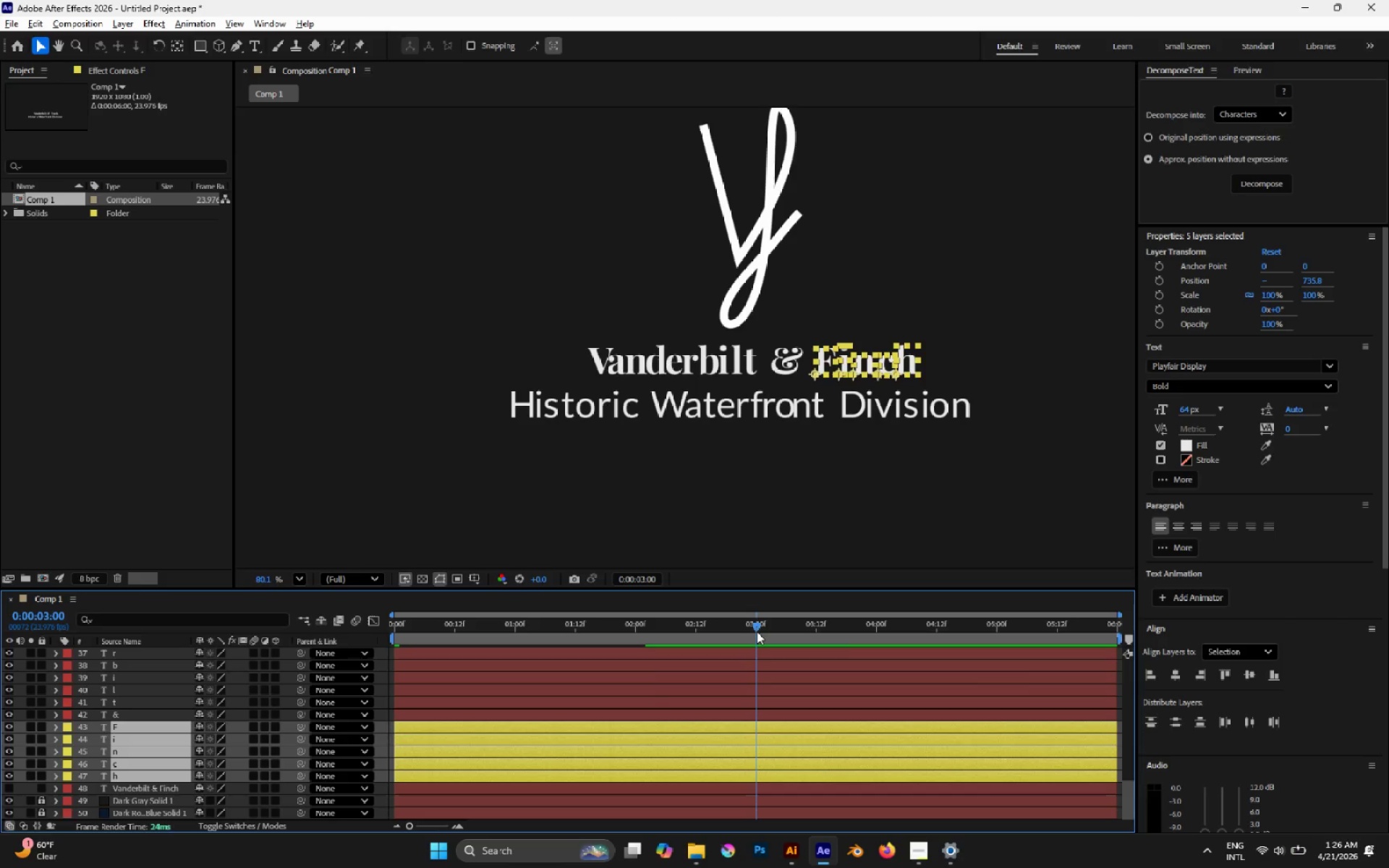 
key(T)
 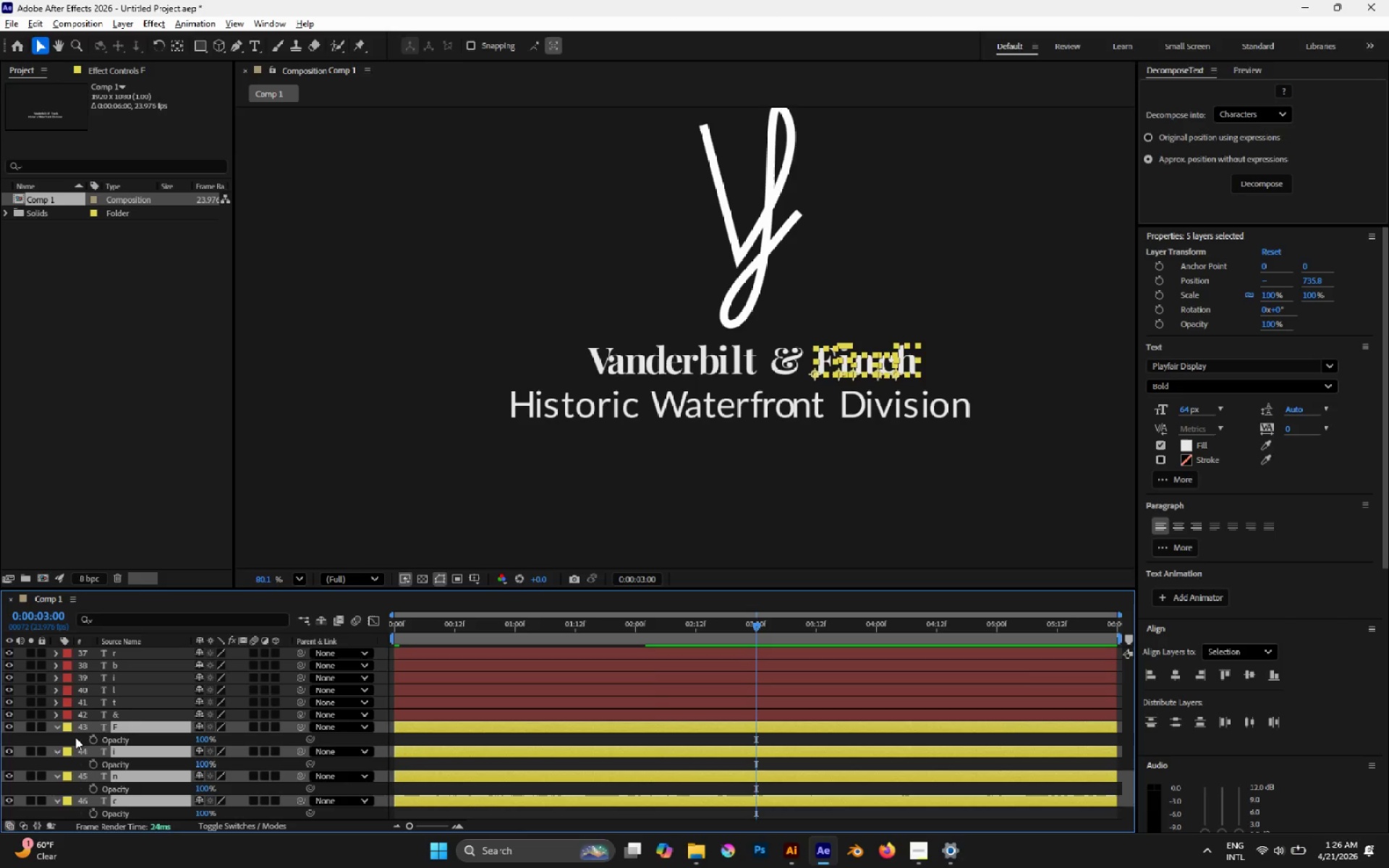 
left_click([92, 741])
 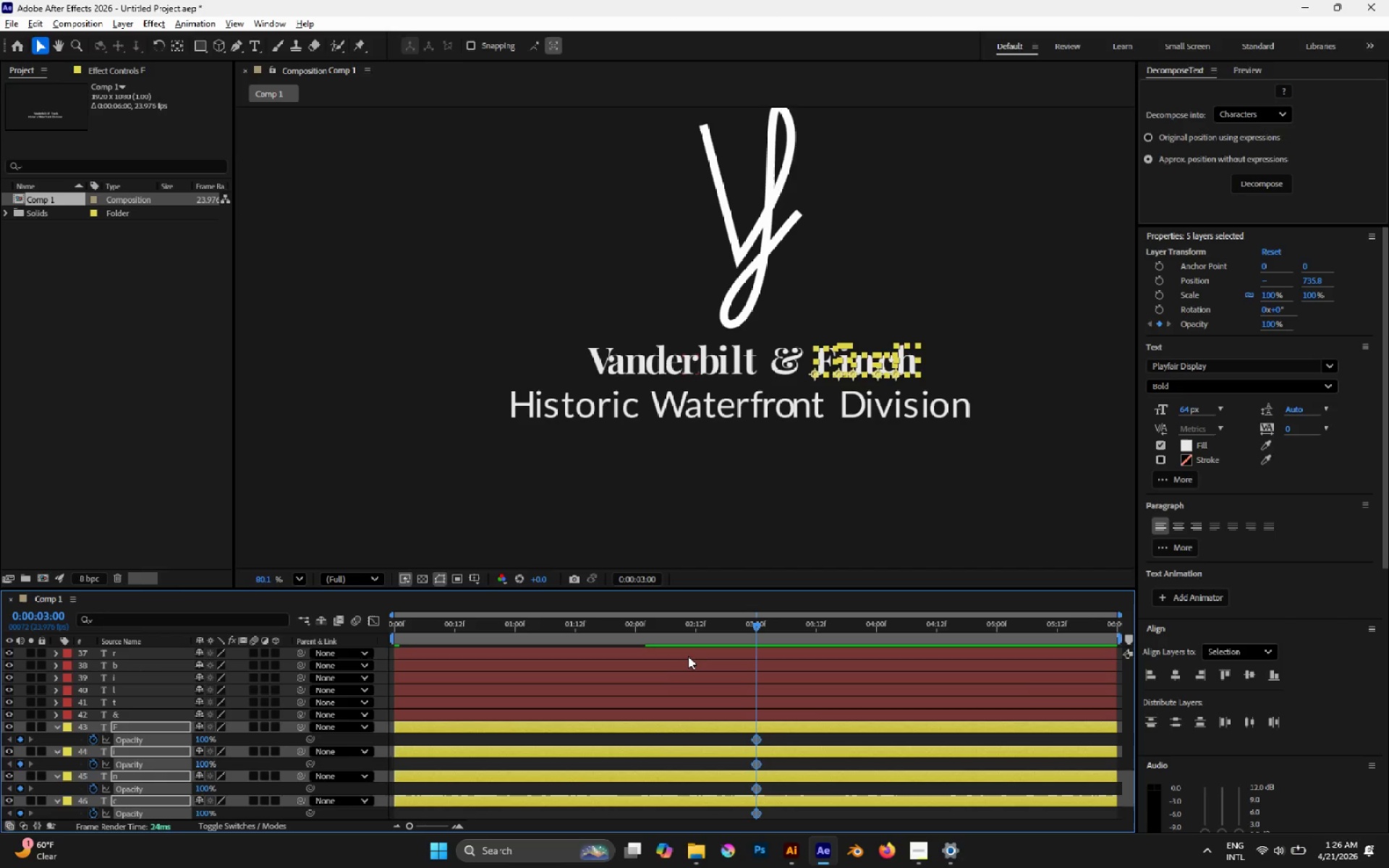 
key(Shift+P)
 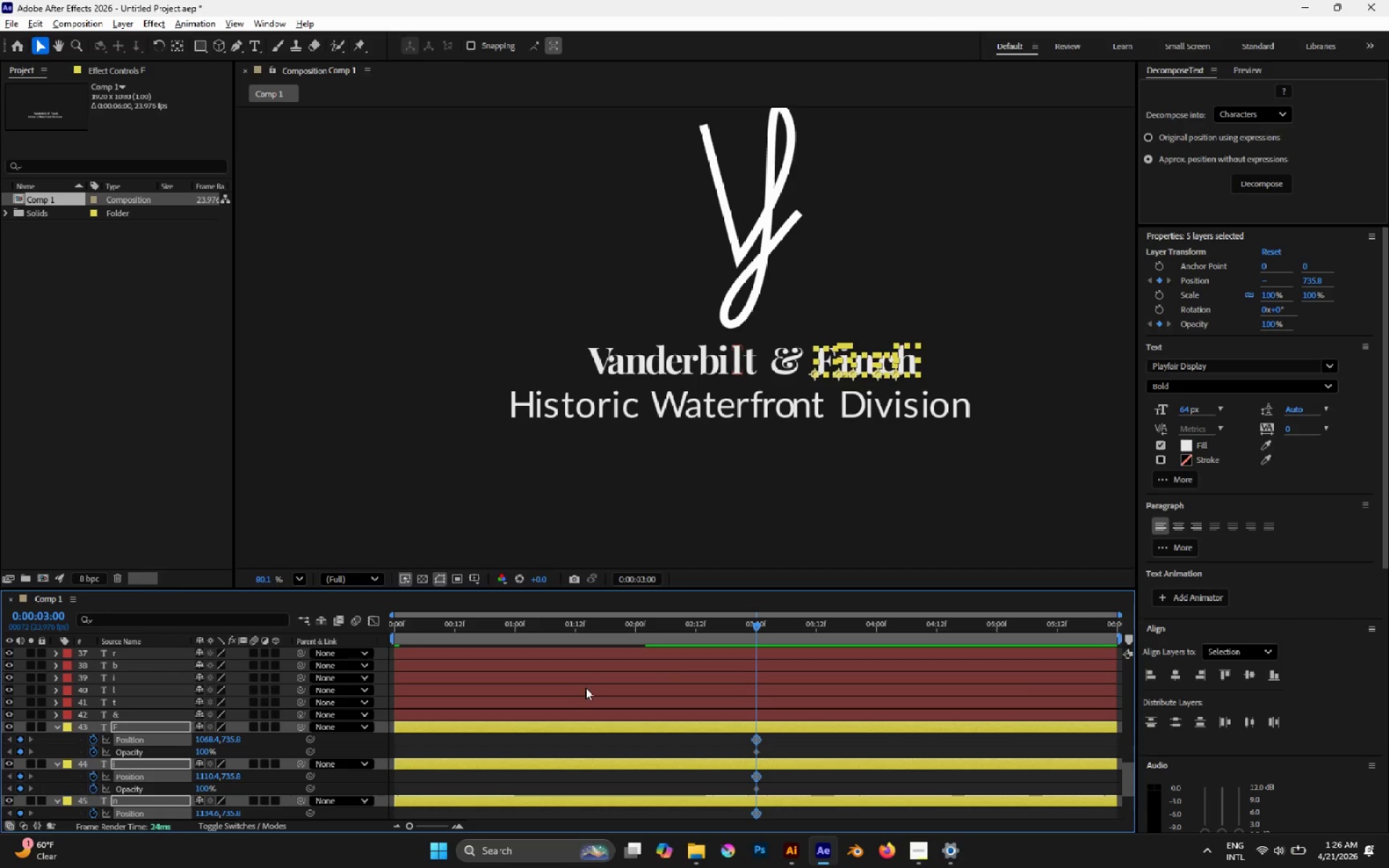 
left_click_drag(start_coordinate=[641, 629], to_coordinate=[637, 629])
 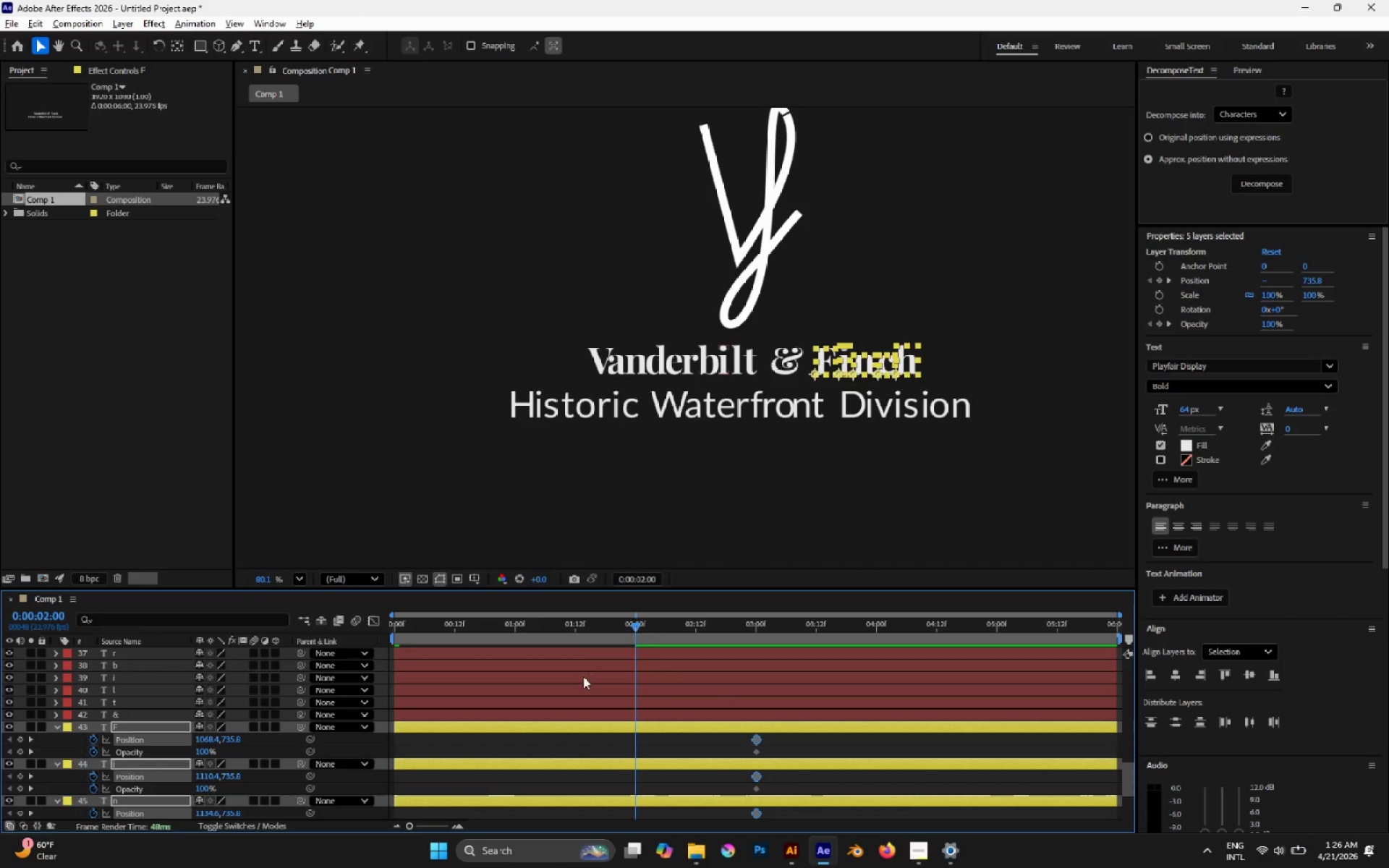 
scroll: coordinate [578, 691], scroll_direction: down, amount: 2.0
 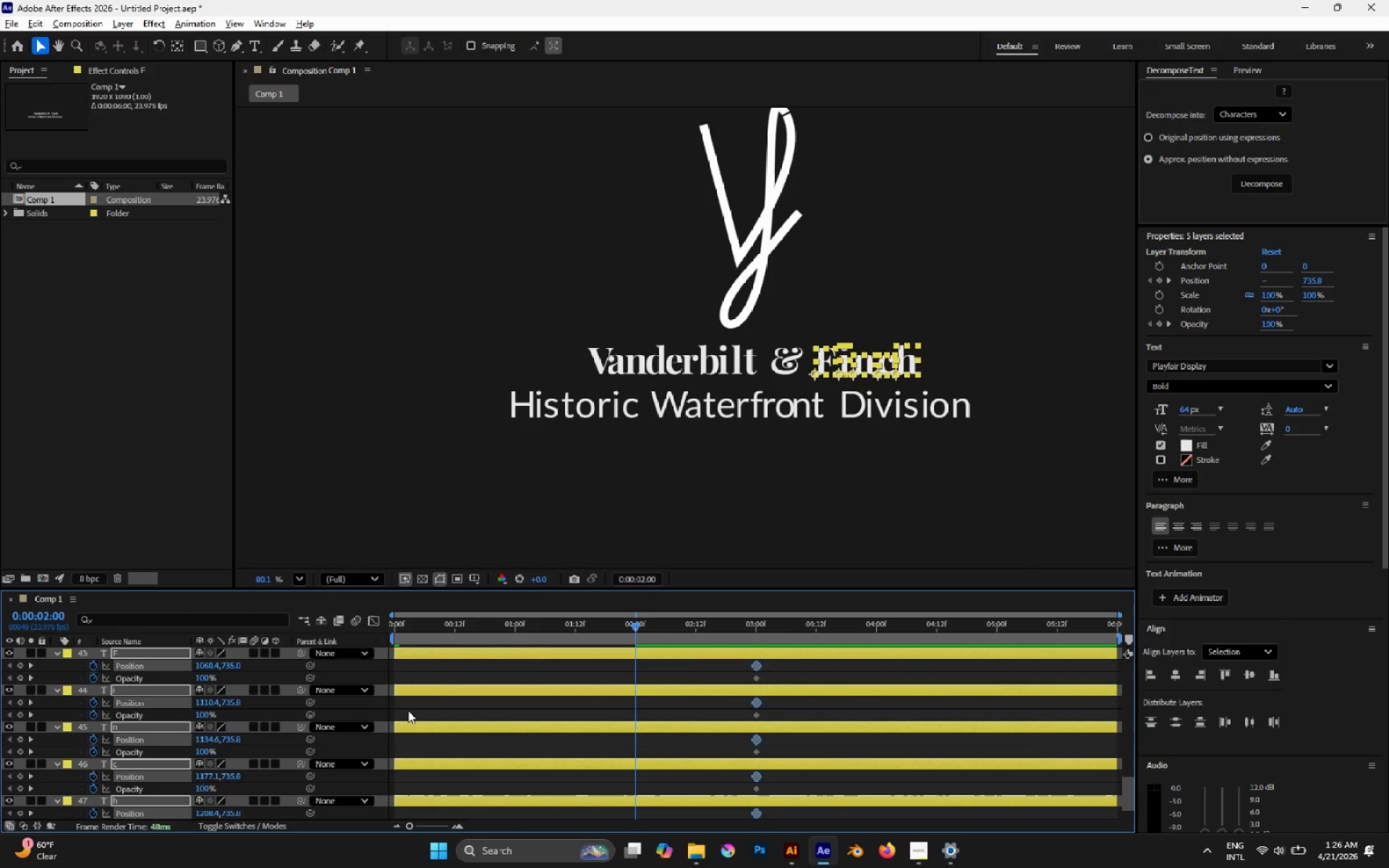 
left_click([425, 710])
 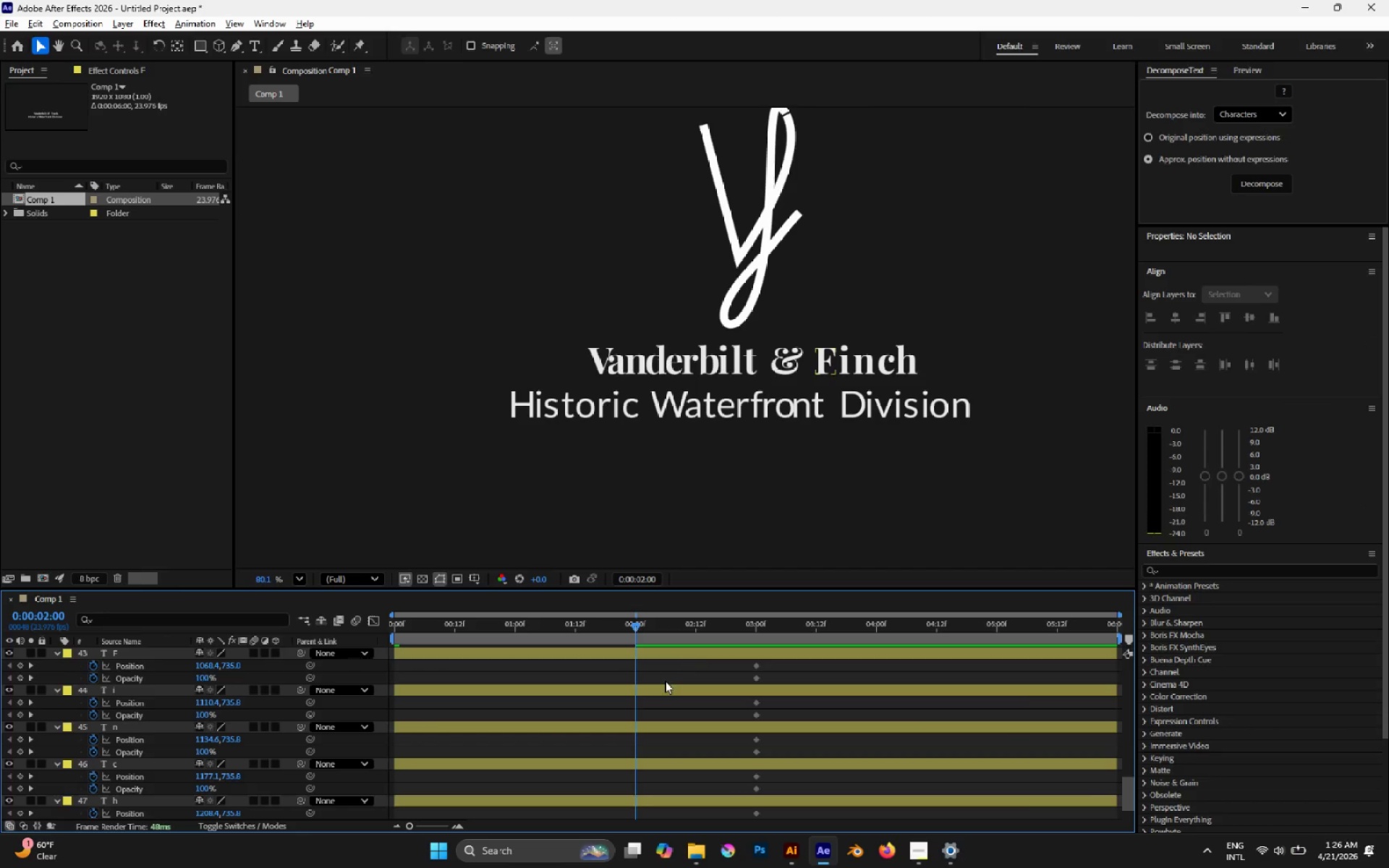 
left_click([681, 656])
 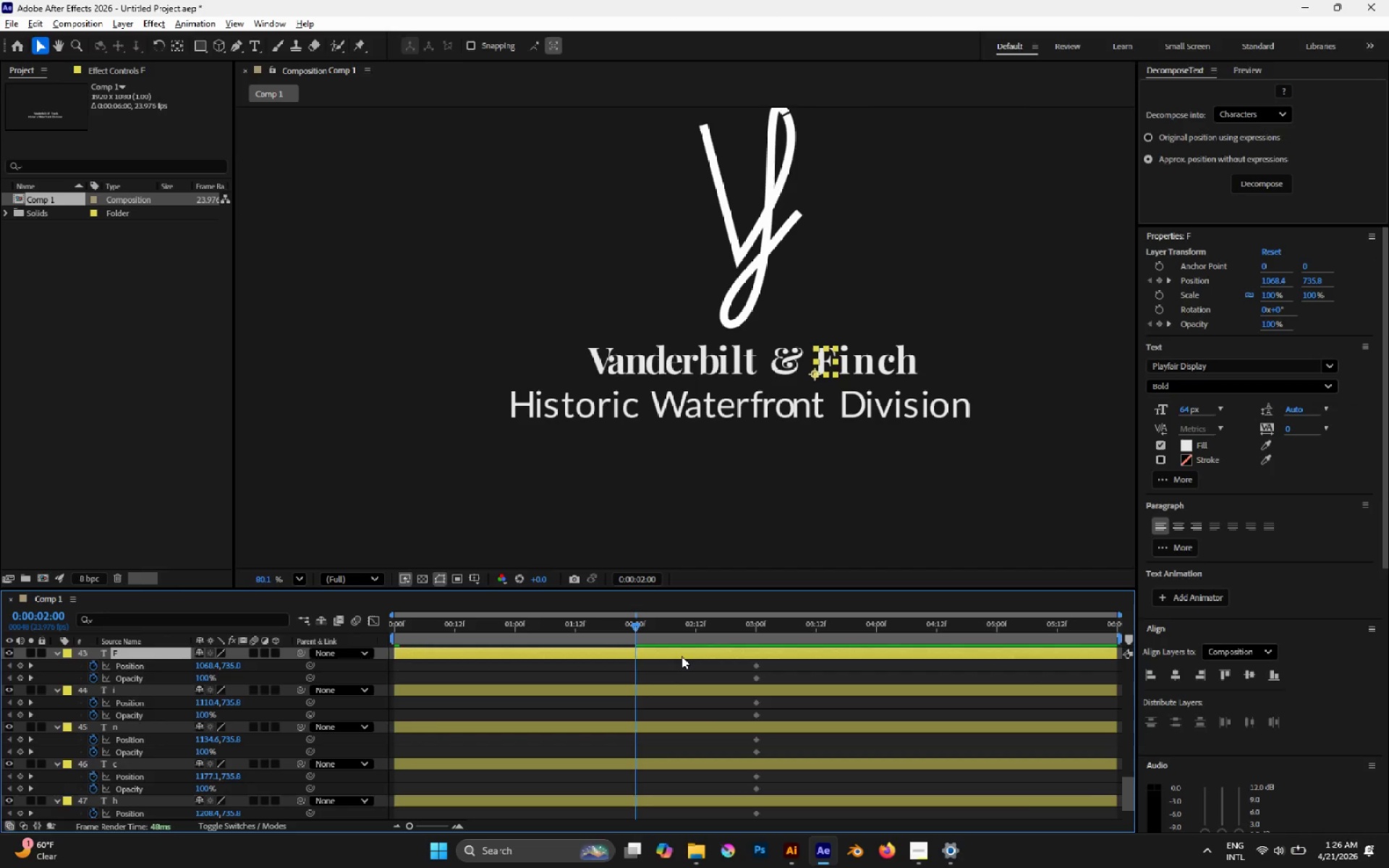 
hold_key(key=ShiftLeft, duration=1.02)
 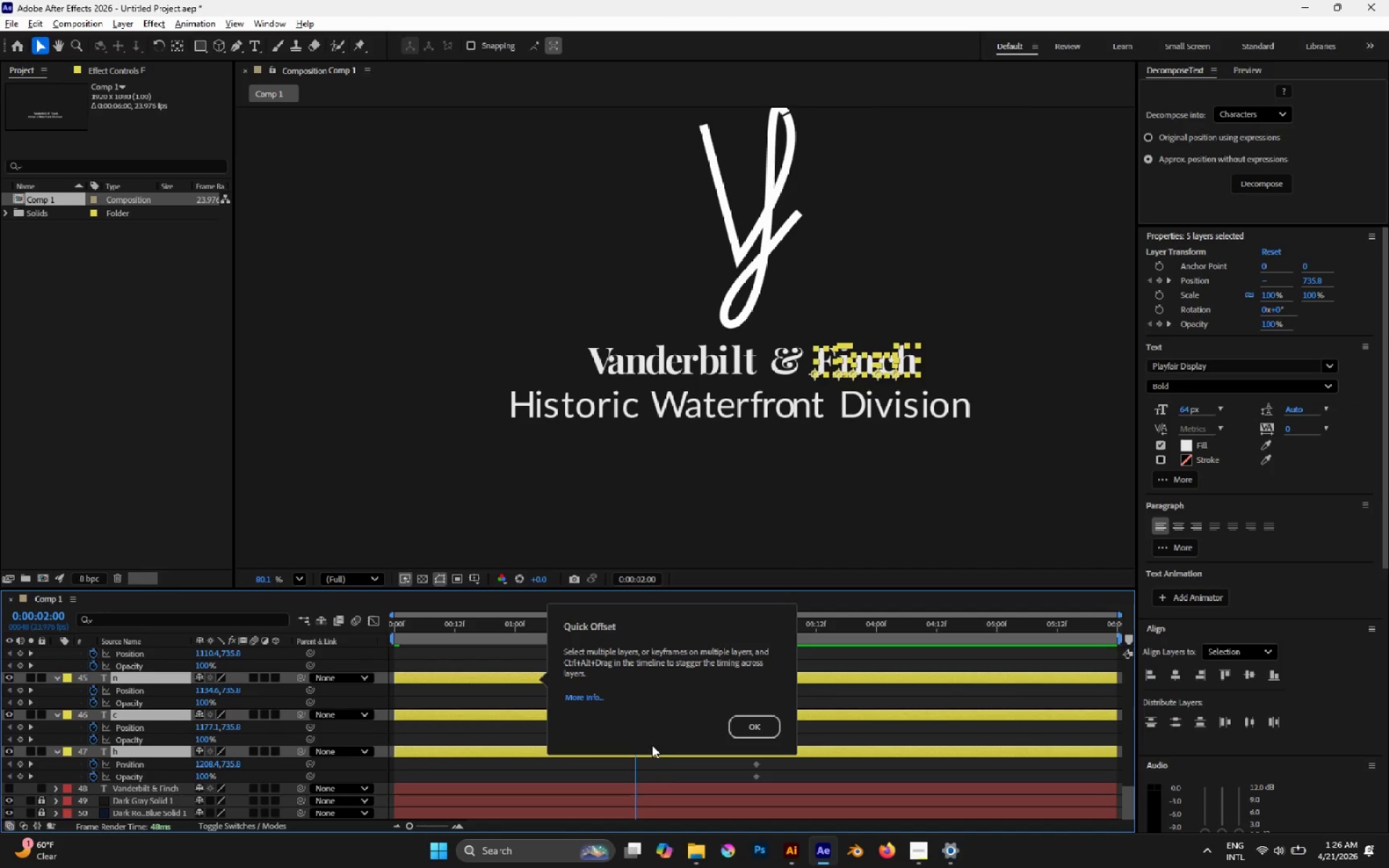 
scroll: coordinate [681, 656], scroll_direction: down, amount: 3.0
 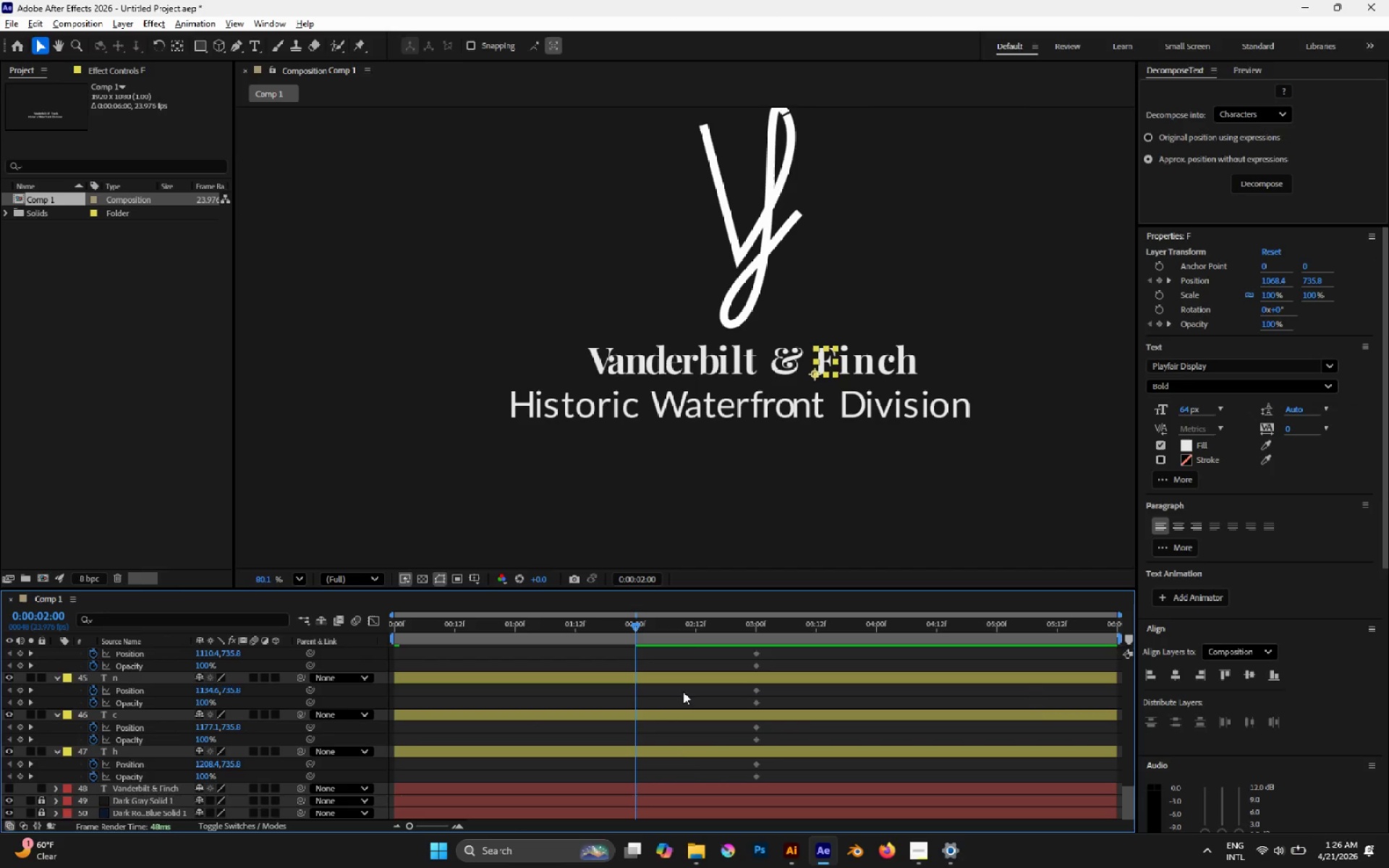 
left_click([680, 754])
 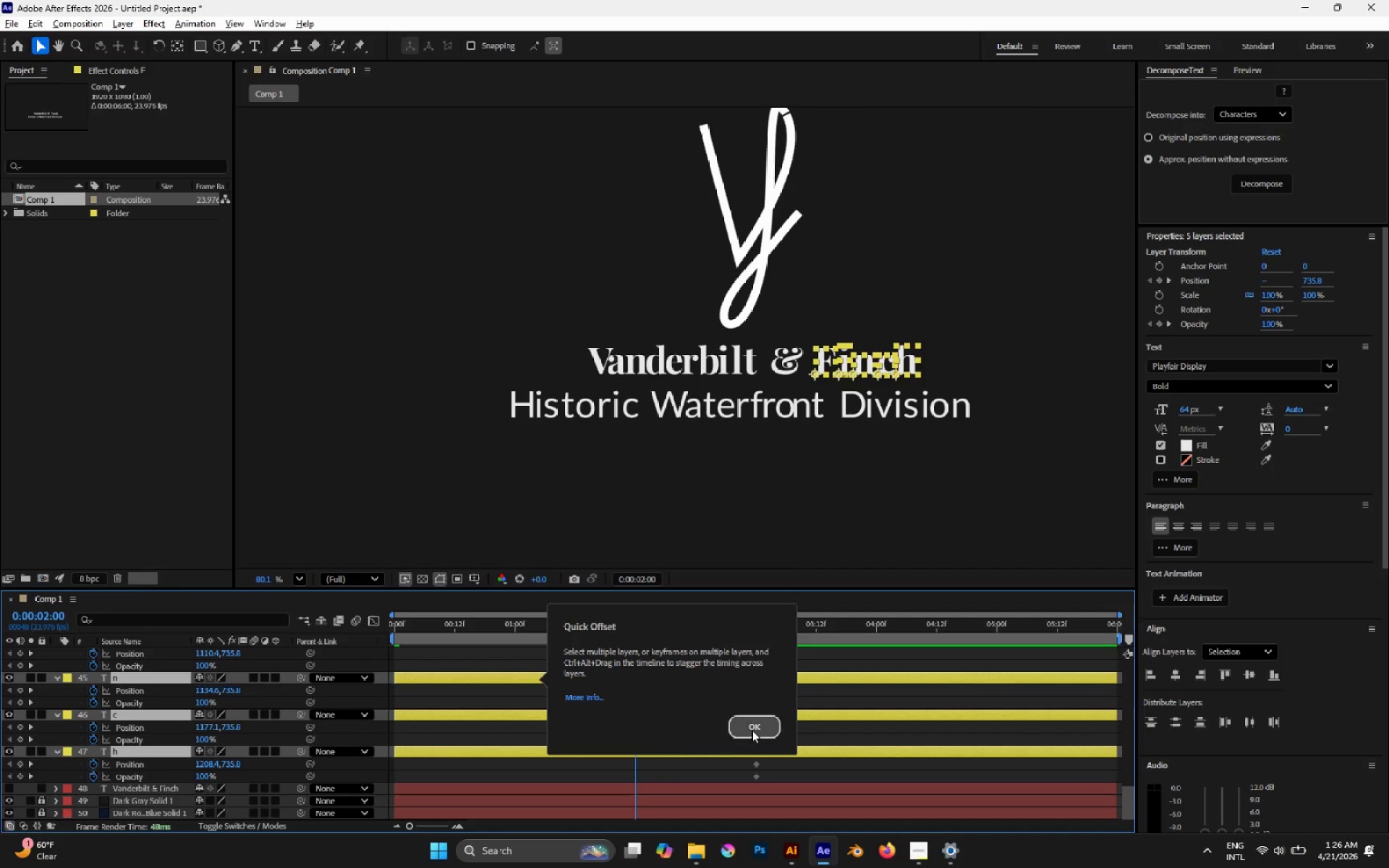 
left_click([752, 730])
 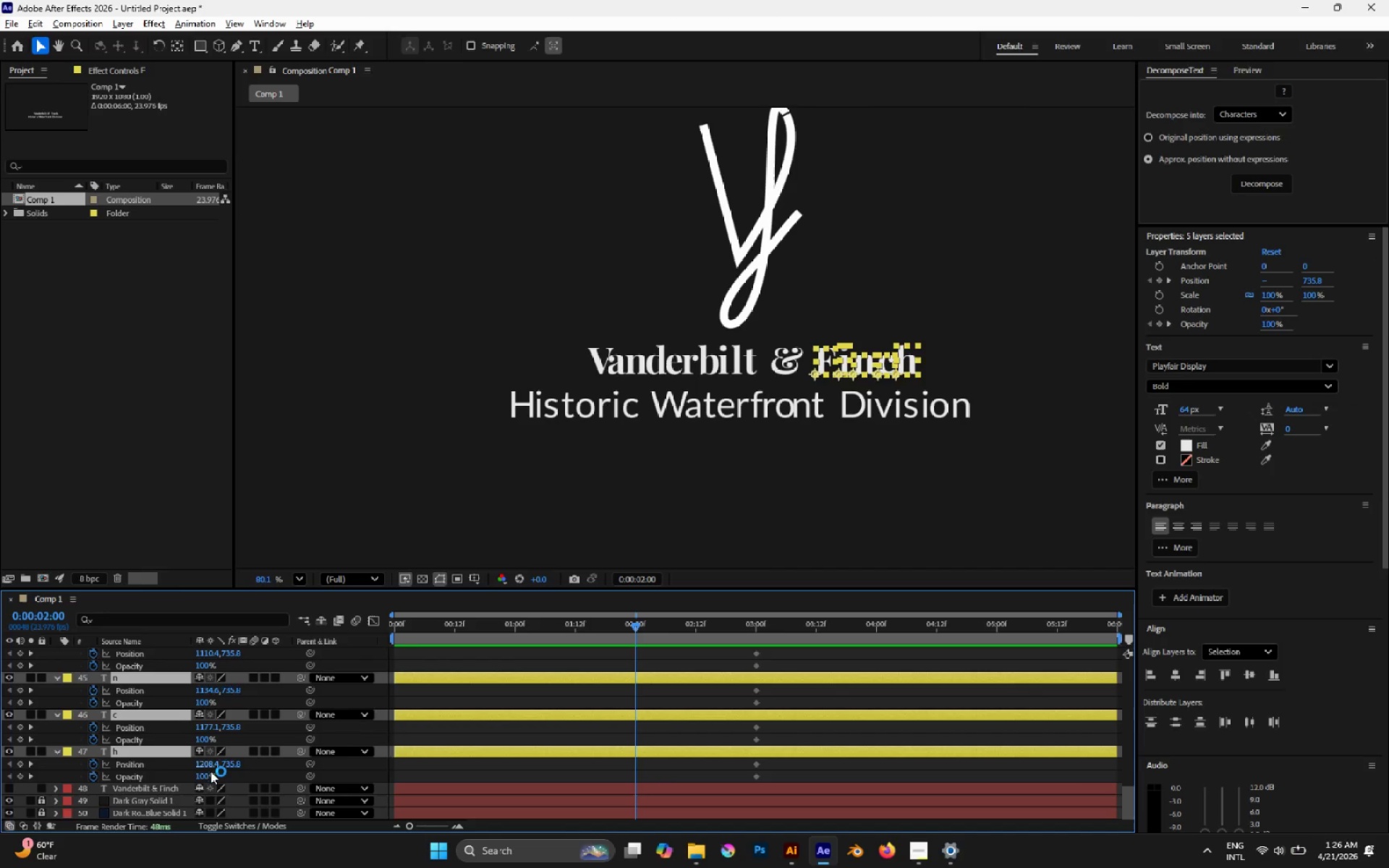 
left_click_drag(start_coordinate=[205, 761], to_coordinate=[324, 765])
 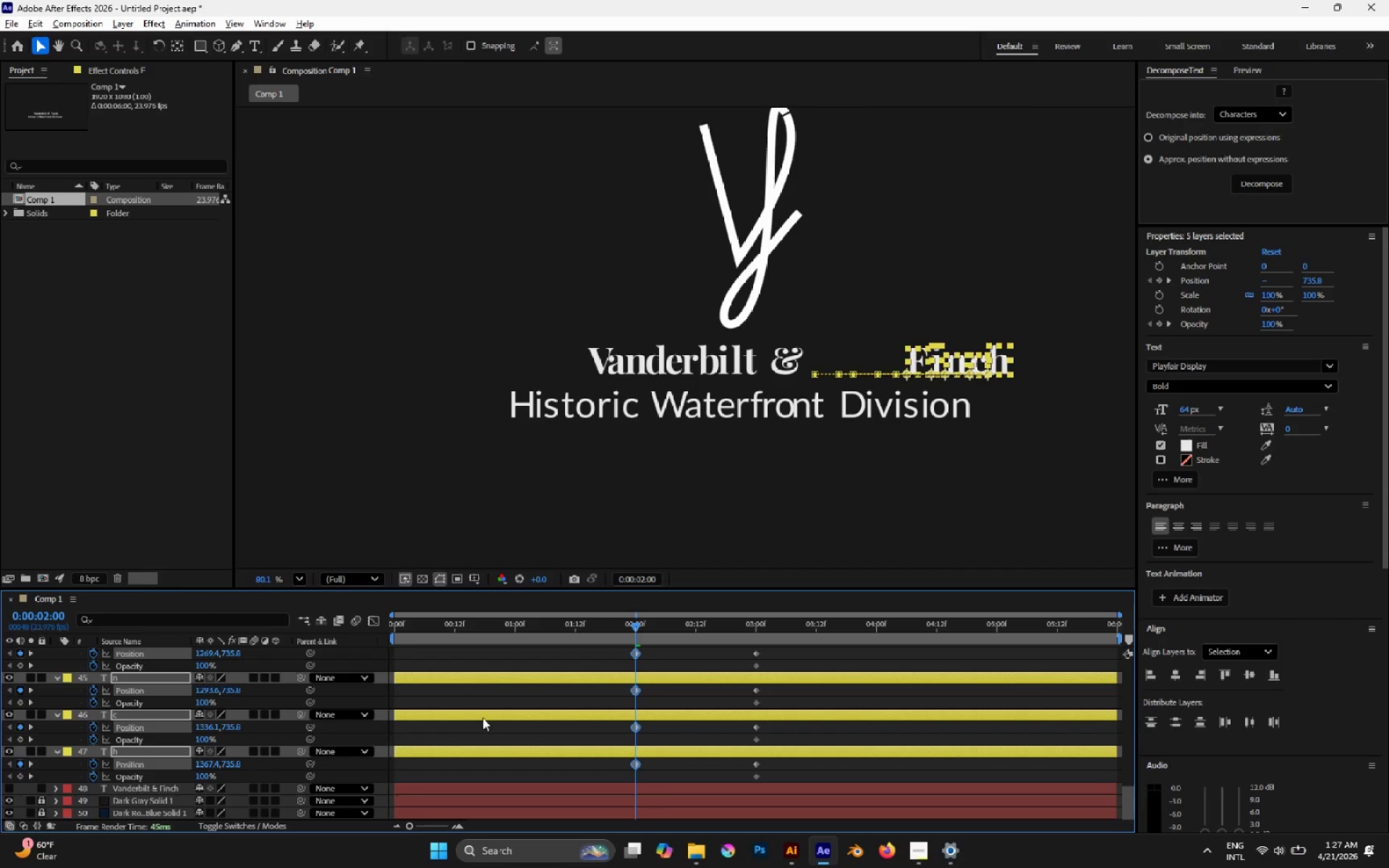 
hold_key(key=AltLeft, duration=1.0)
scroll: coordinate [637, 714], scroll_direction: down, amount: 2.0
 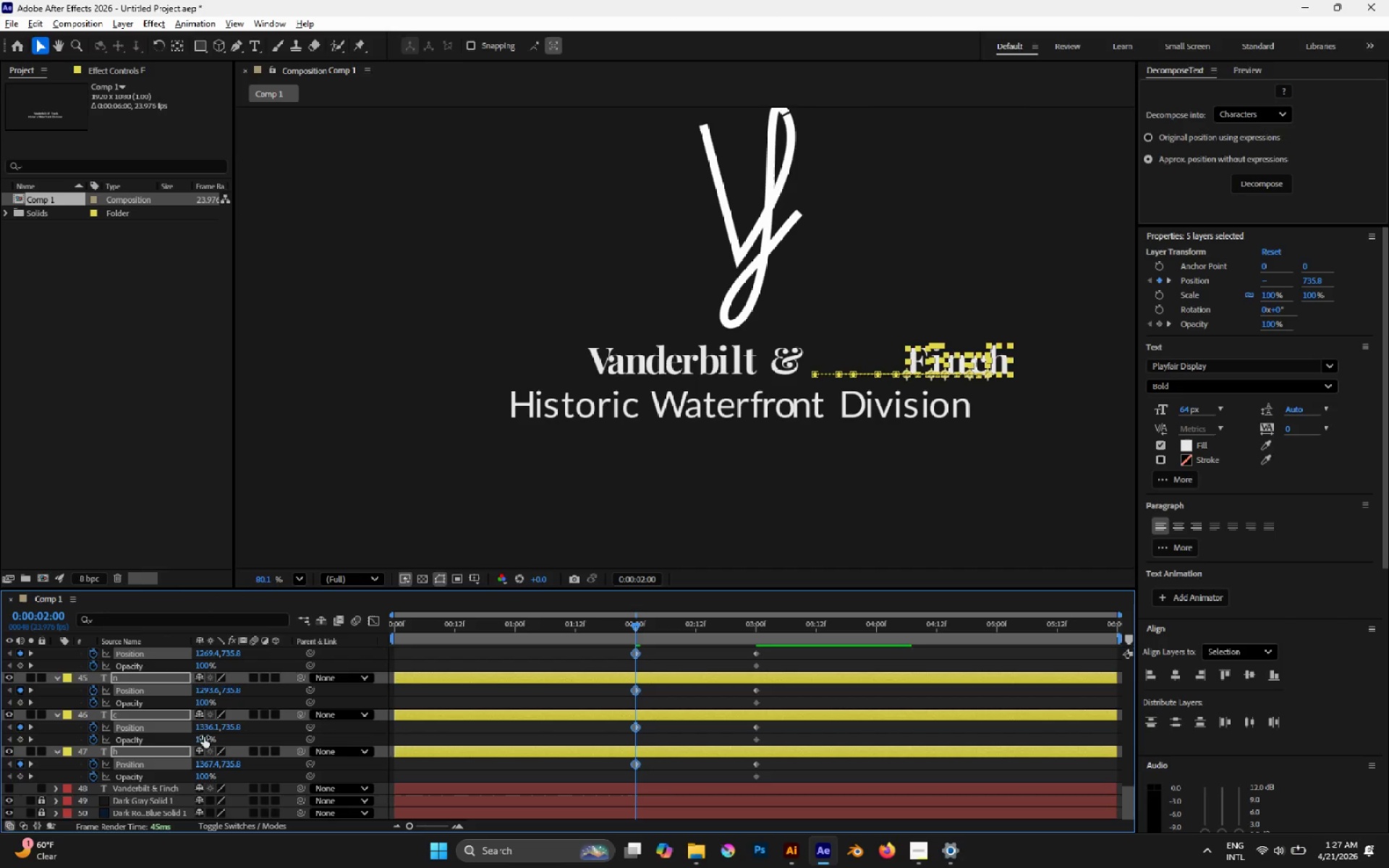 
left_click([204, 737])
 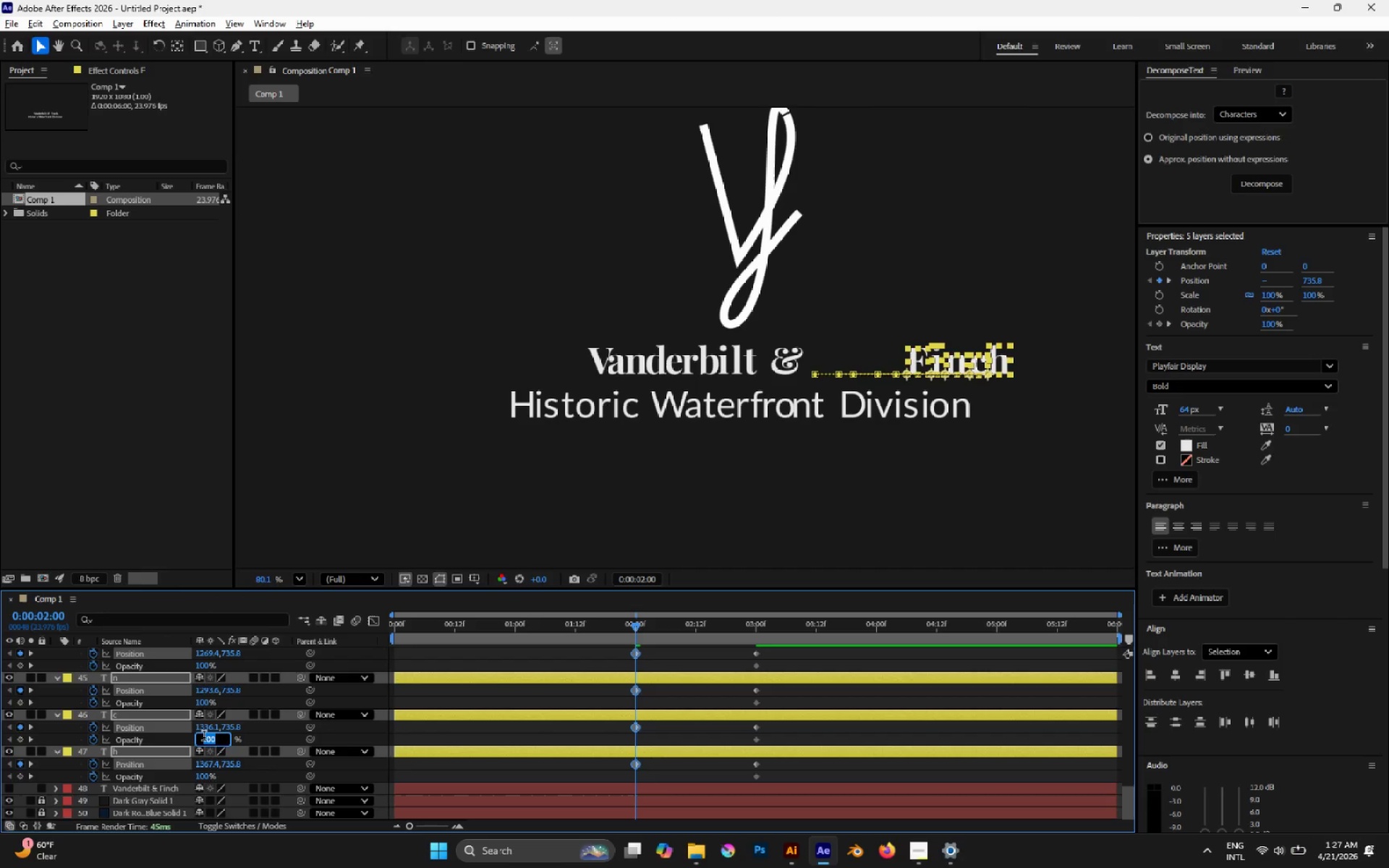 
key(0)
 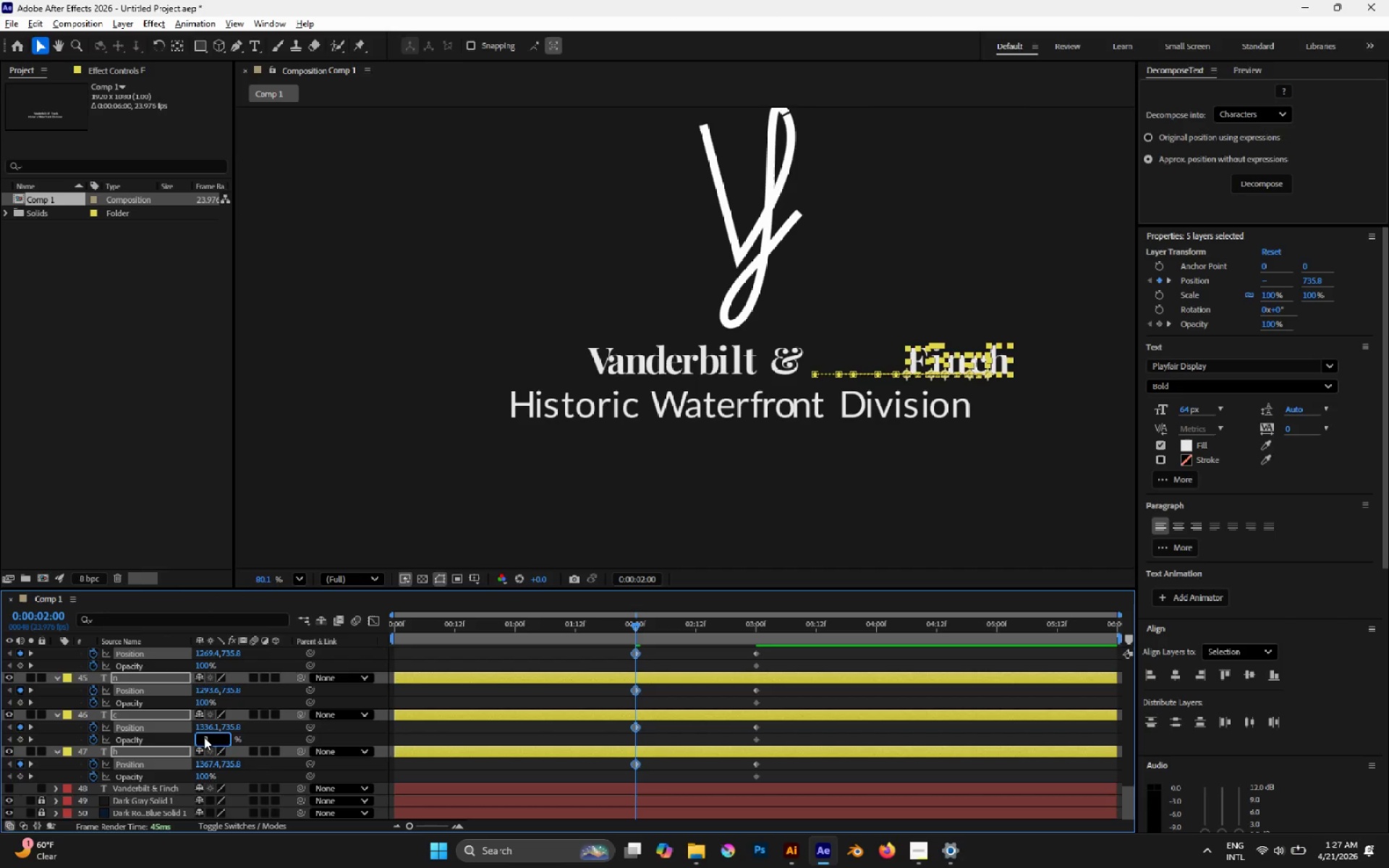 
key(Enter)
 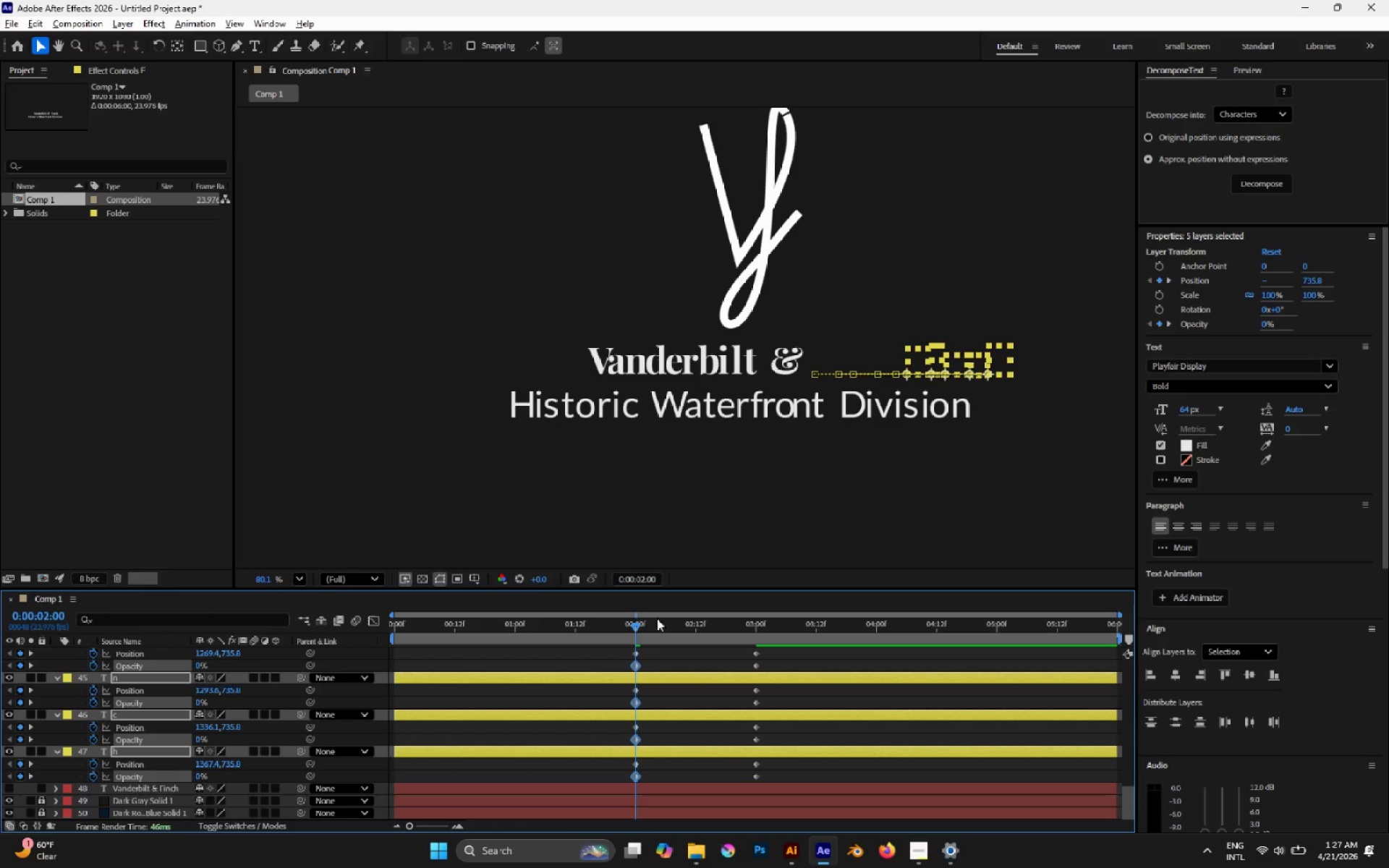 
hold_key(key=AltLeft, duration=0.5)
scroll: coordinate [652, 694], scroll_direction: down, amount: 2.0
 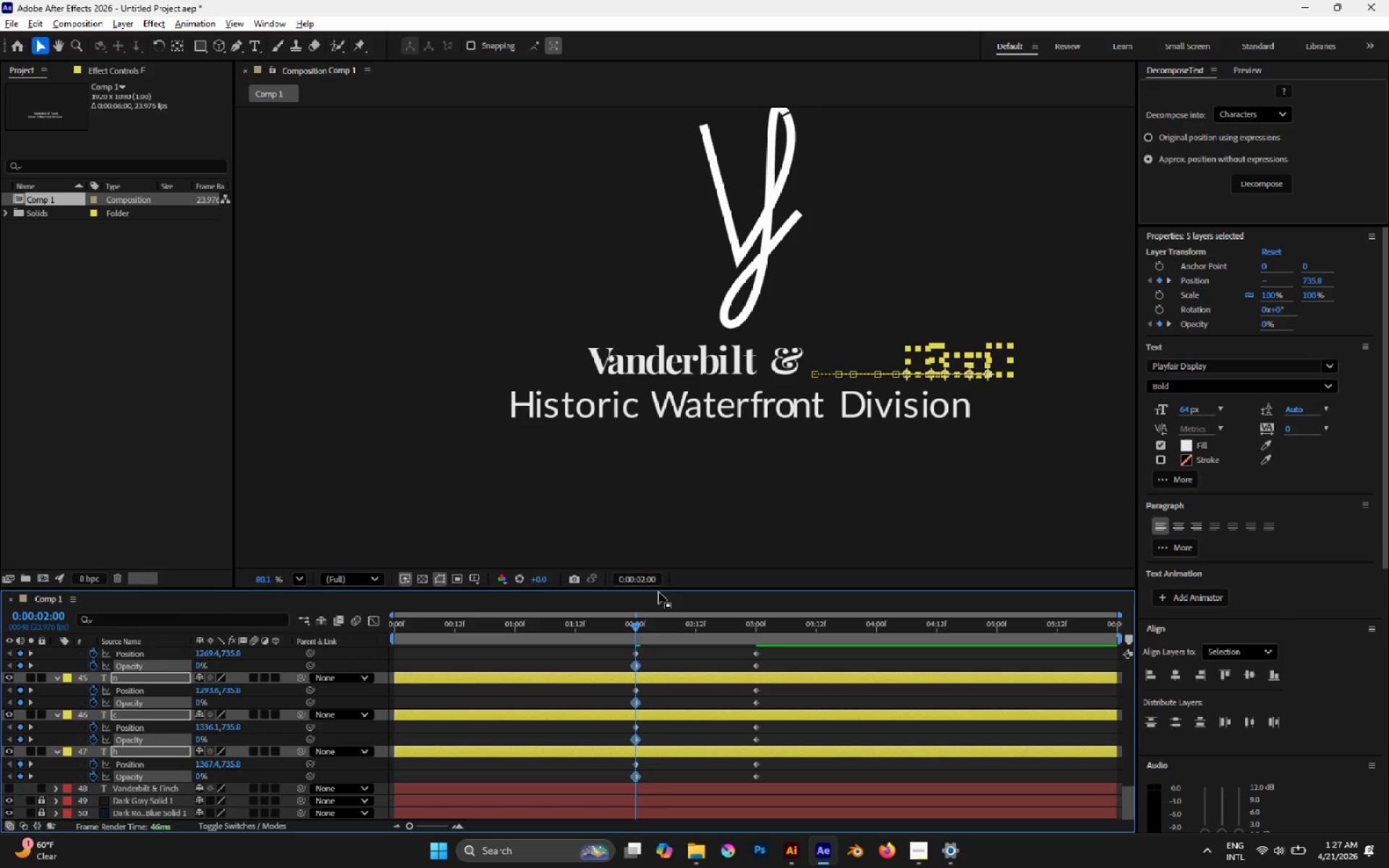 
left_click_drag(start_coordinate=[658, 588], to_coordinate=[657, 501])
 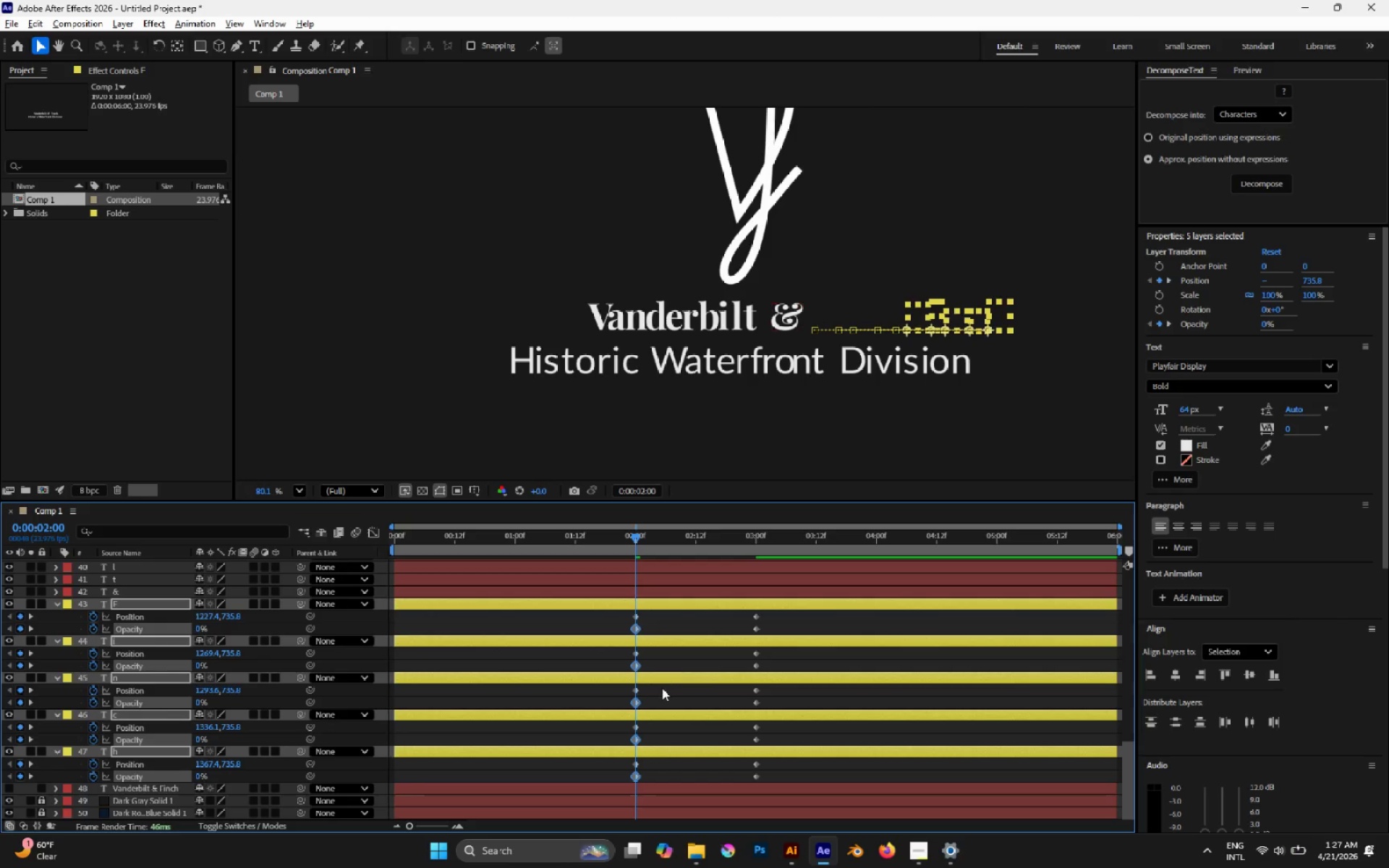 
scroll: coordinate [662, 688], scroll_direction: up, amount: 1.0
 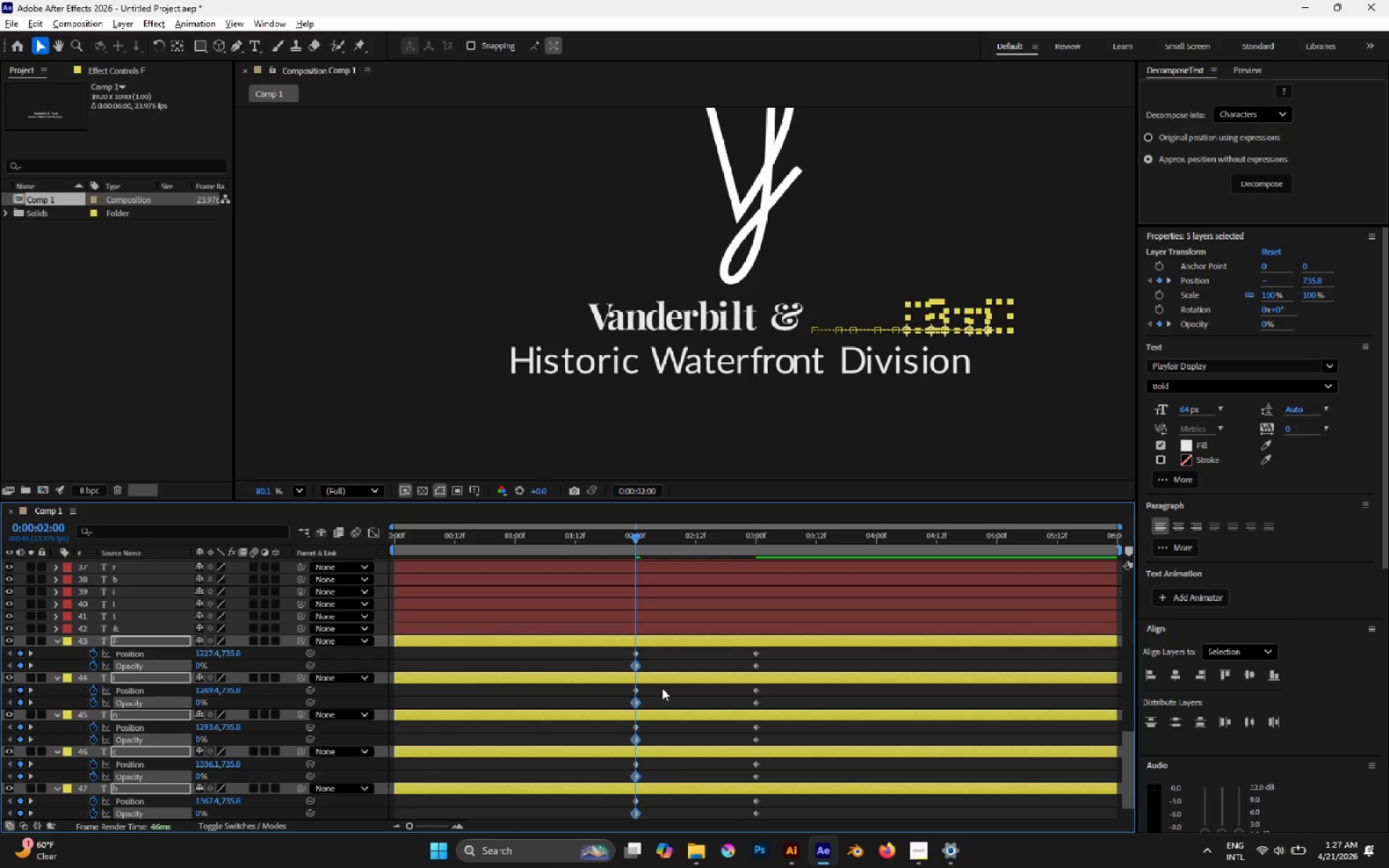 
scroll: coordinate [662, 688], scroll_direction: down, amount: 1.0
 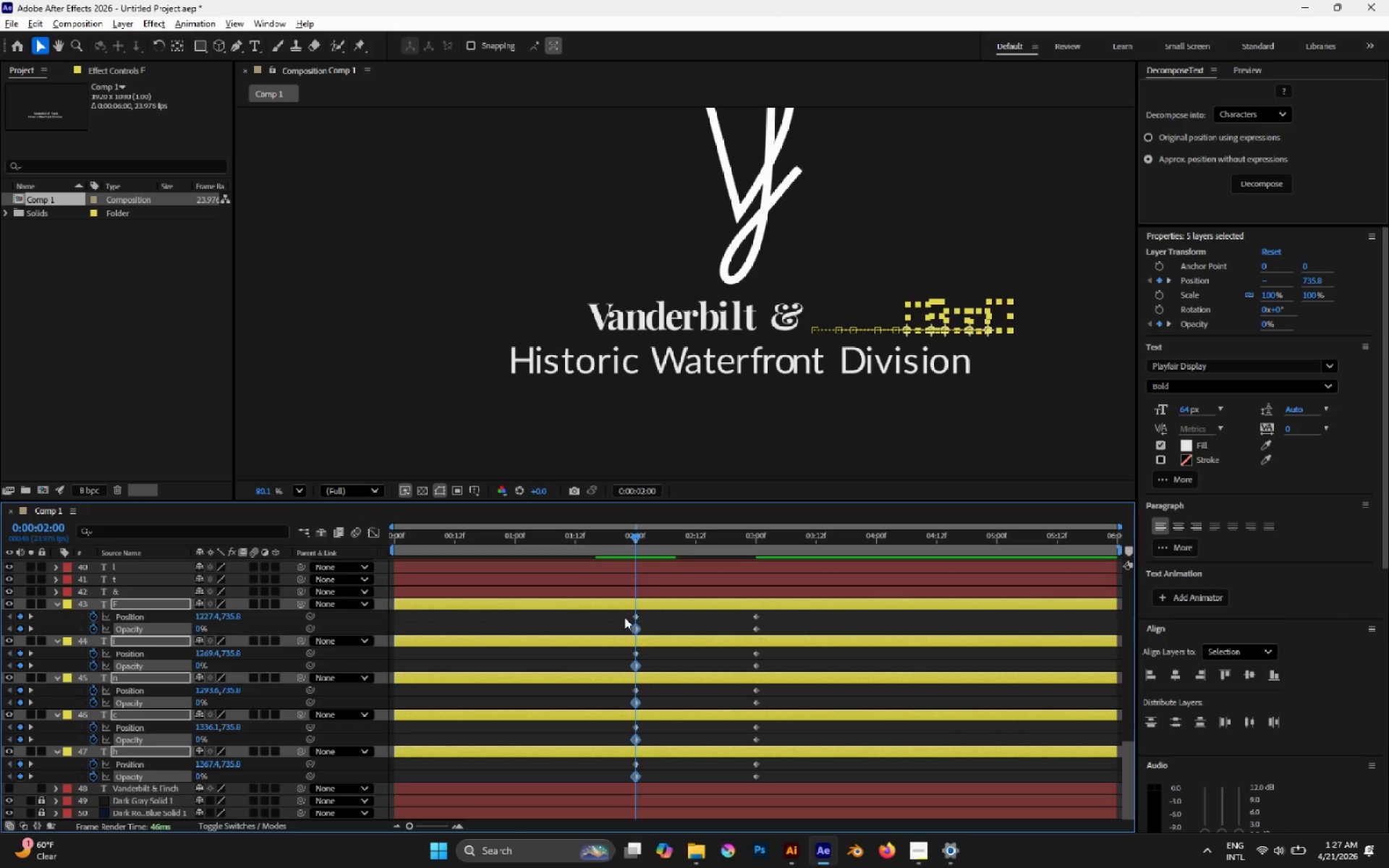 
left_click_drag(start_coordinate=[624, 617], to_coordinate=[782, 776])
 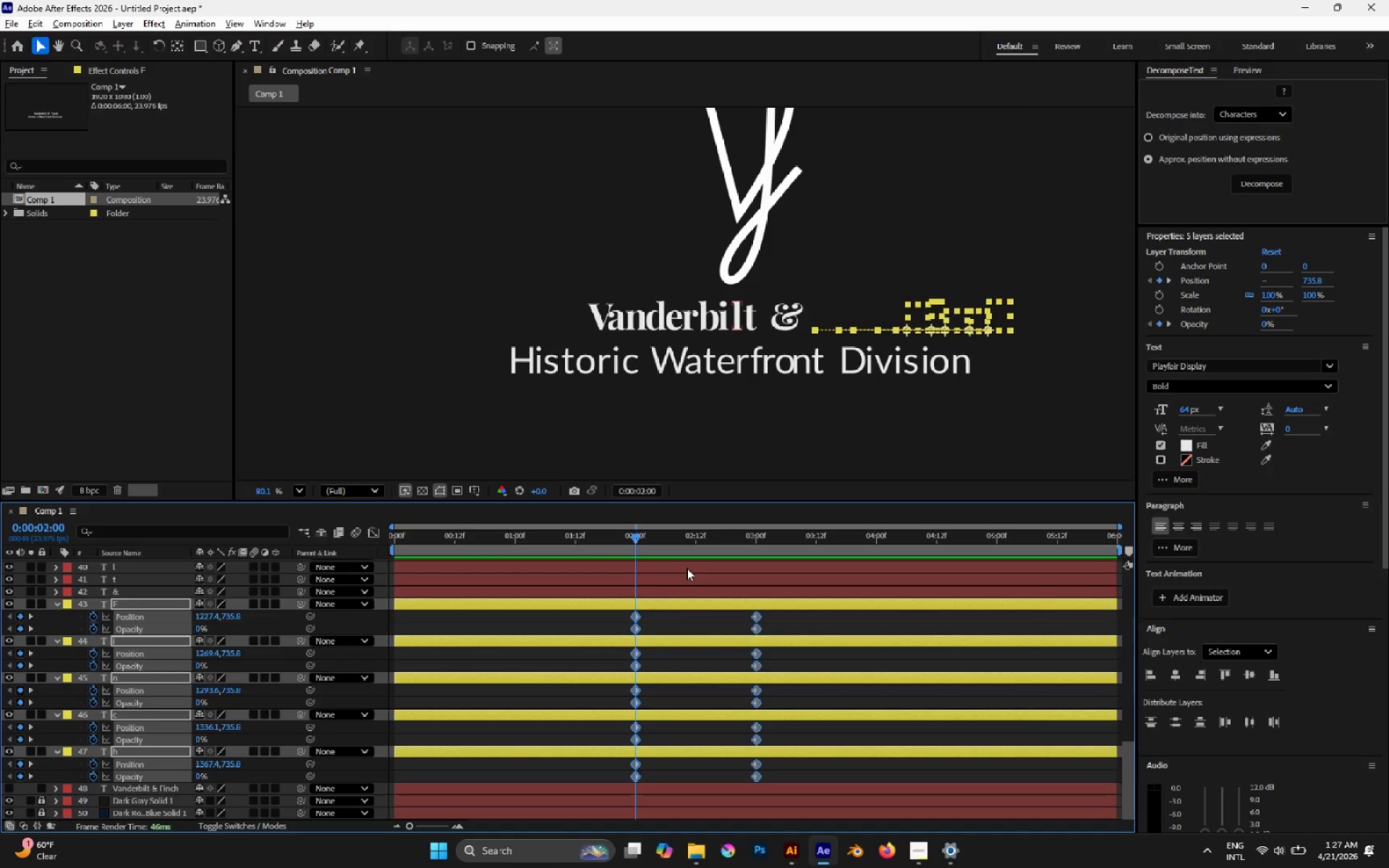 
wait(5.16)
 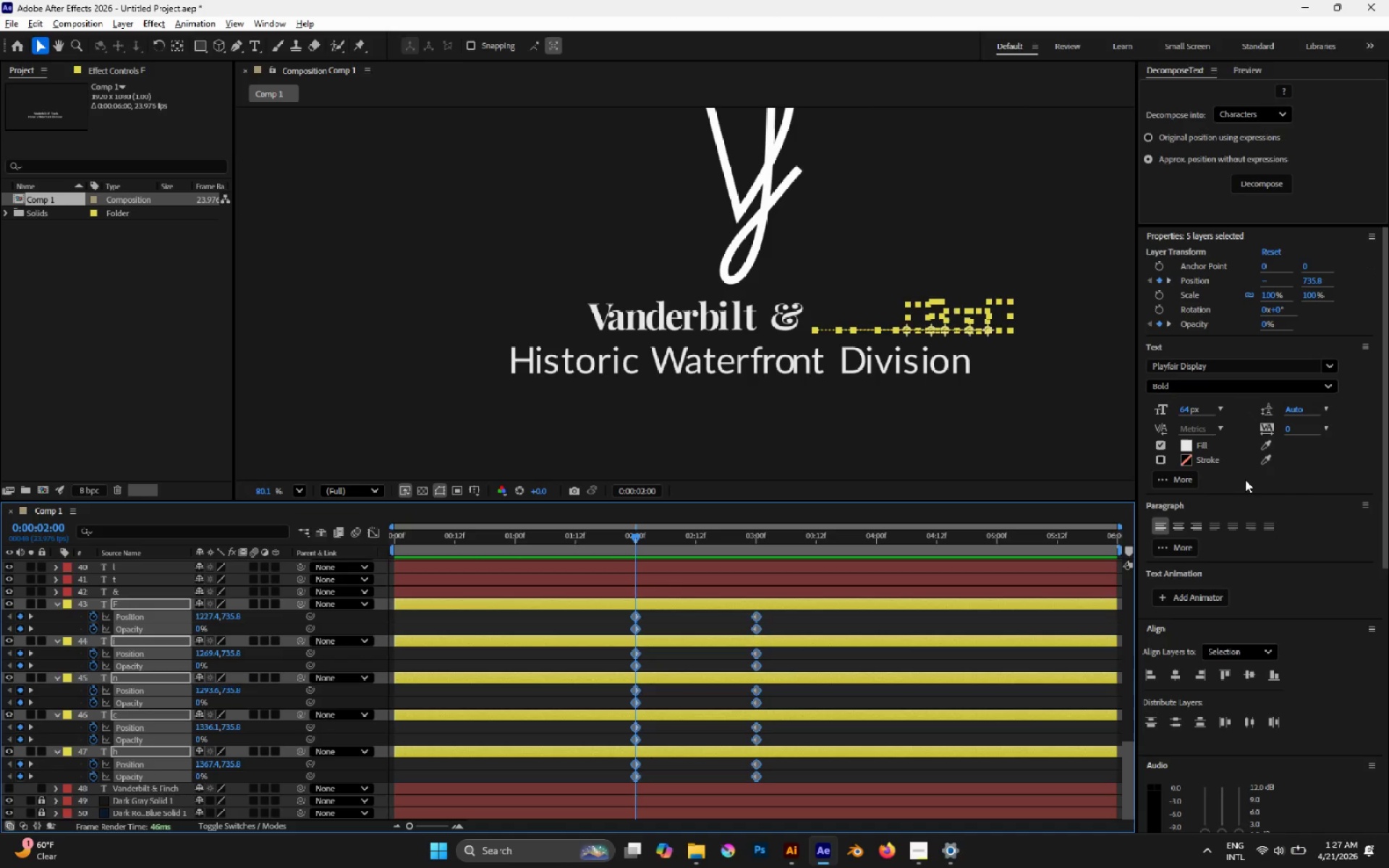 
key(F9)
 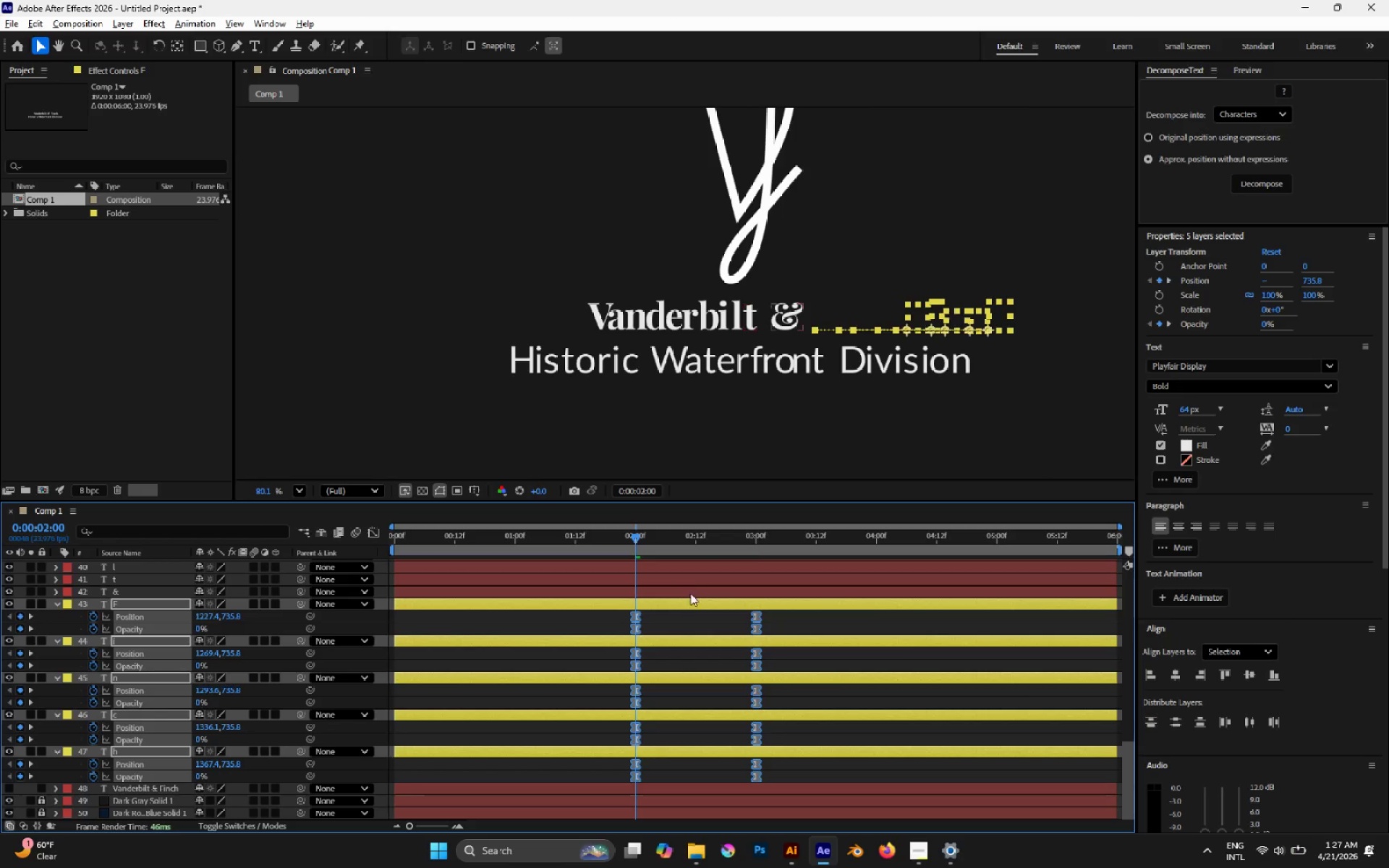 
hold_key(key=Space, duration=1.64)
 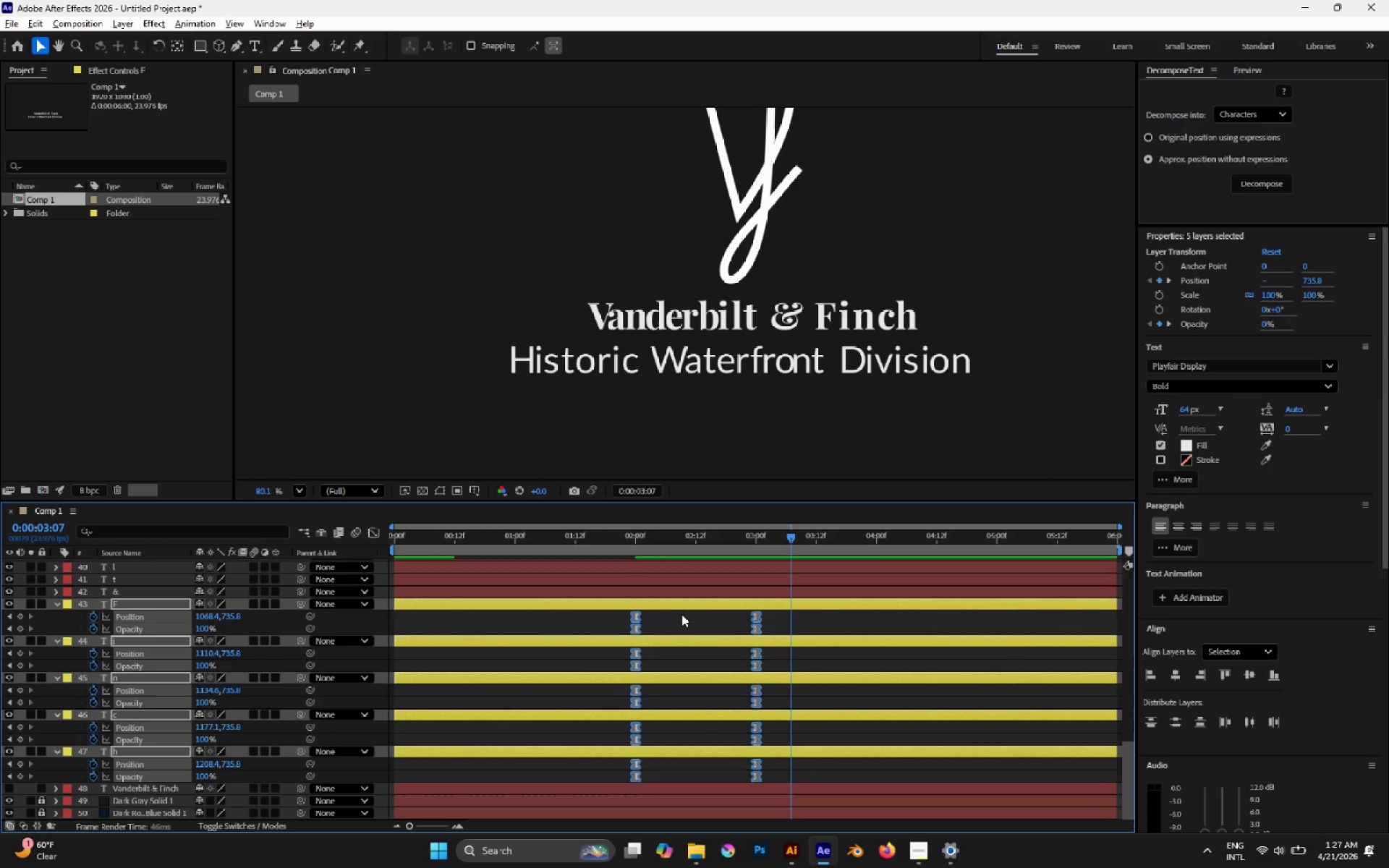 
left_click([679, 616])
 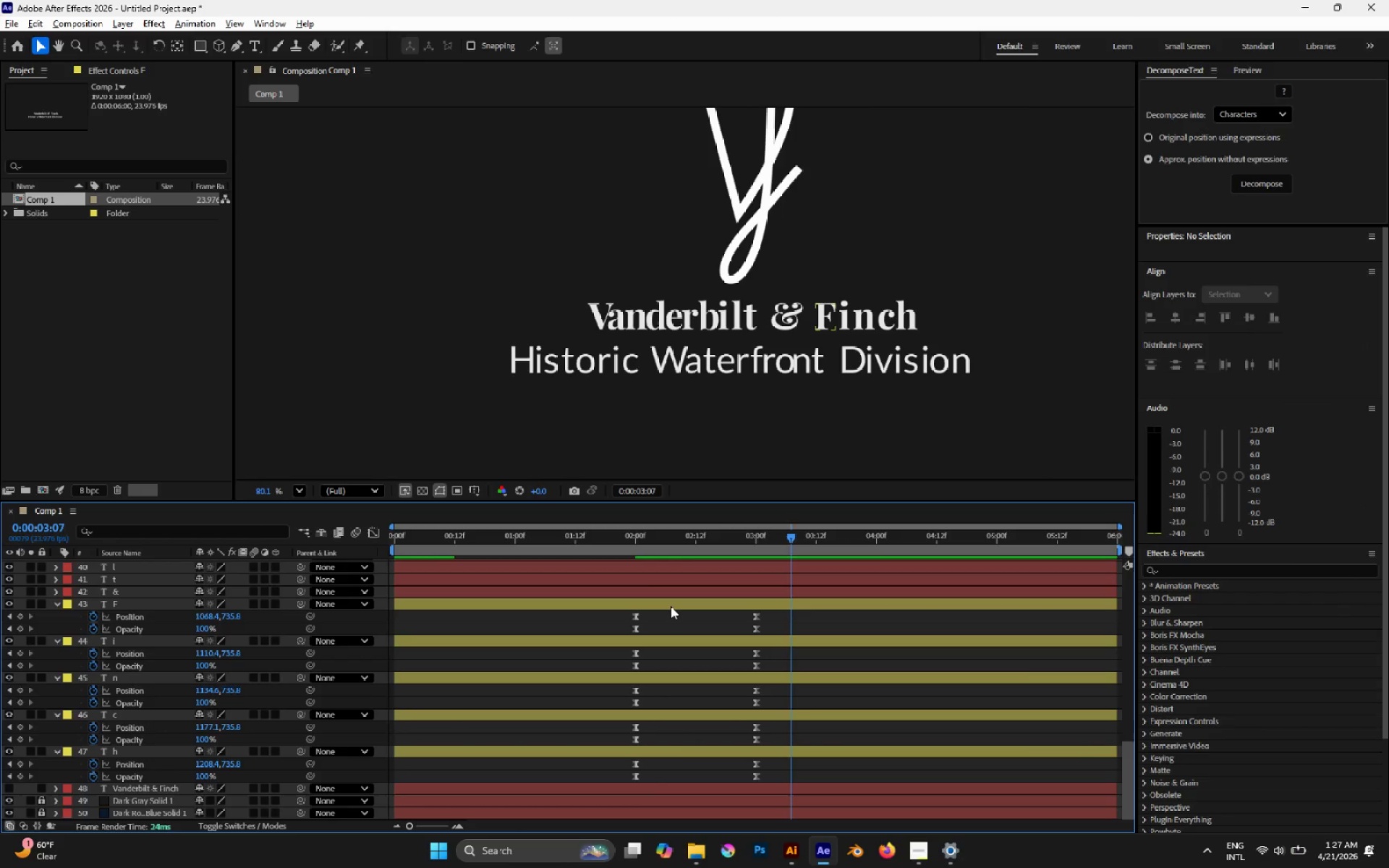 
left_click([669, 603])
 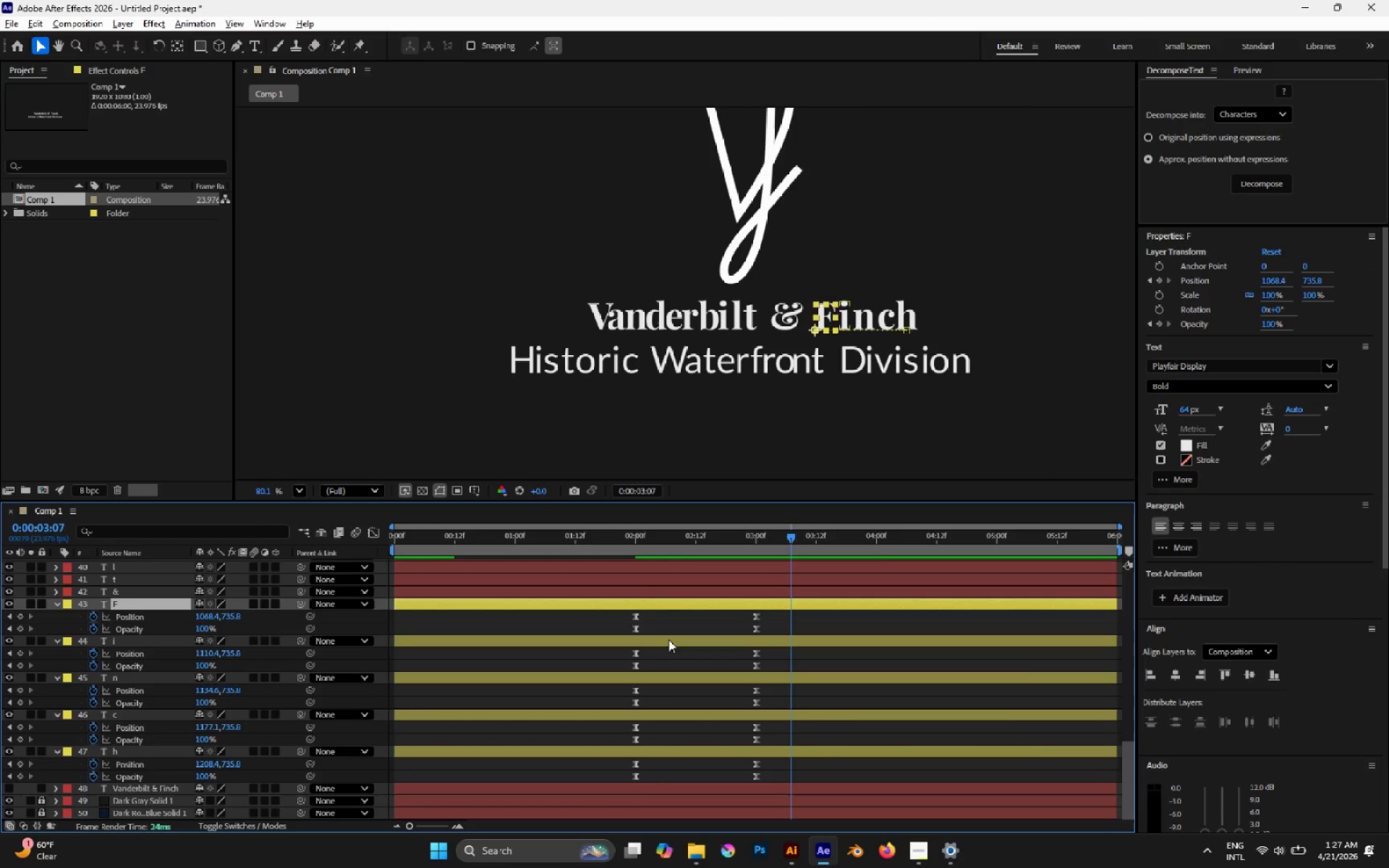 
wait(5.39)
 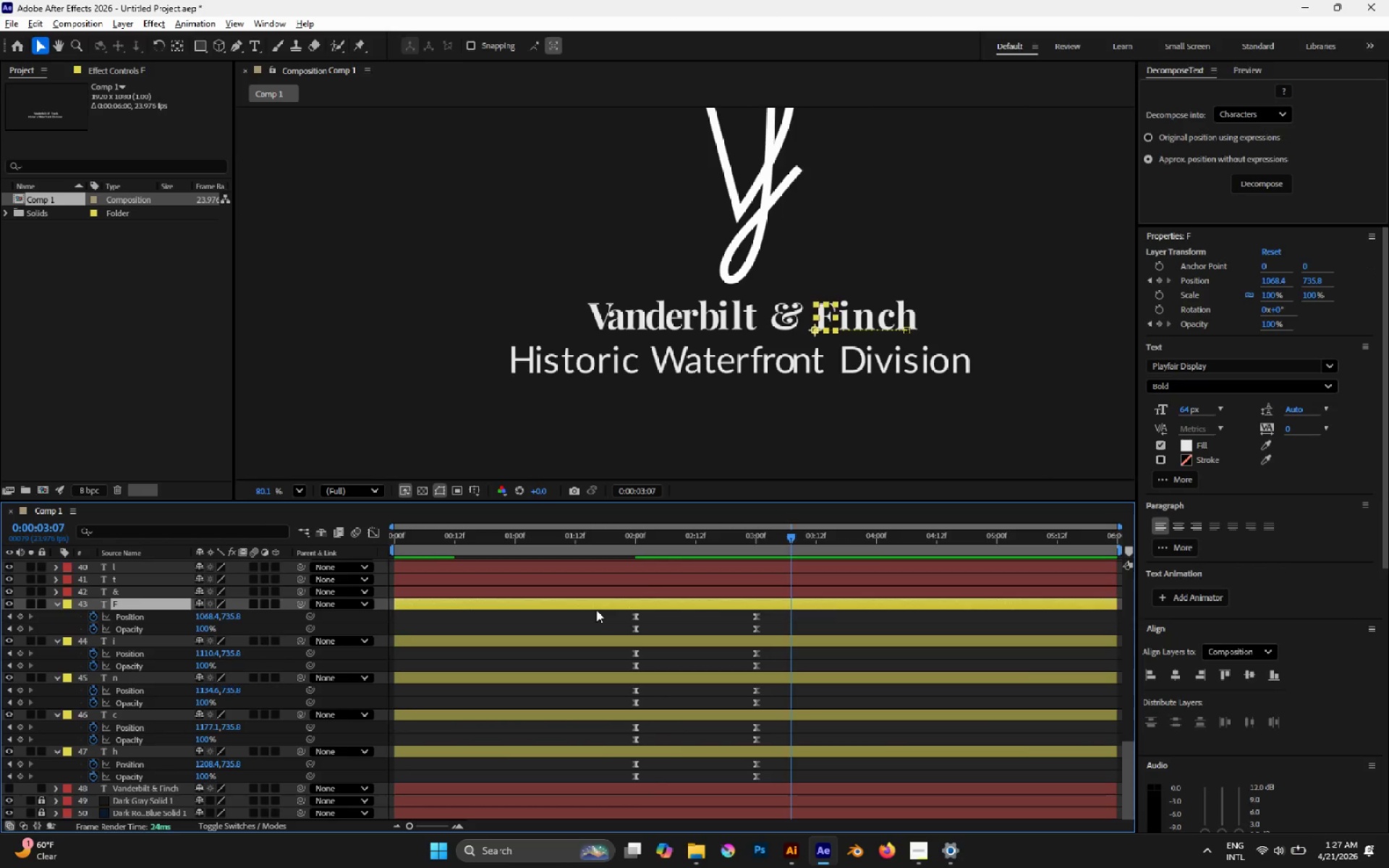 
left_click_drag(start_coordinate=[668, 640], to_coordinate=[675, 641])
 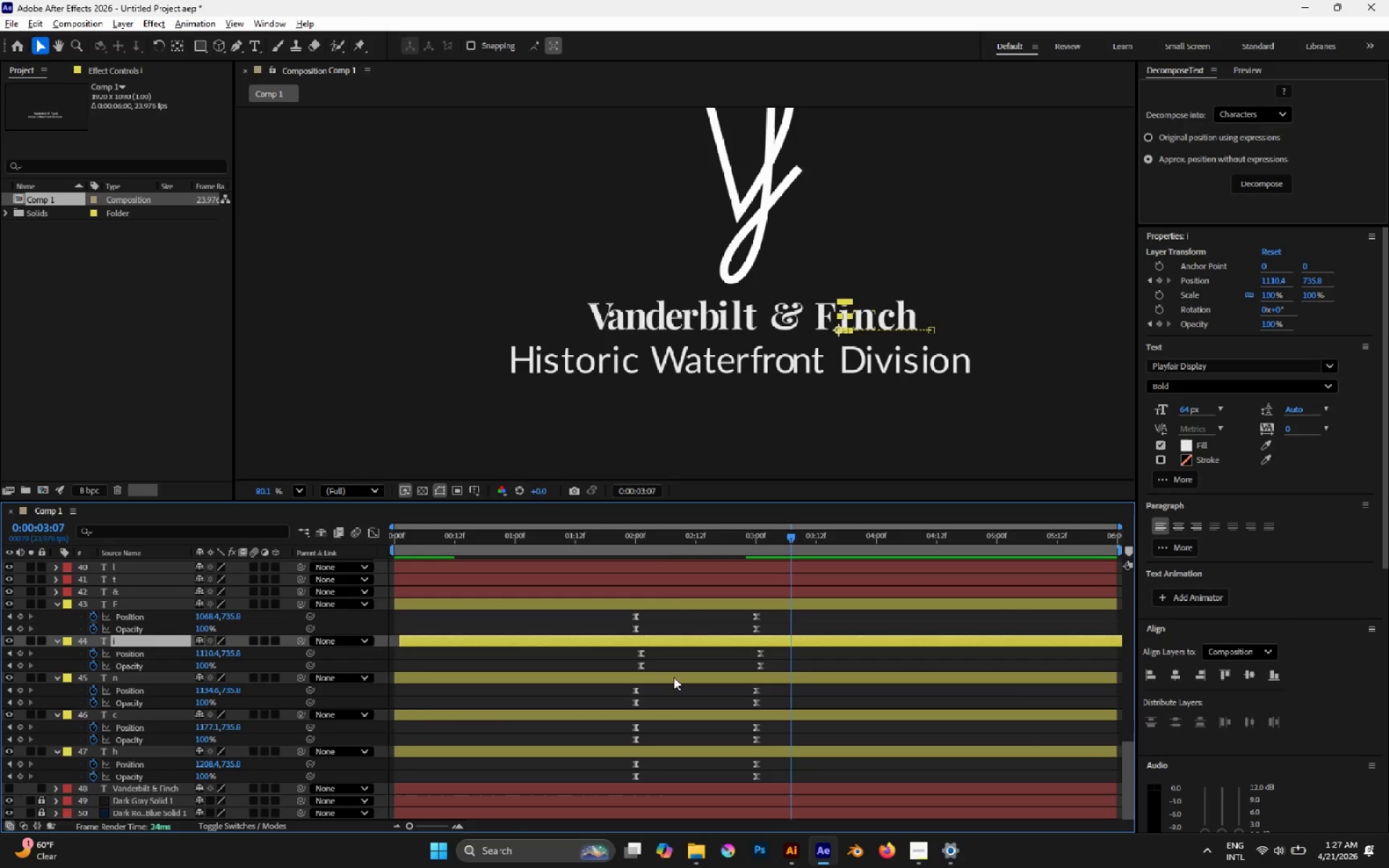 
left_click_drag(start_coordinate=[673, 678], to_coordinate=[695, 681])
 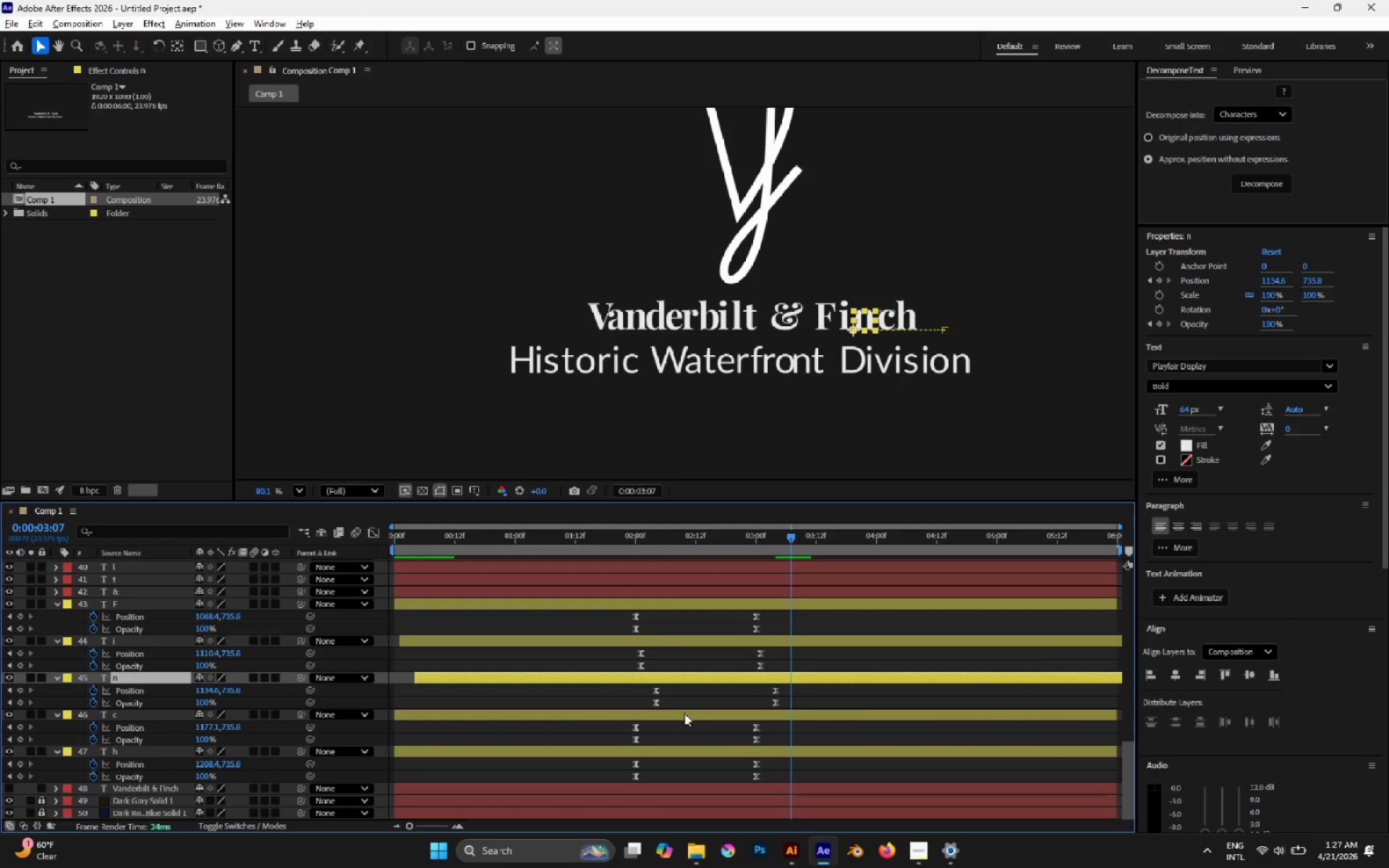 
left_click_drag(start_coordinate=[684, 715], to_coordinate=[722, 718])
 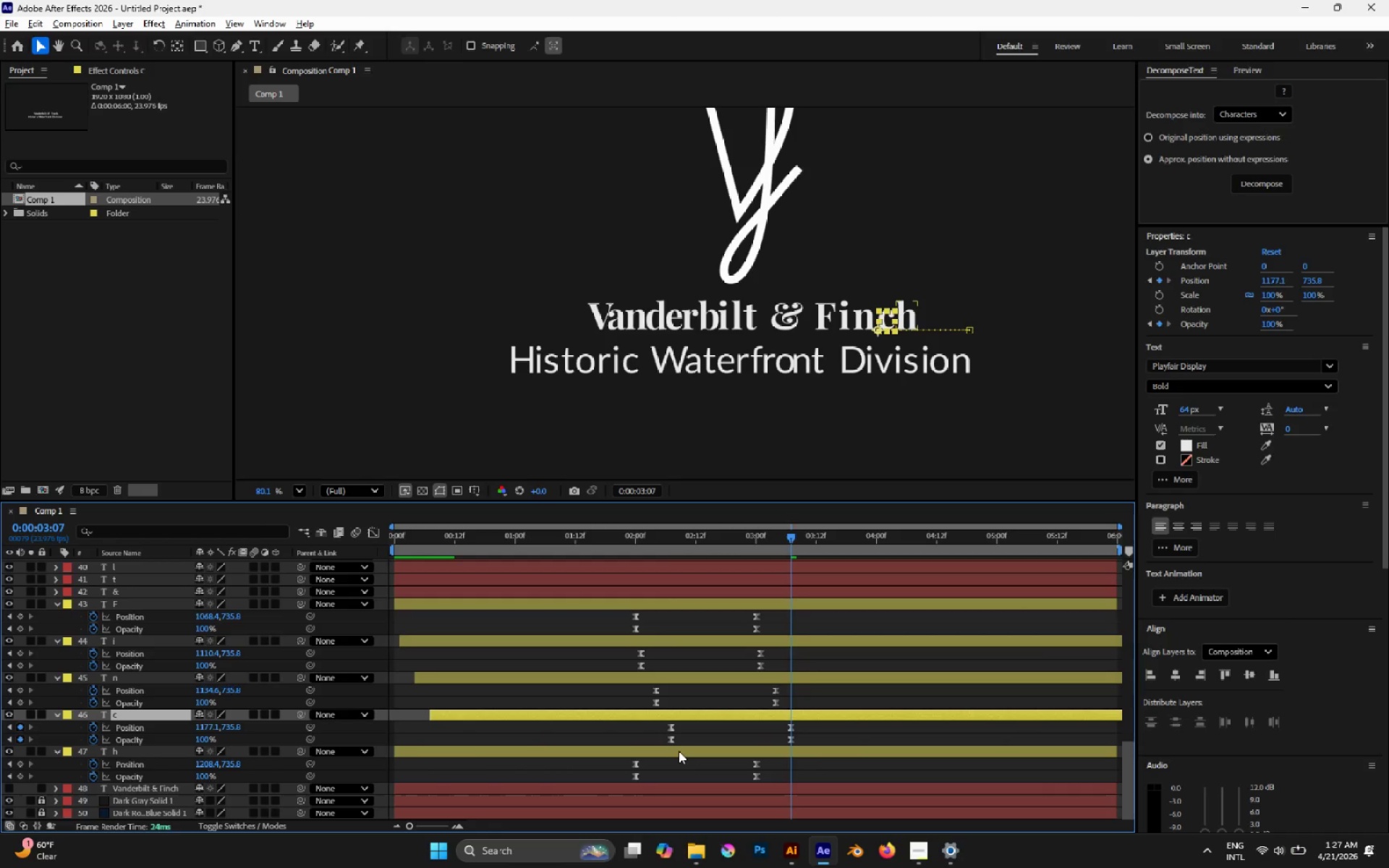 
left_click_drag(start_coordinate=[679, 751], to_coordinate=[726, 752])
 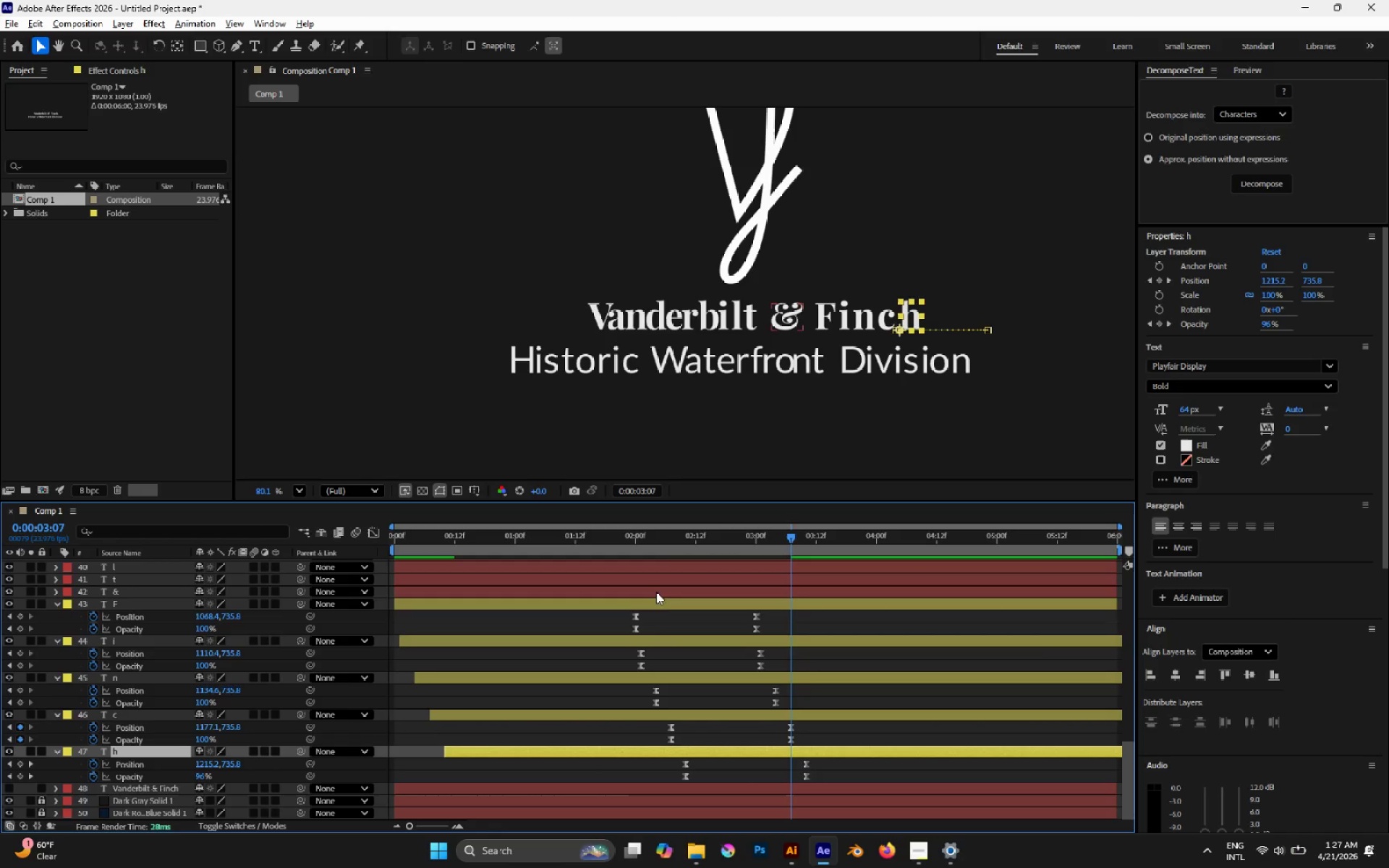 
left_click_drag(start_coordinate=[658, 607], to_coordinate=[651, 607])
 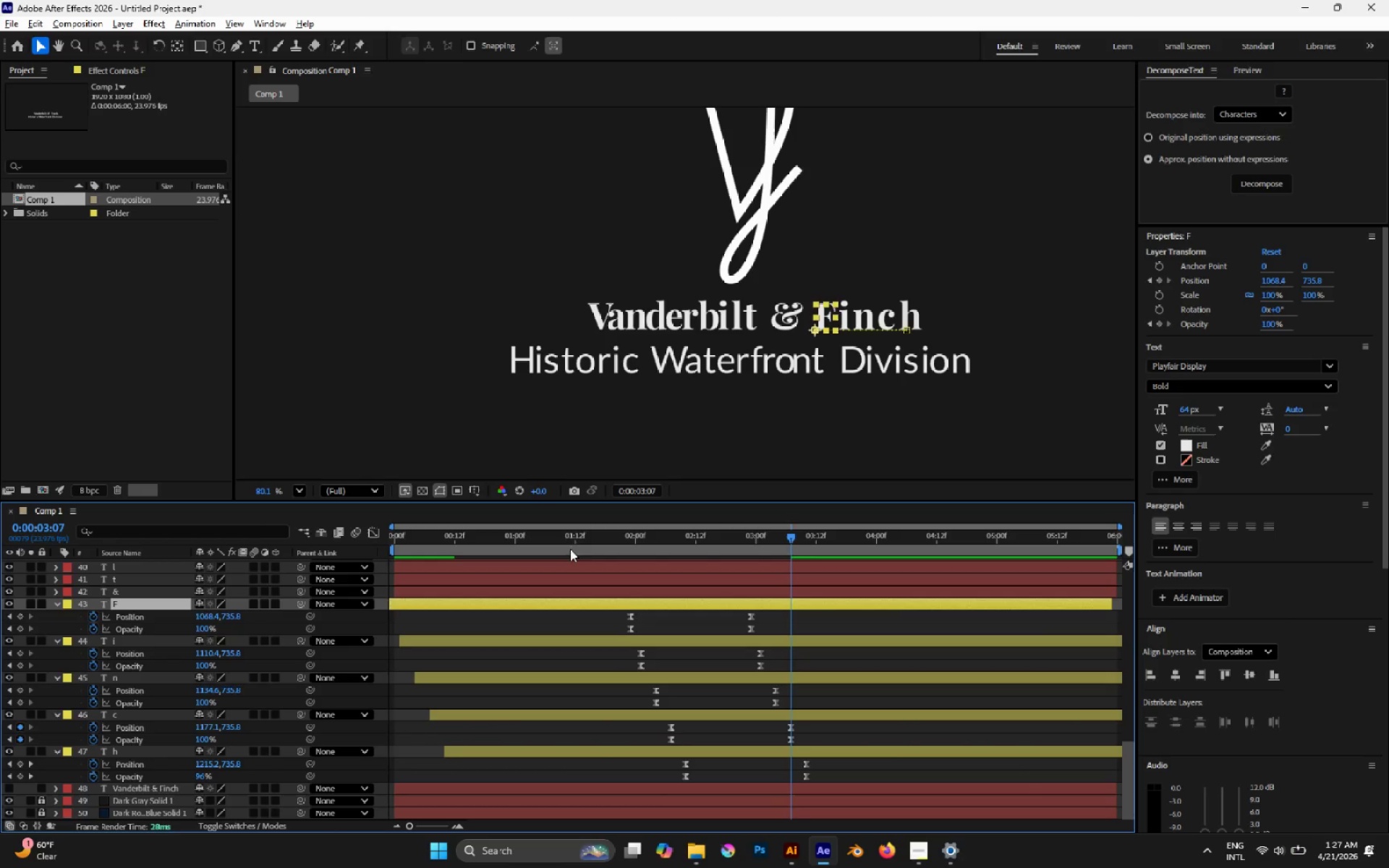 
left_click([587, 530])
 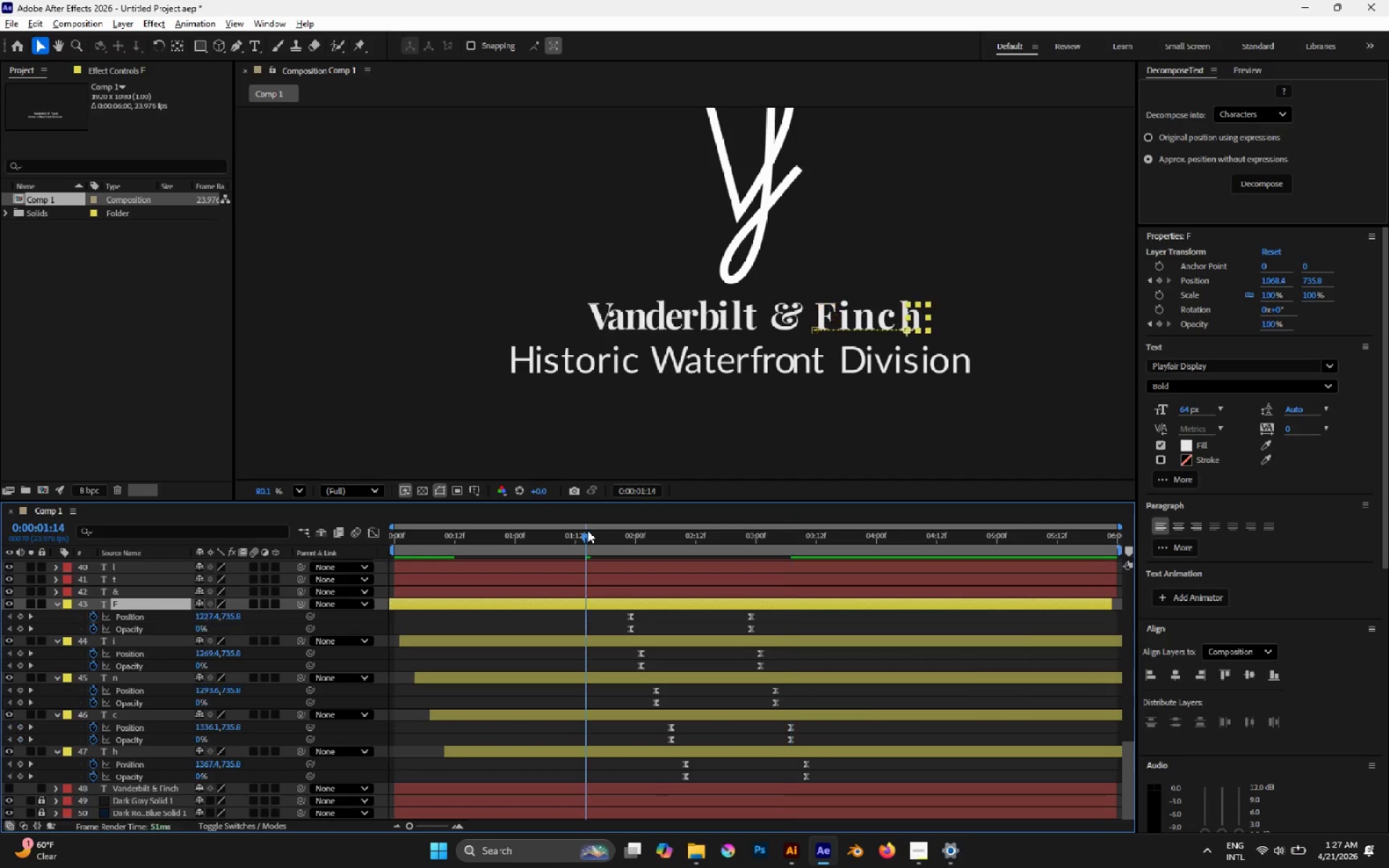 
key(Space)
 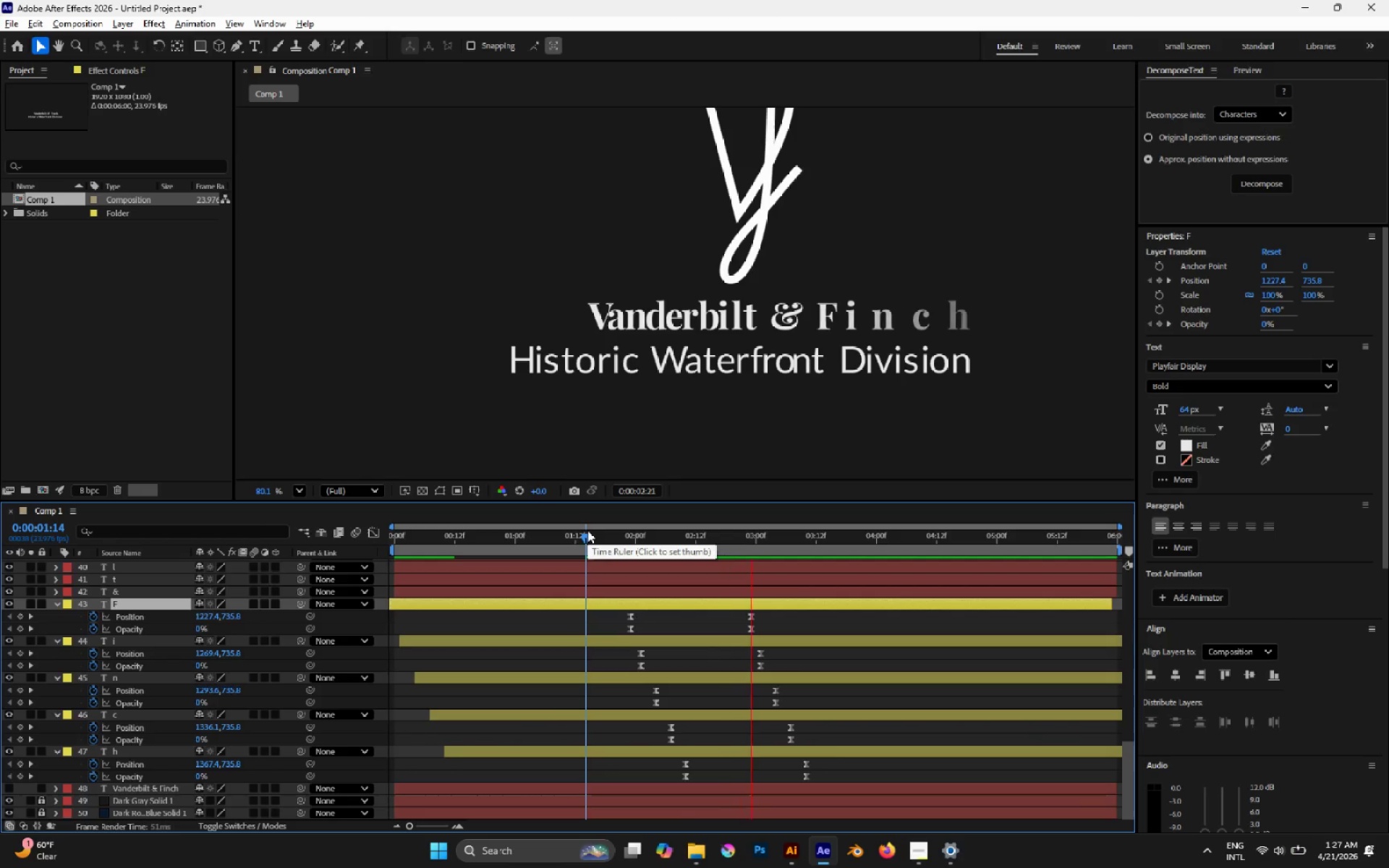 
key(Space)
 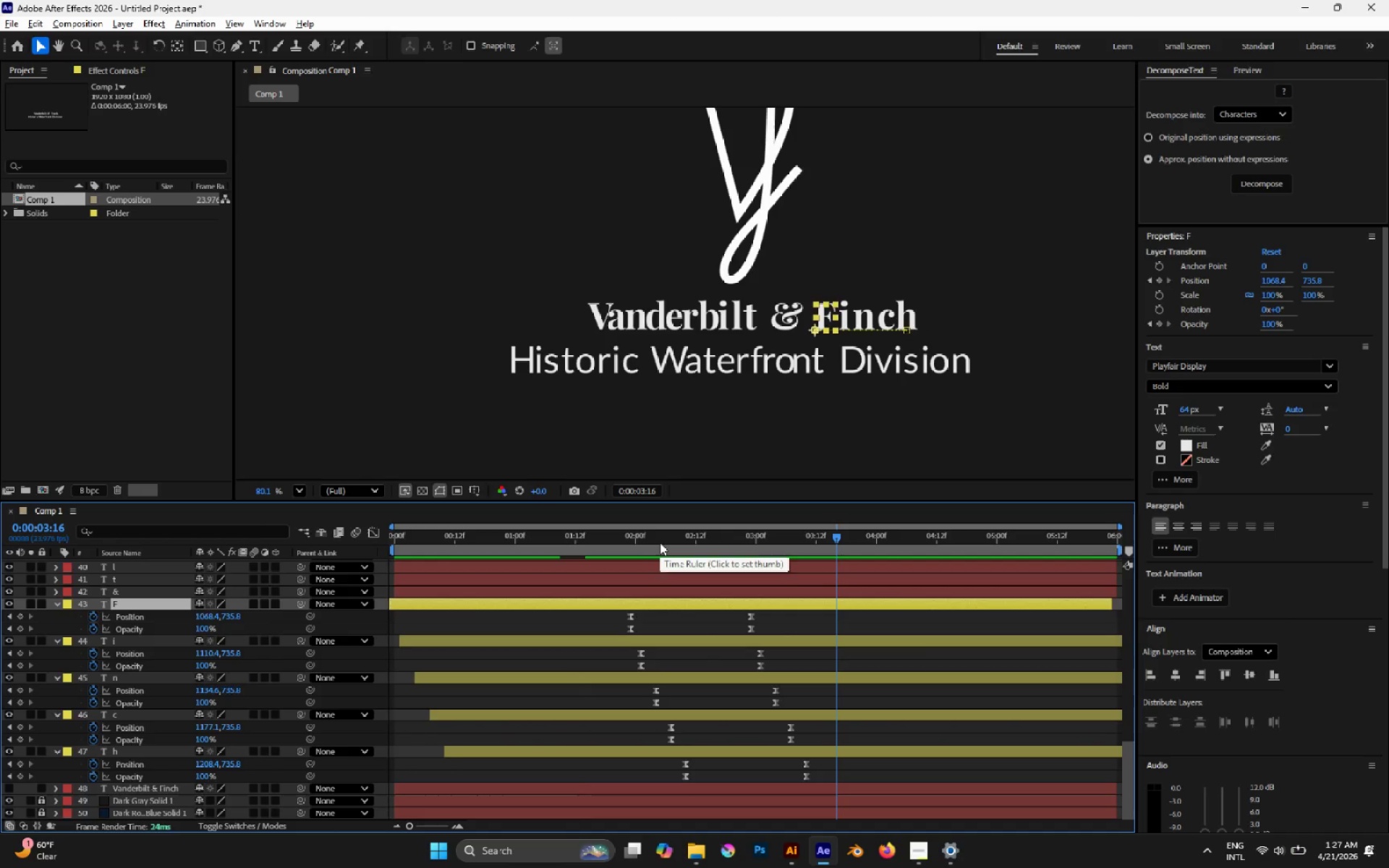 
left_click_drag(start_coordinate=[636, 541], to_coordinate=[616, 537])
 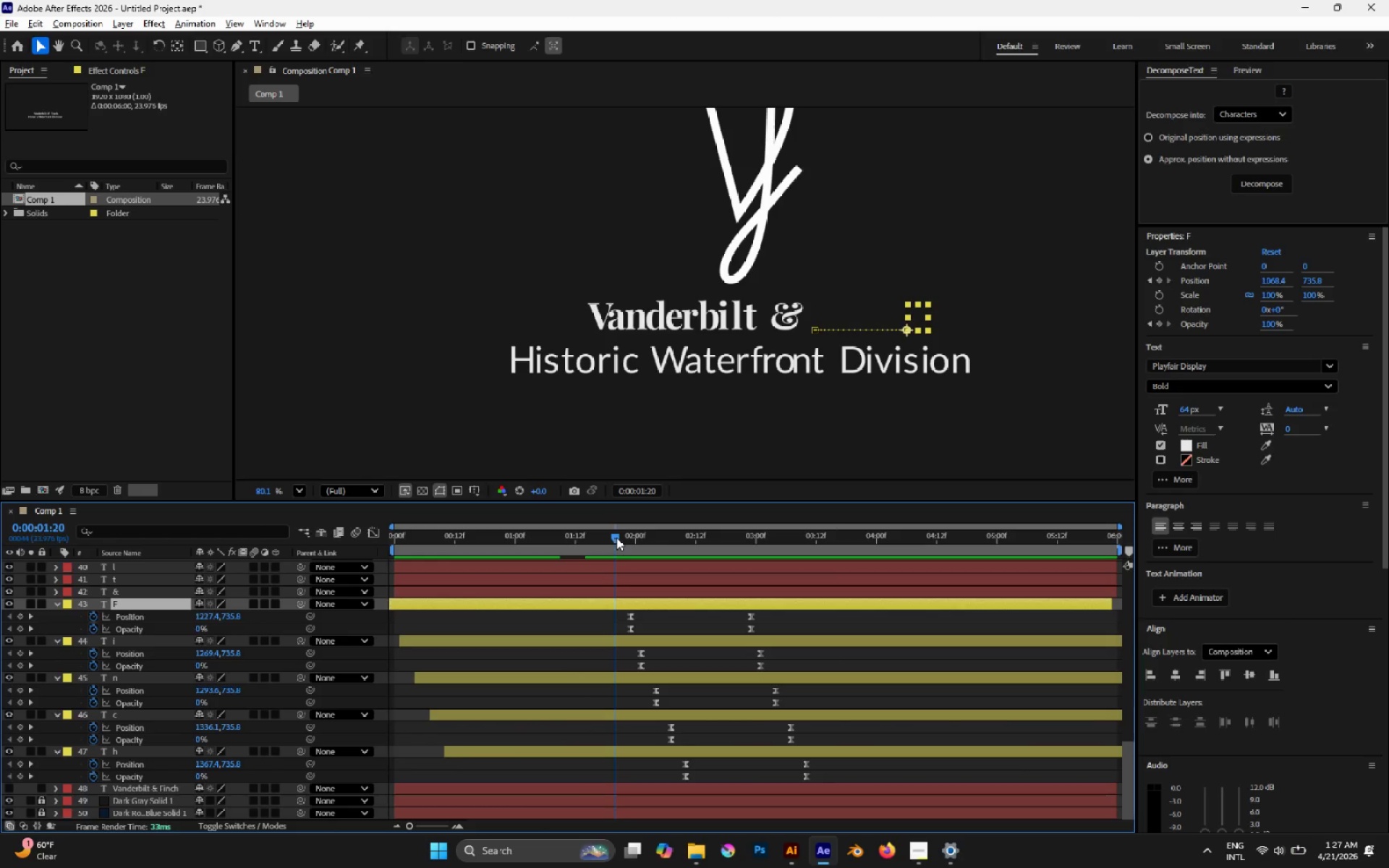 
key(Space)
 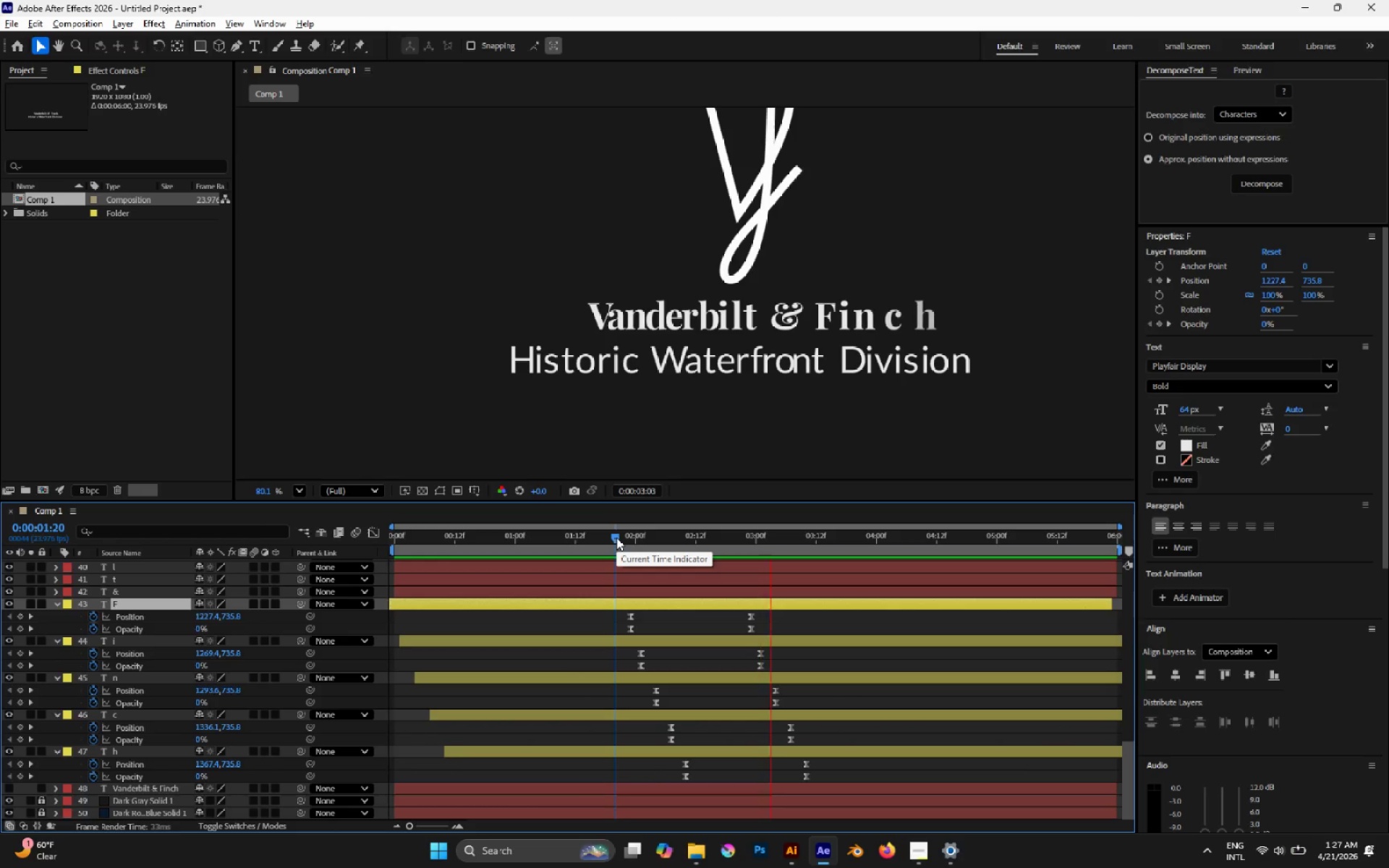 
key(Space)
 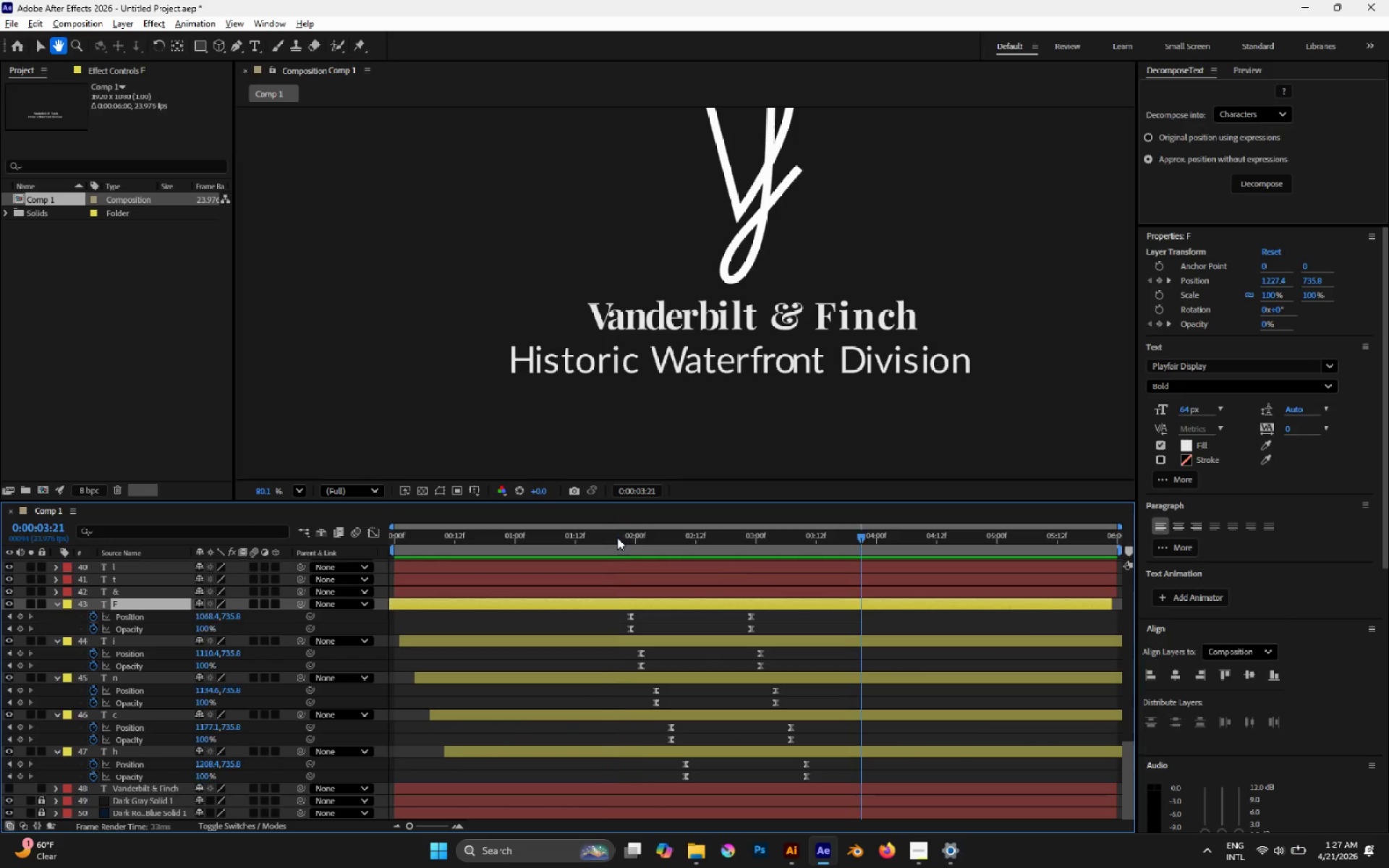 
left_click([621, 536])
 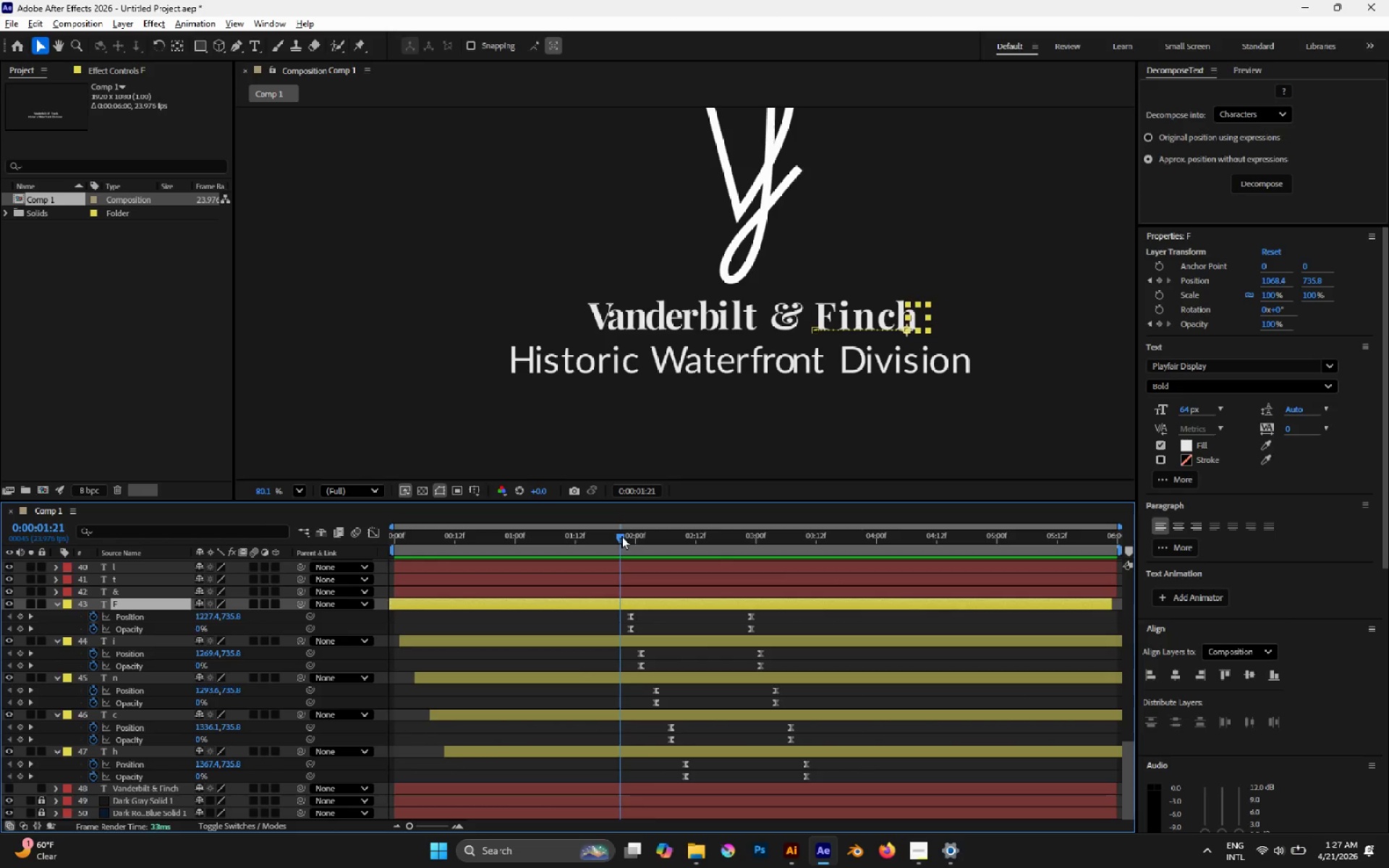 
key(Space)
 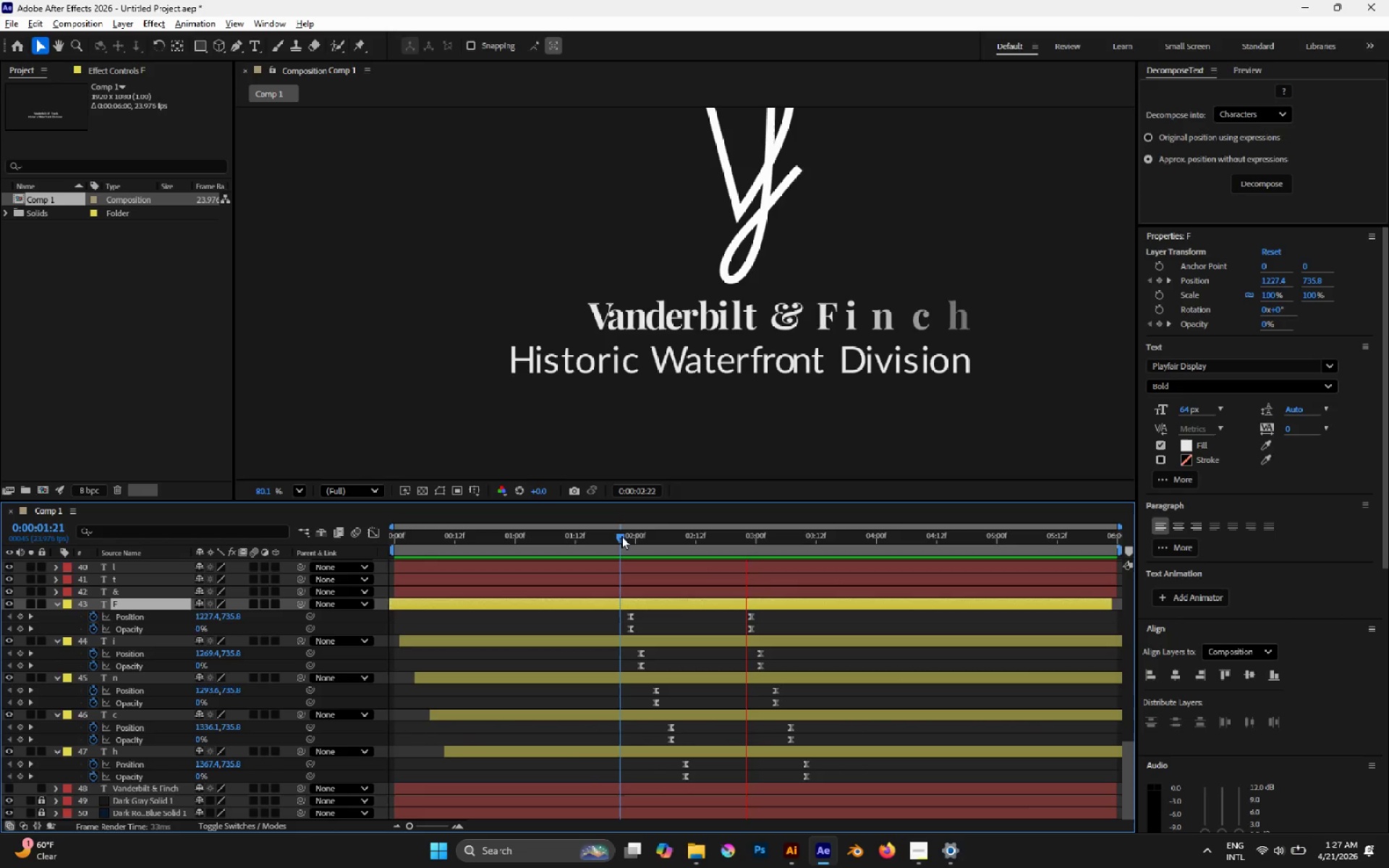 
key(Space)
 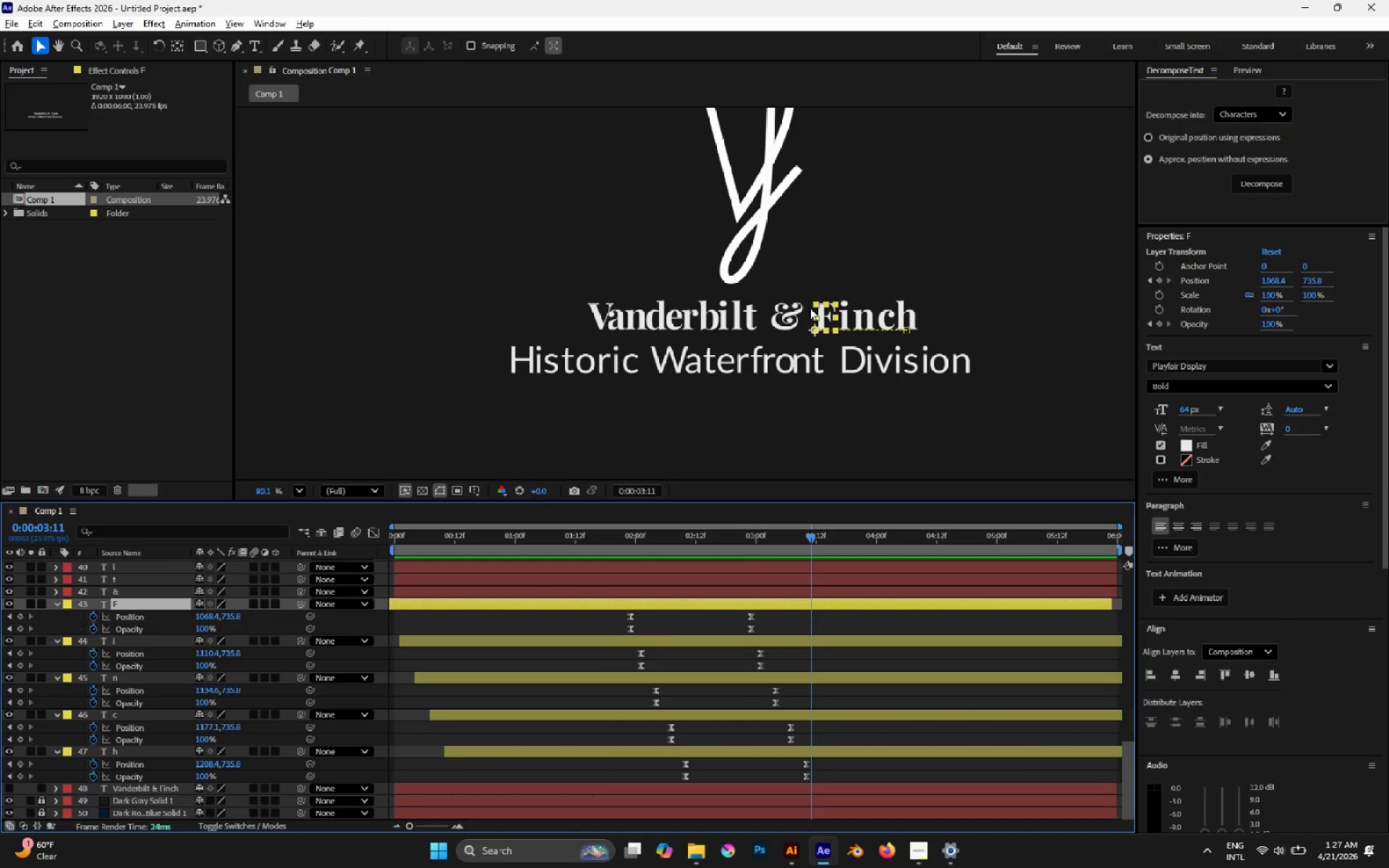 
left_click([790, 313])
 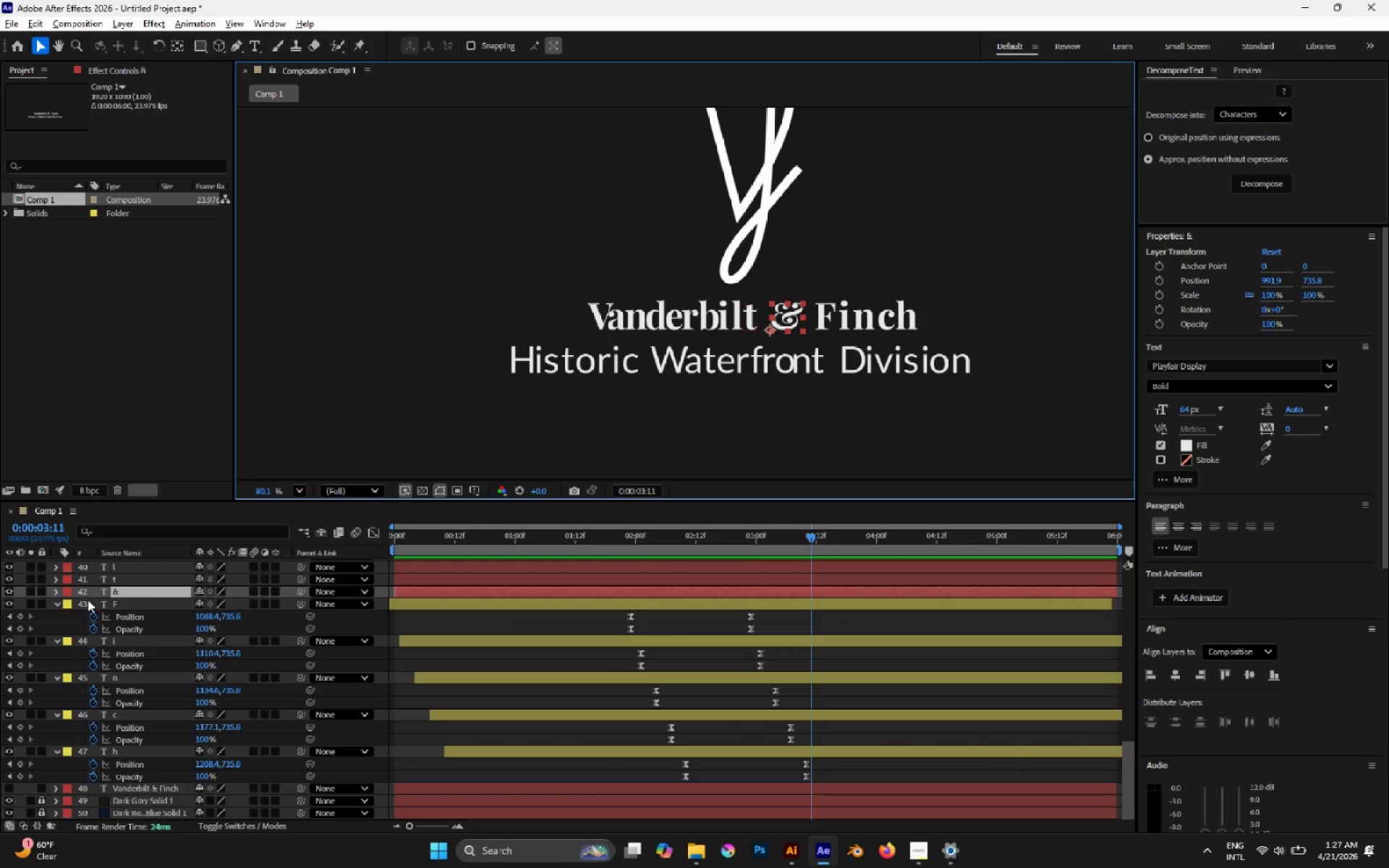 
left_click([64, 591])
 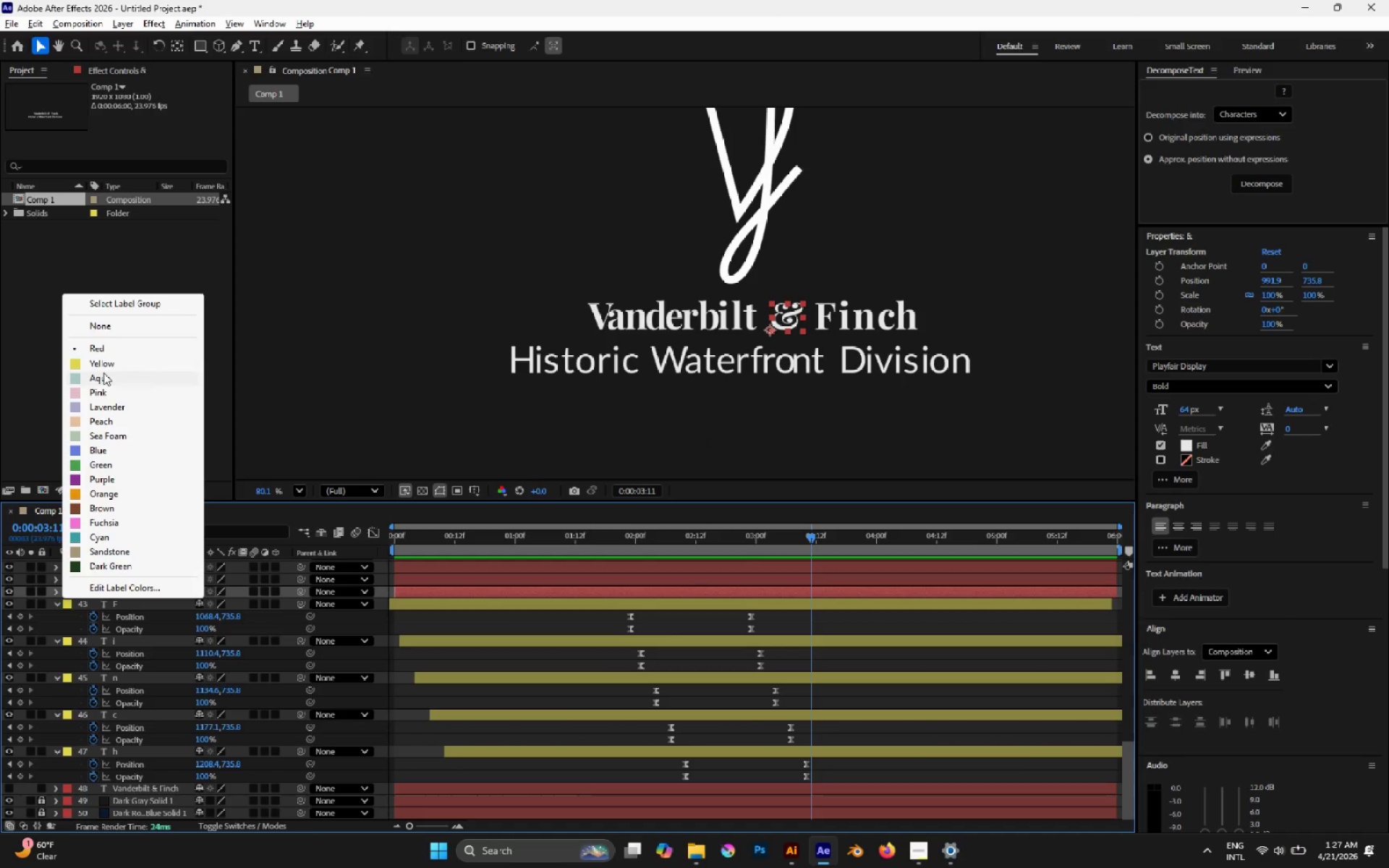 
left_click([107, 367])
 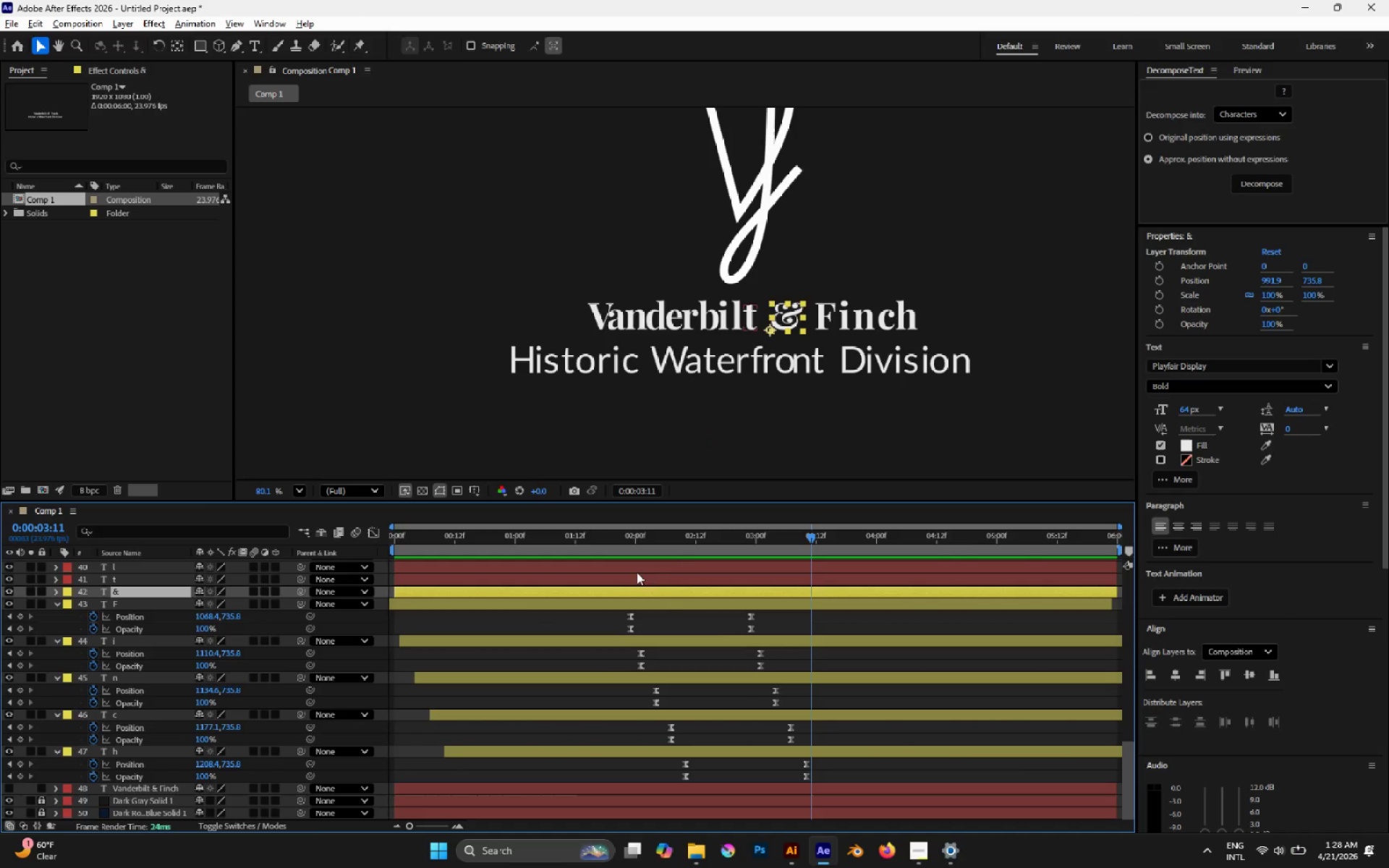 
left_click_drag(start_coordinate=[737, 537], to_coordinate=[731, 535])
 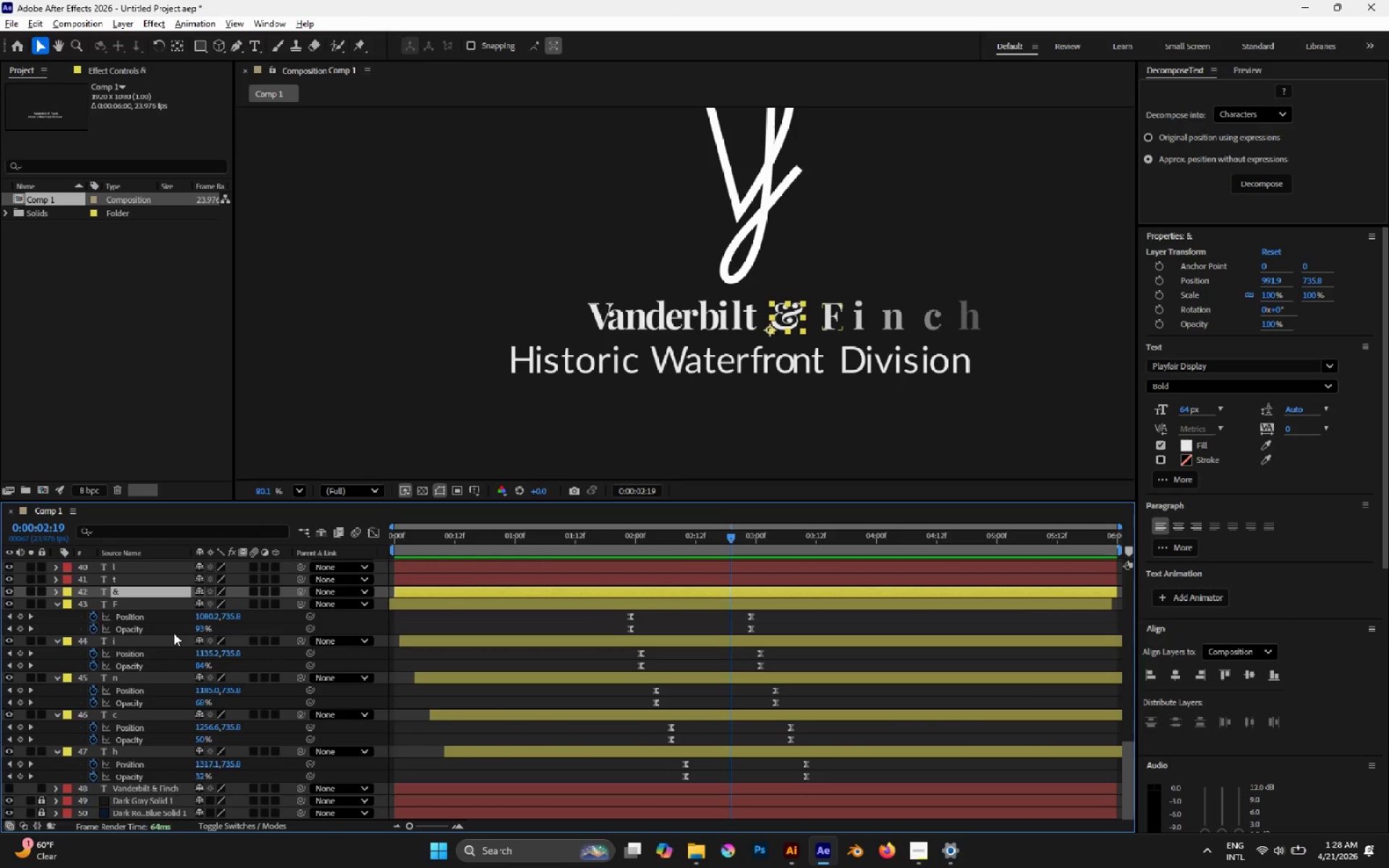 
type(pT)
 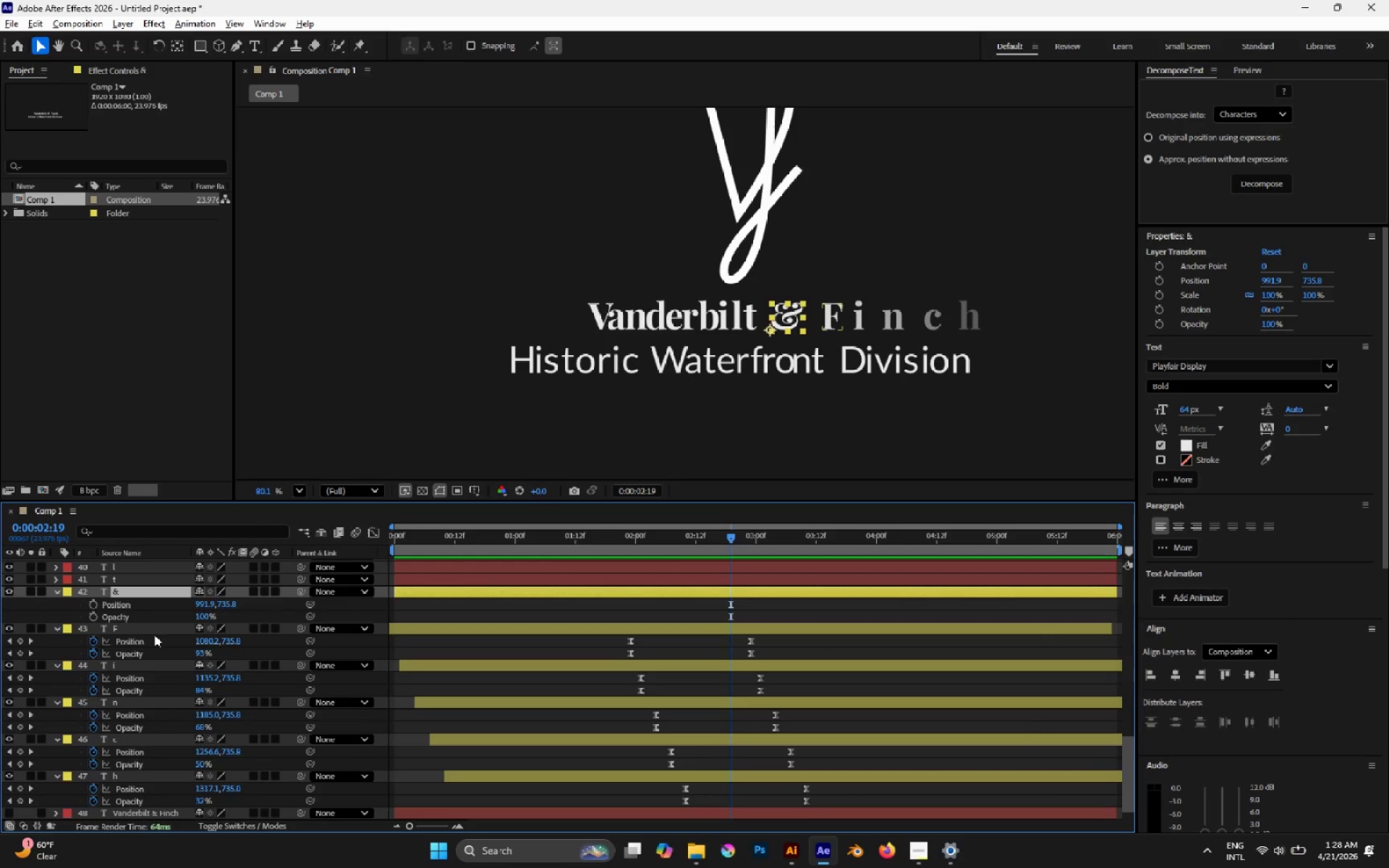 
left_click_drag(start_coordinate=[95, 603], to_coordinate=[95, 614])
 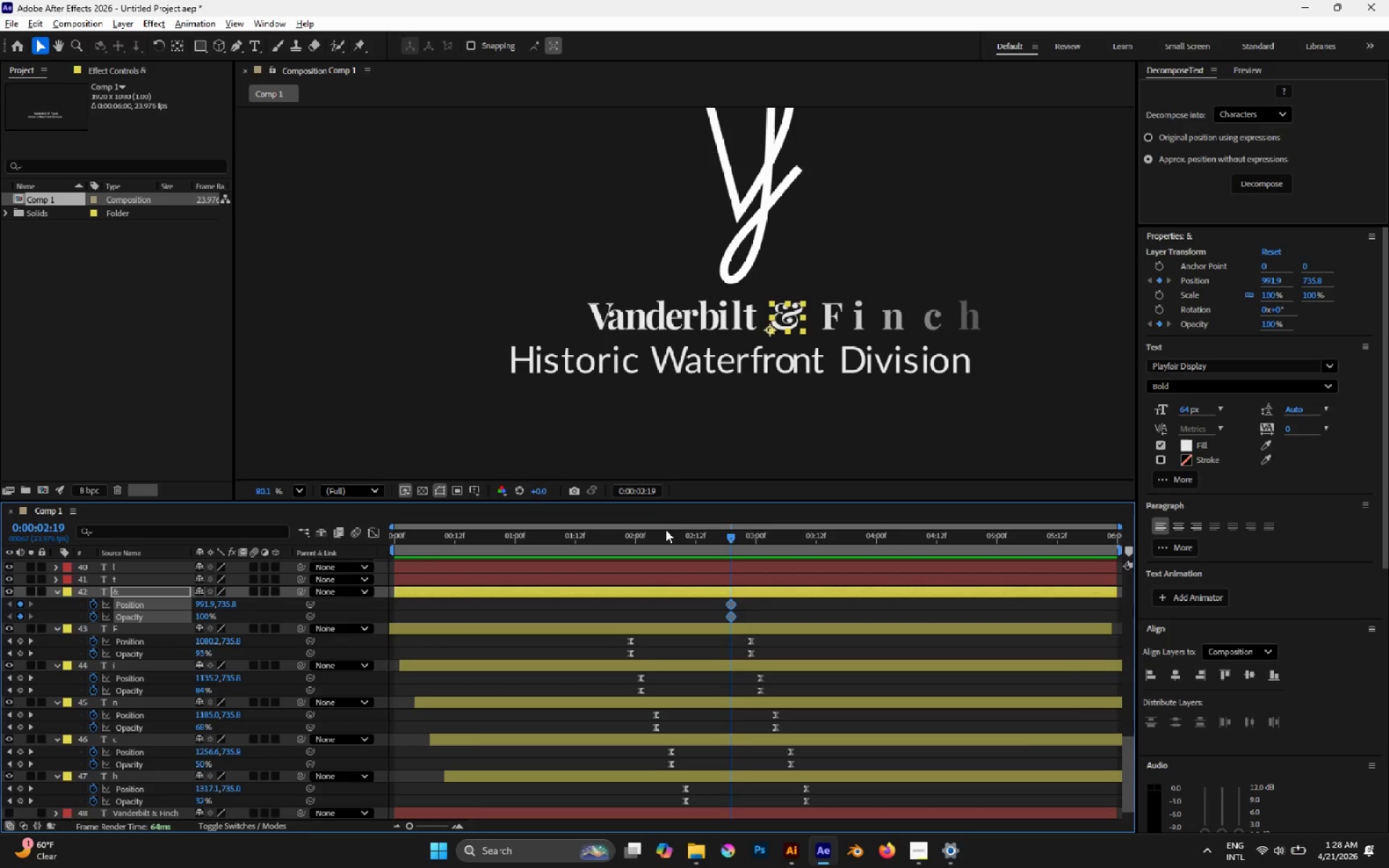 
left_click_drag(start_coordinate=[656, 534], to_coordinate=[618, 528])
 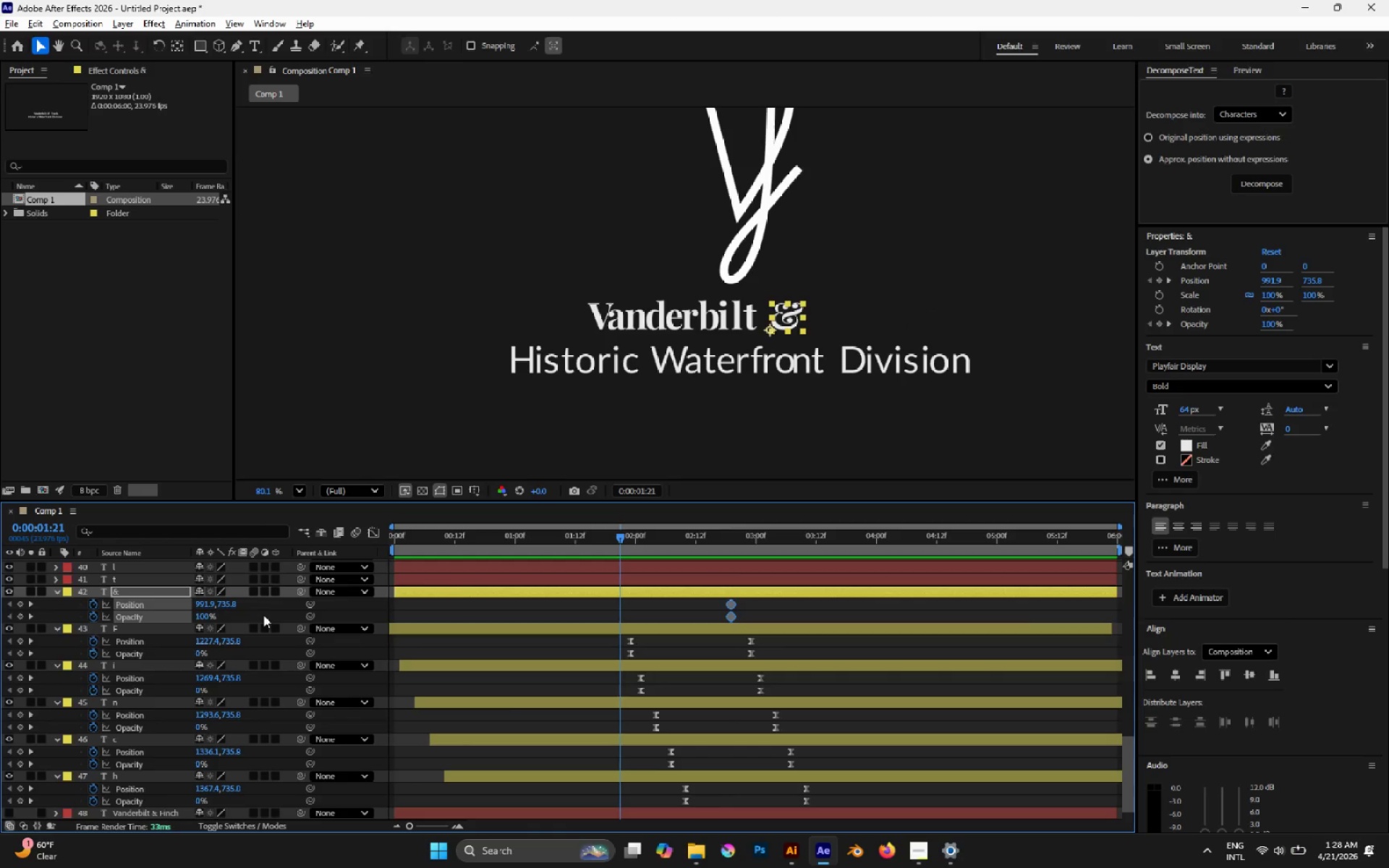 
left_click([455, 616])
 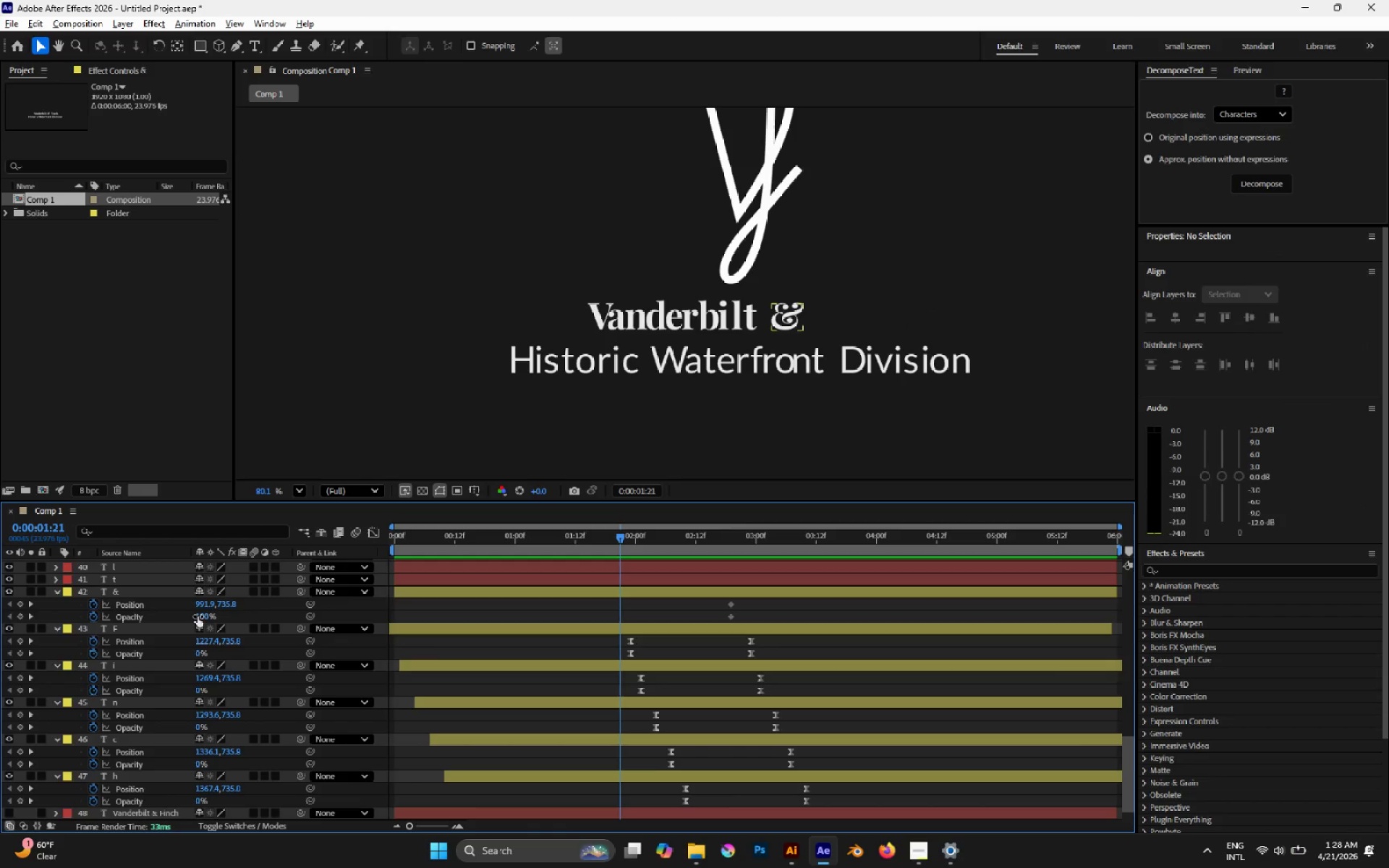 
left_click_drag(start_coordinate=[204, 616], to_coordinate=[0, 603])
 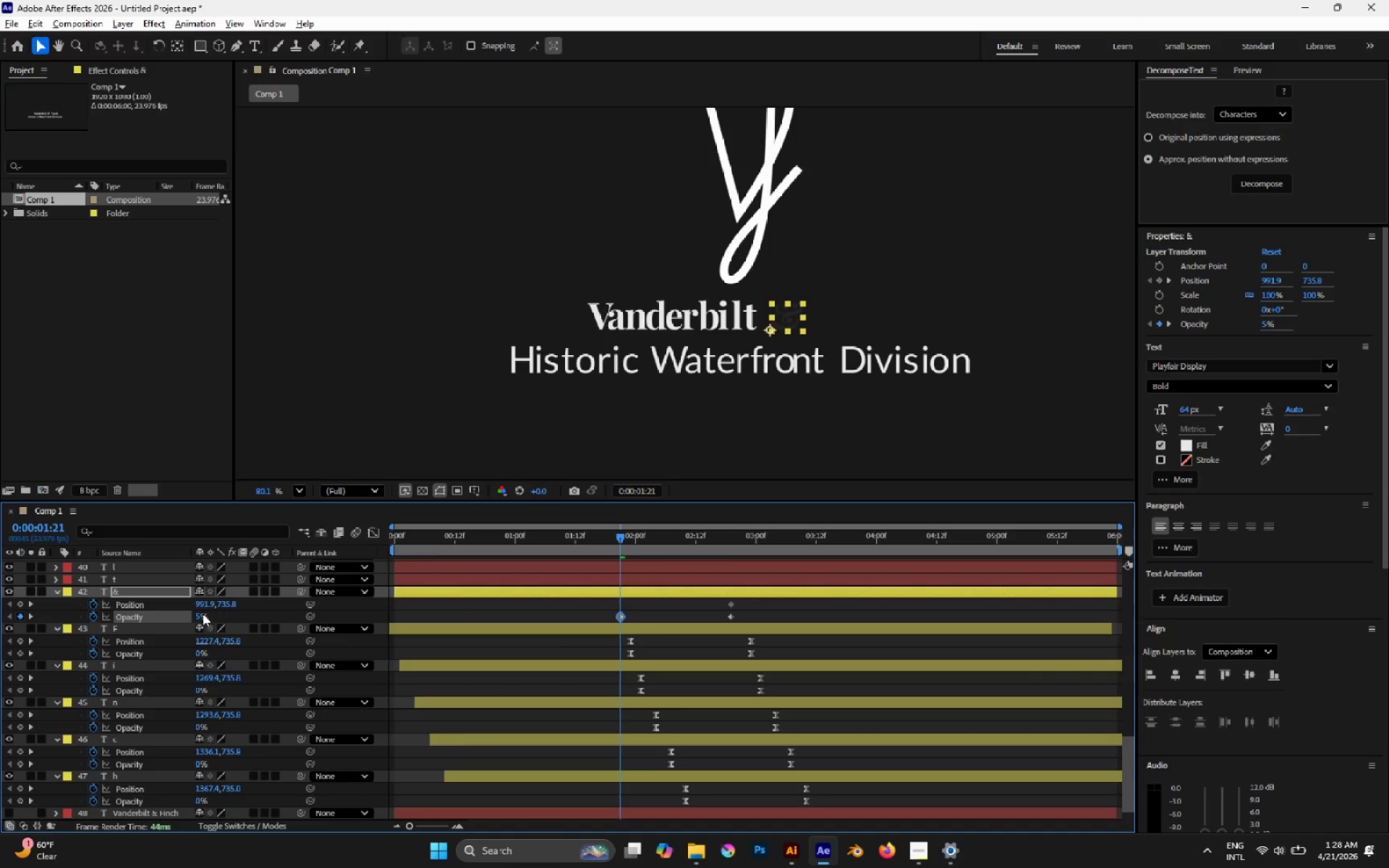 
left_click_drag(start_coordinate=[198, 616], to_coordinate=[156, 616])
 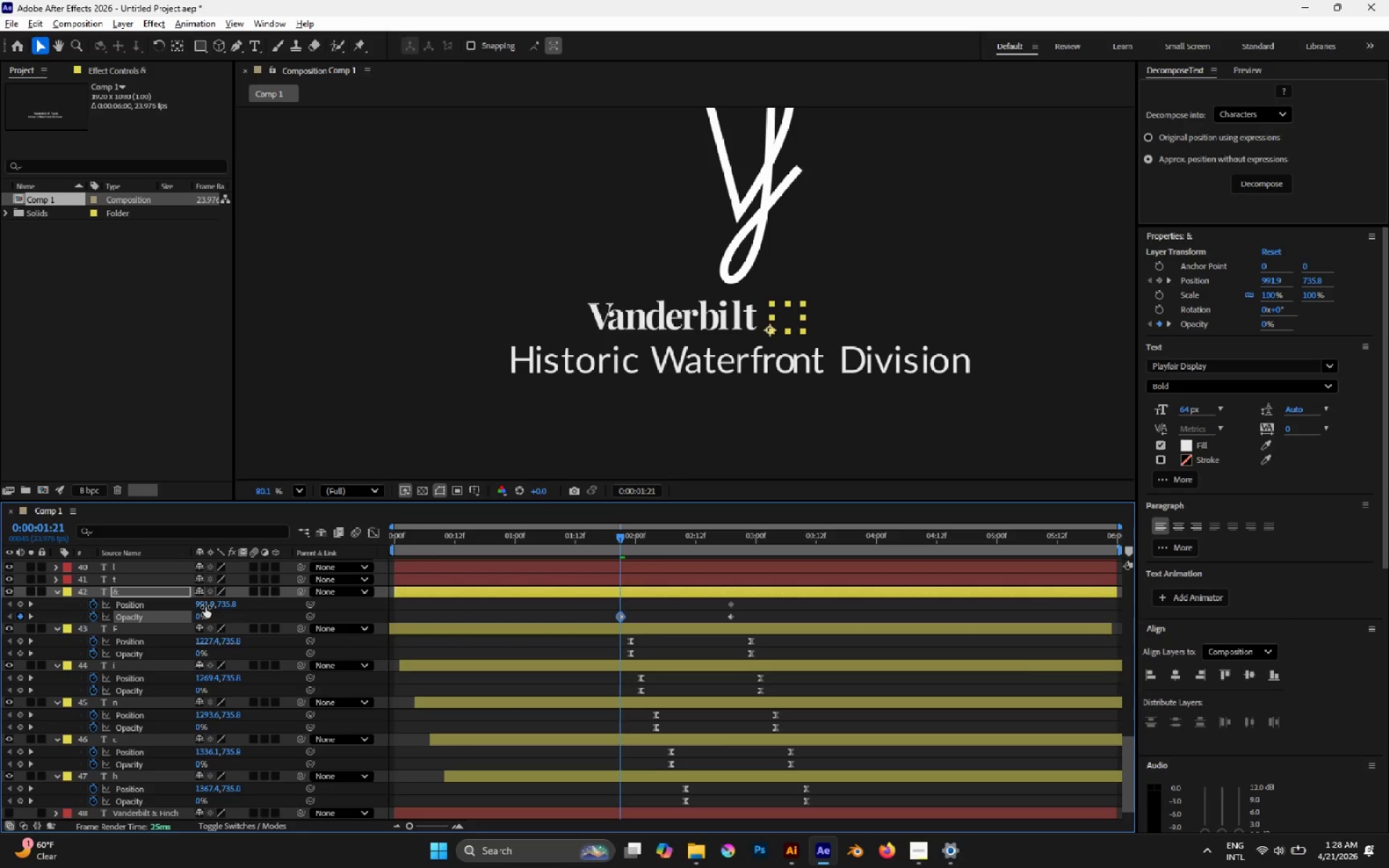 
left_click_drag(start_coordinate=[205, 606], to_coordinate=[273, 611])
 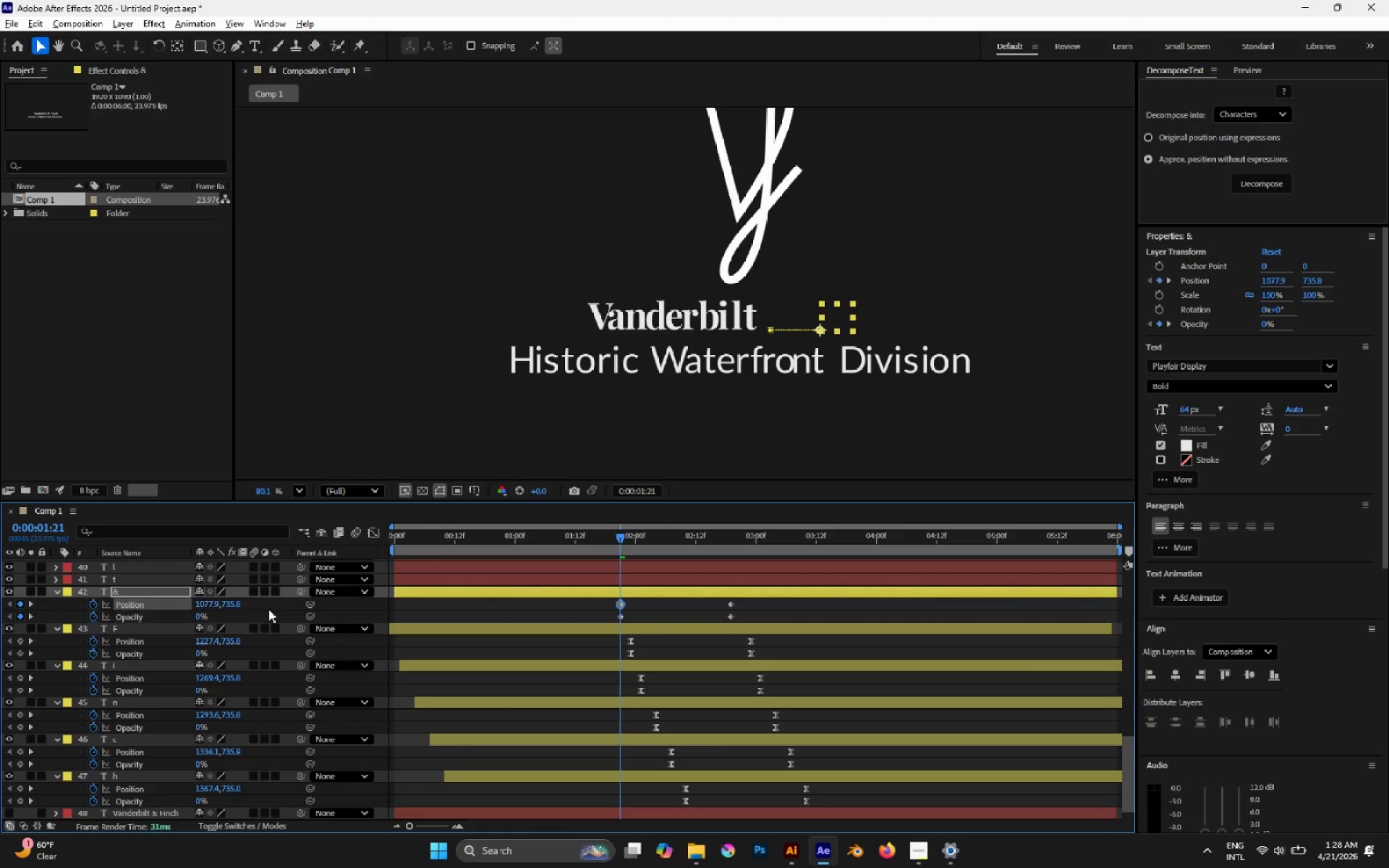 
key(Space)
 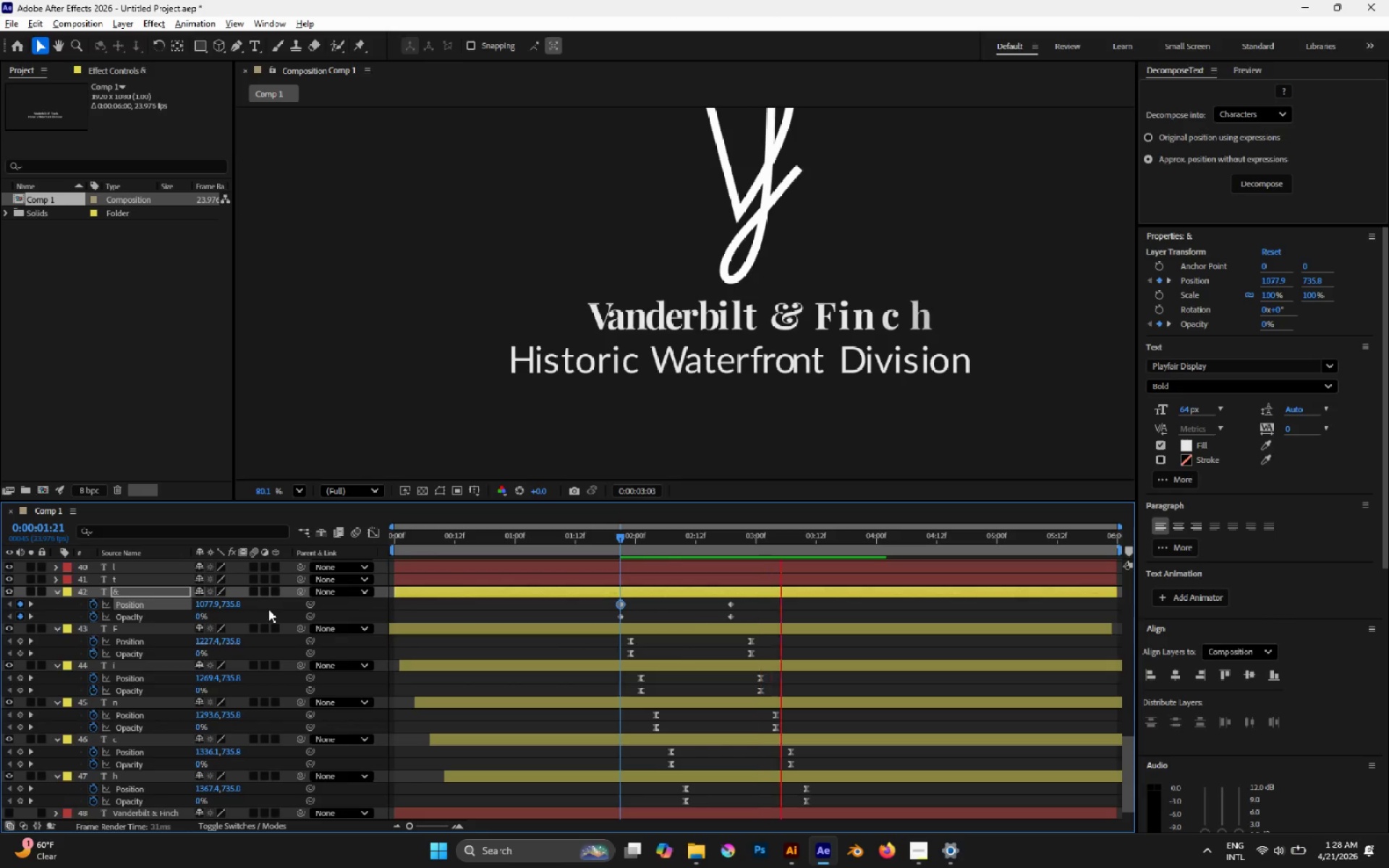 
key(Space)
 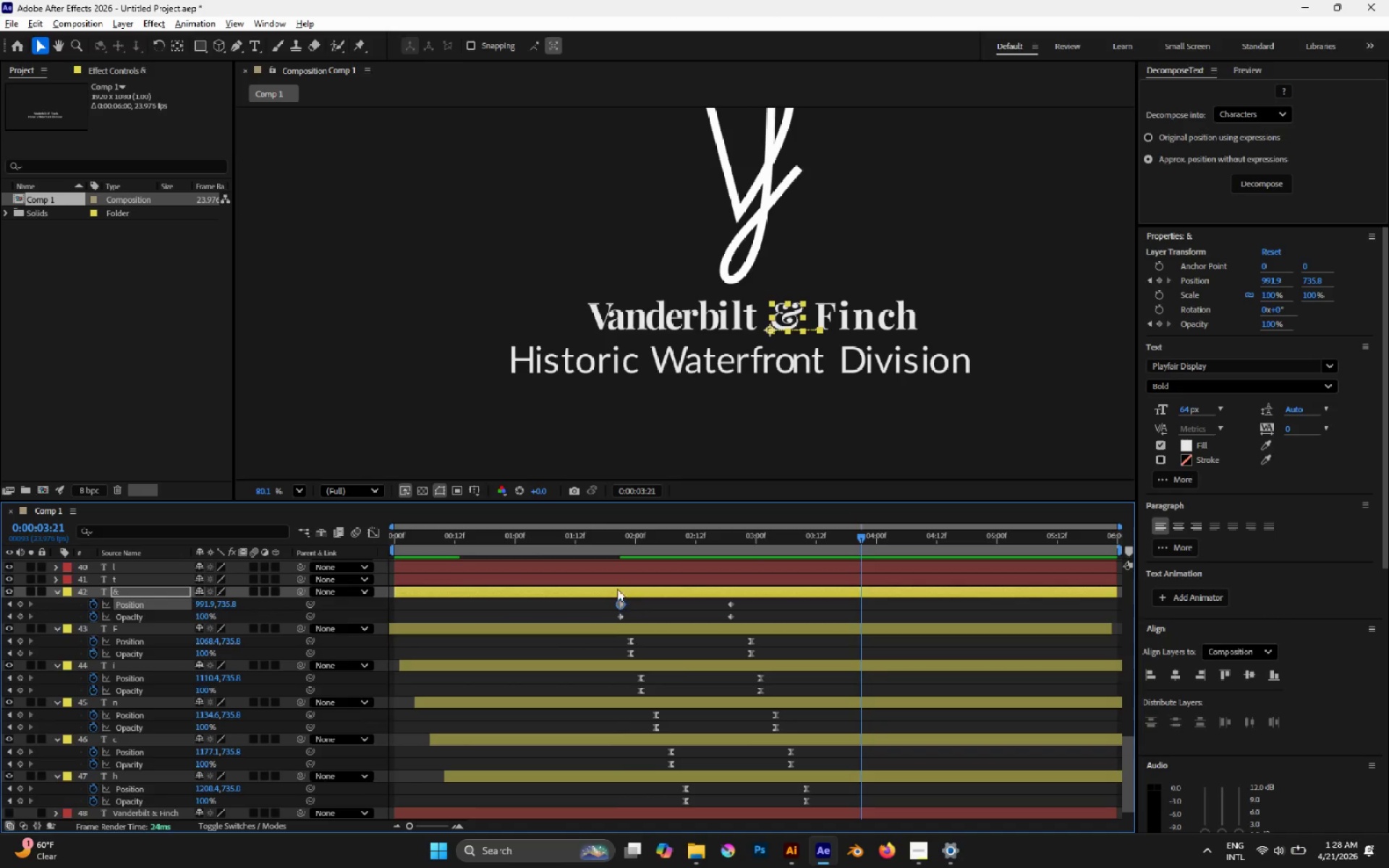 
scroll: coordinate [614, 585], scroll_direction: down, amount: 1.0
 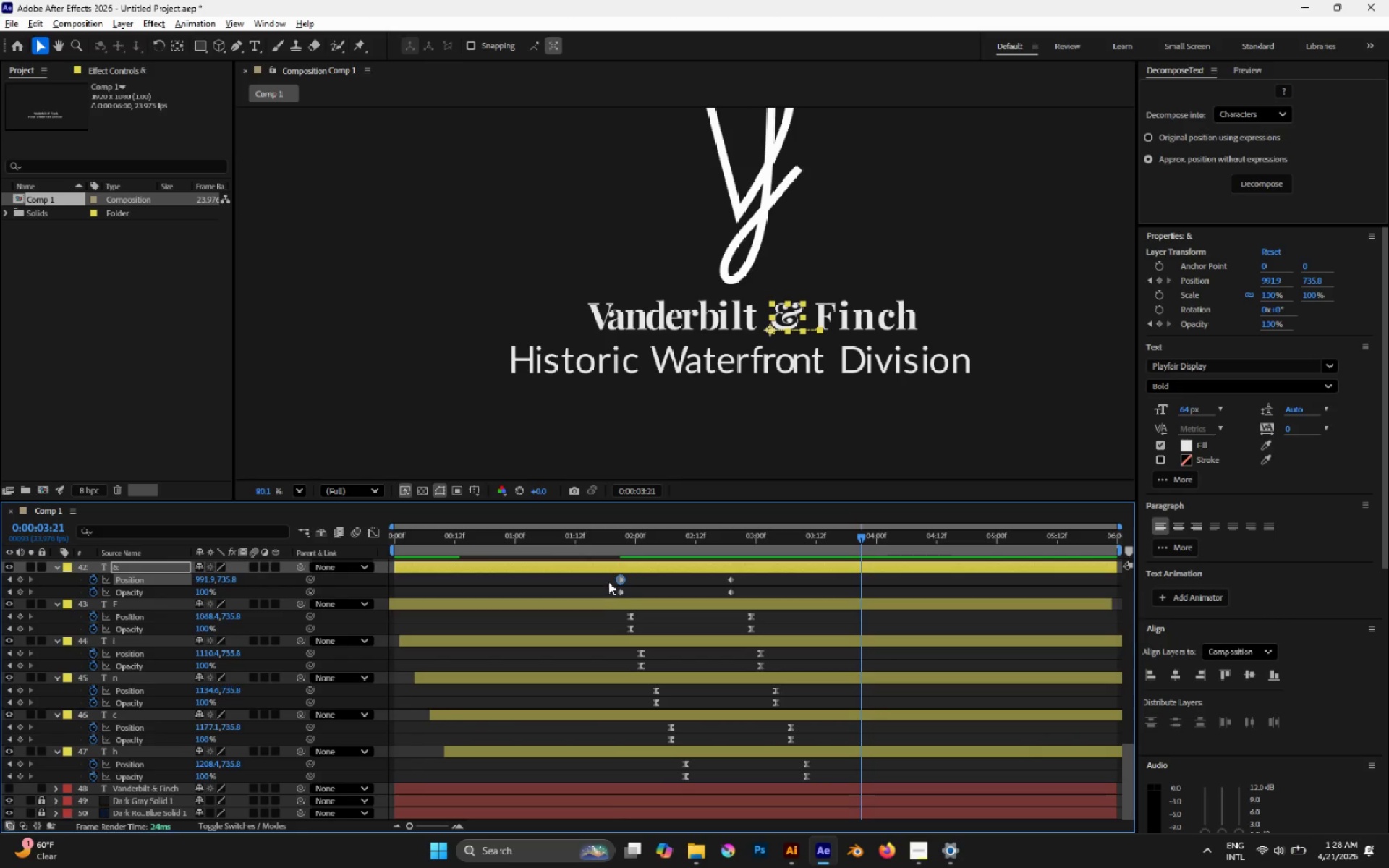 
left_click_drag(start_coordinate=[608, 581], to_coordinate=[783, 594])
 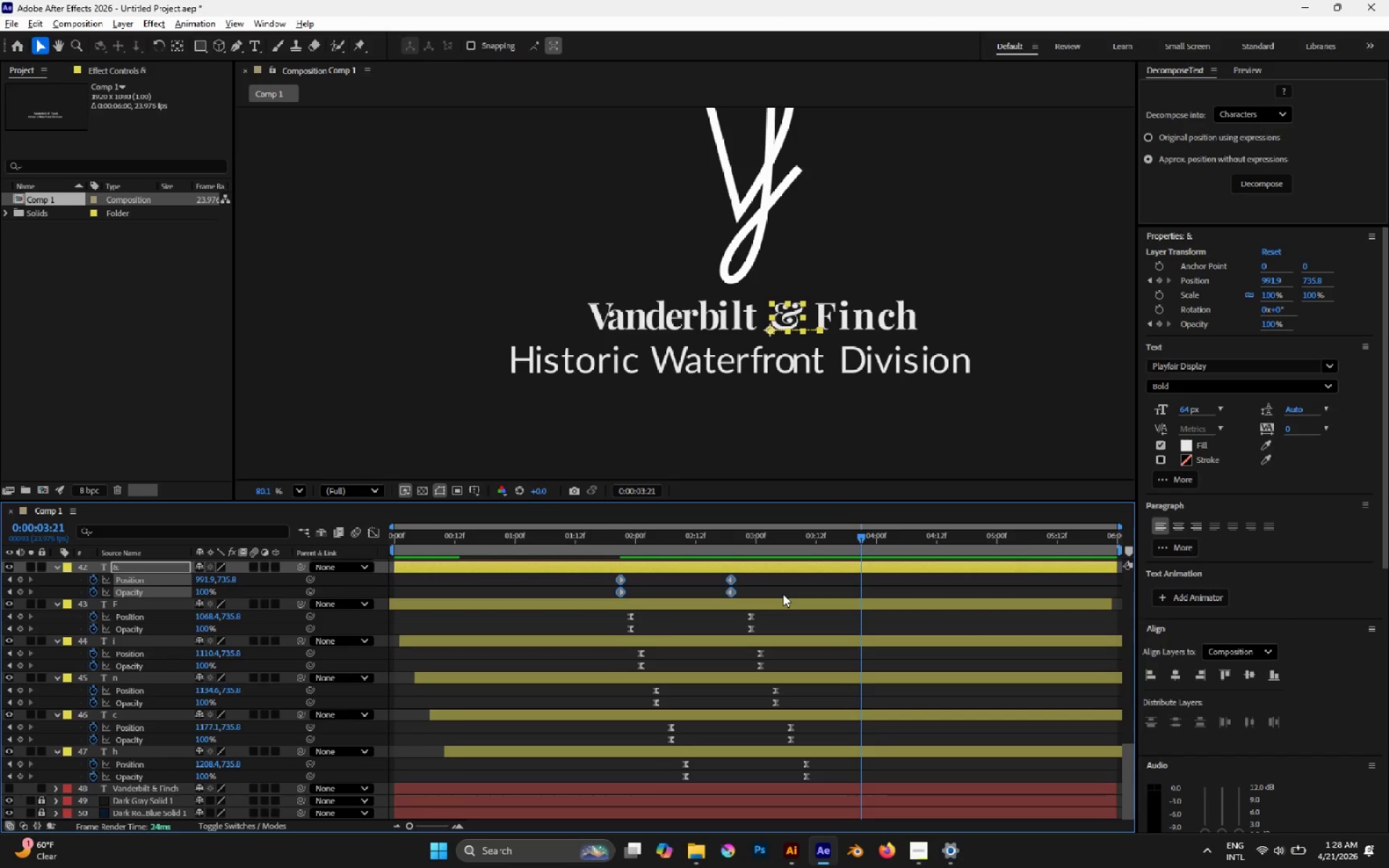 
key(F9)
 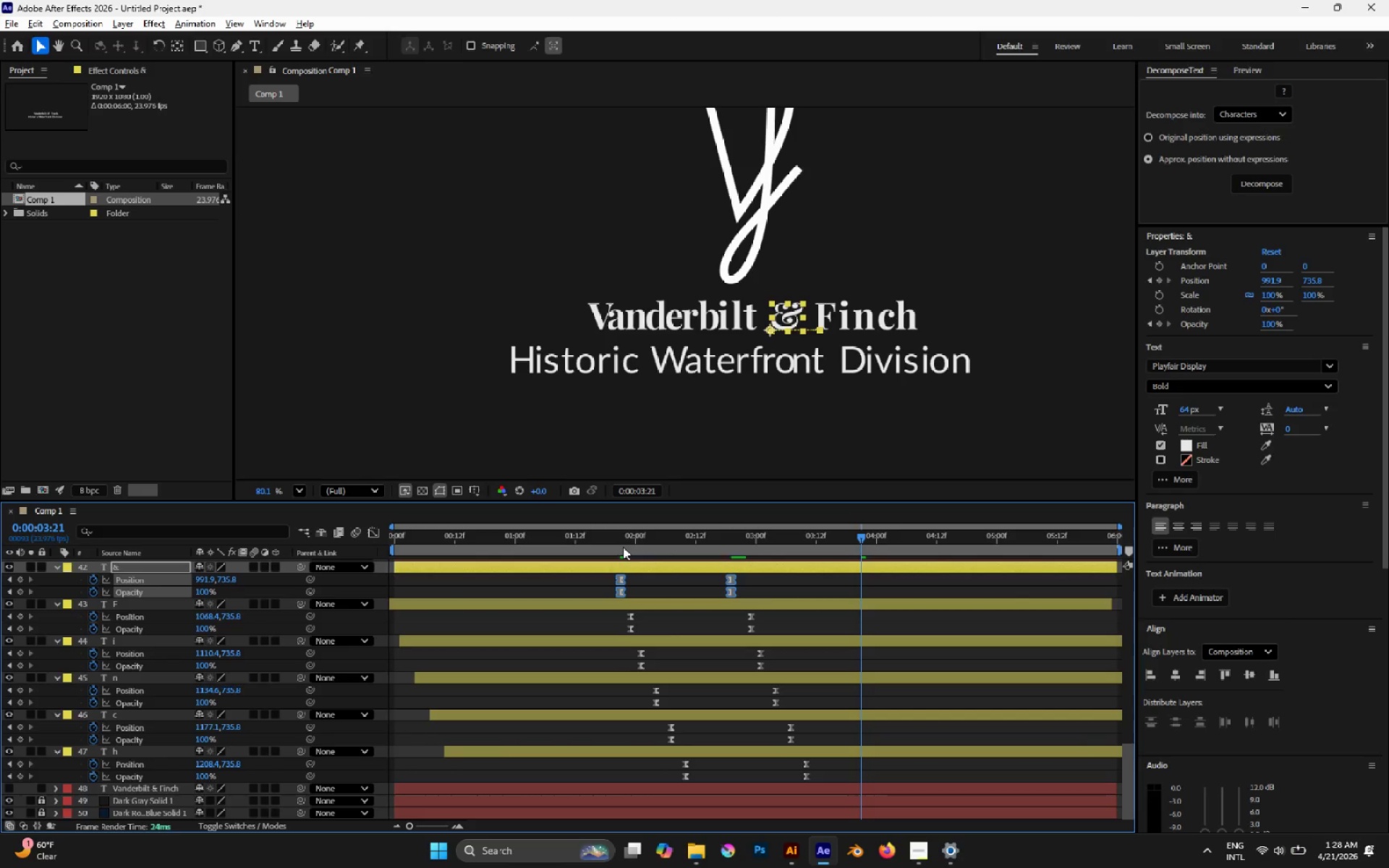 
left_click([611, 537])
 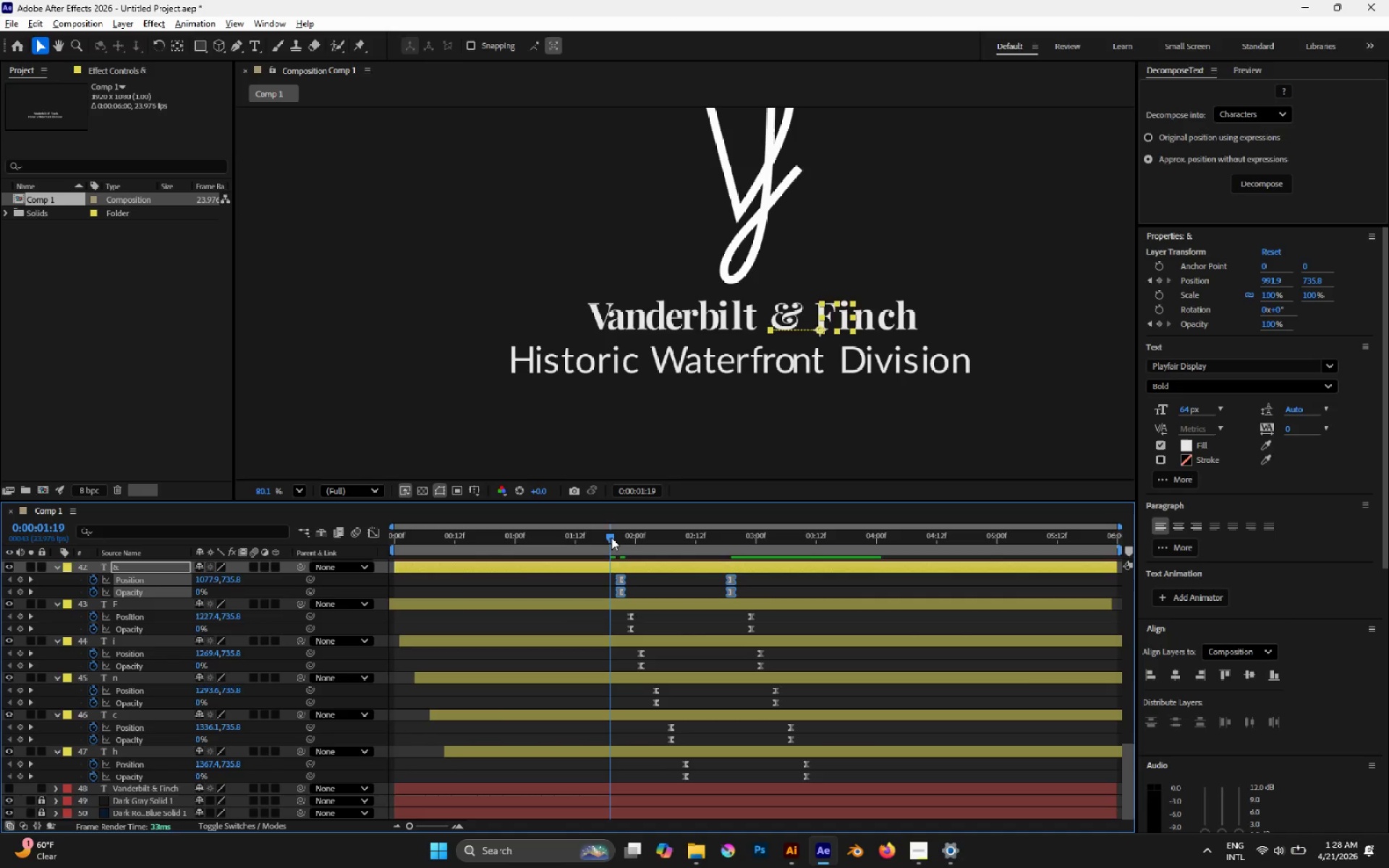 
key(Space)
 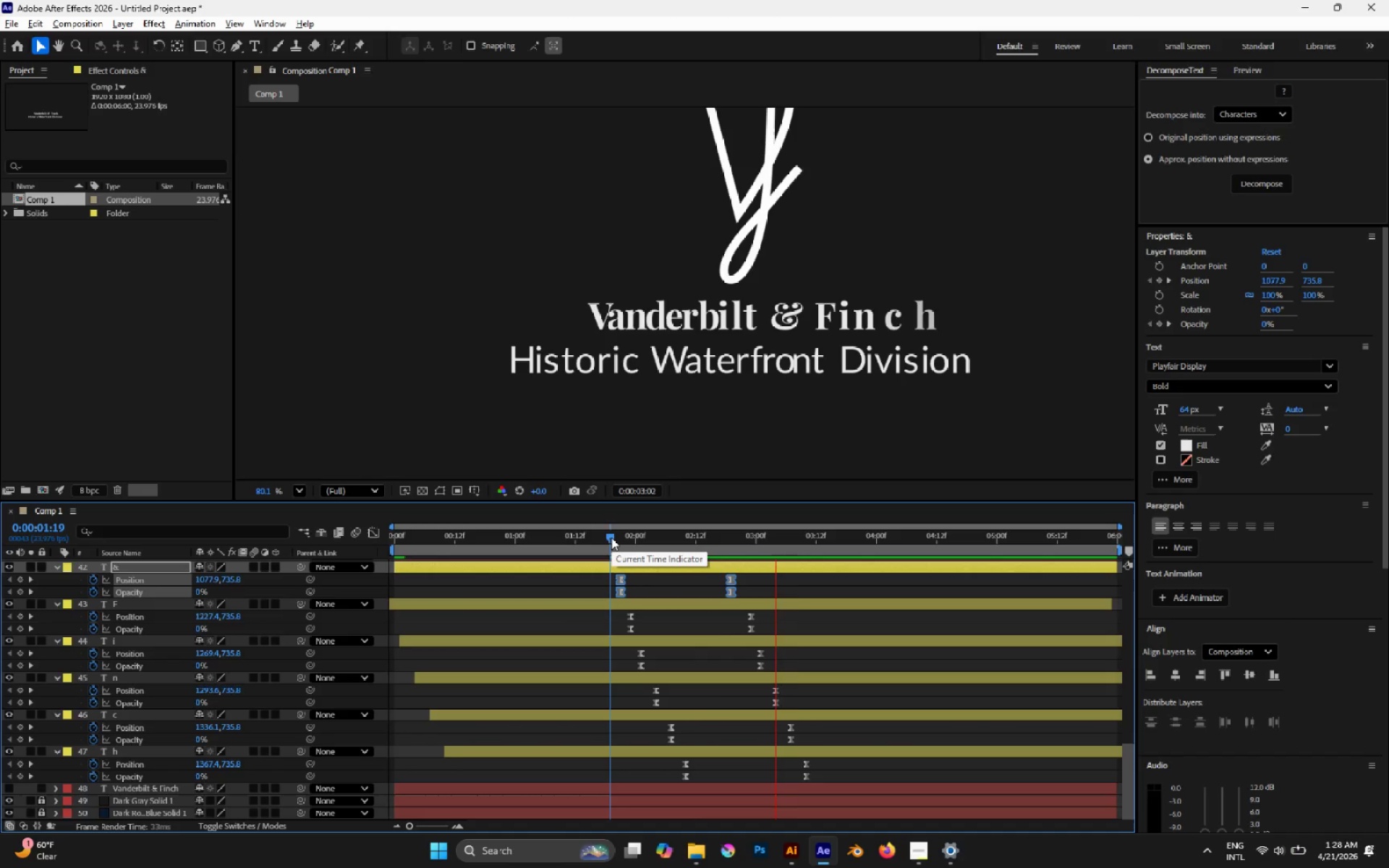 
key(Space)
 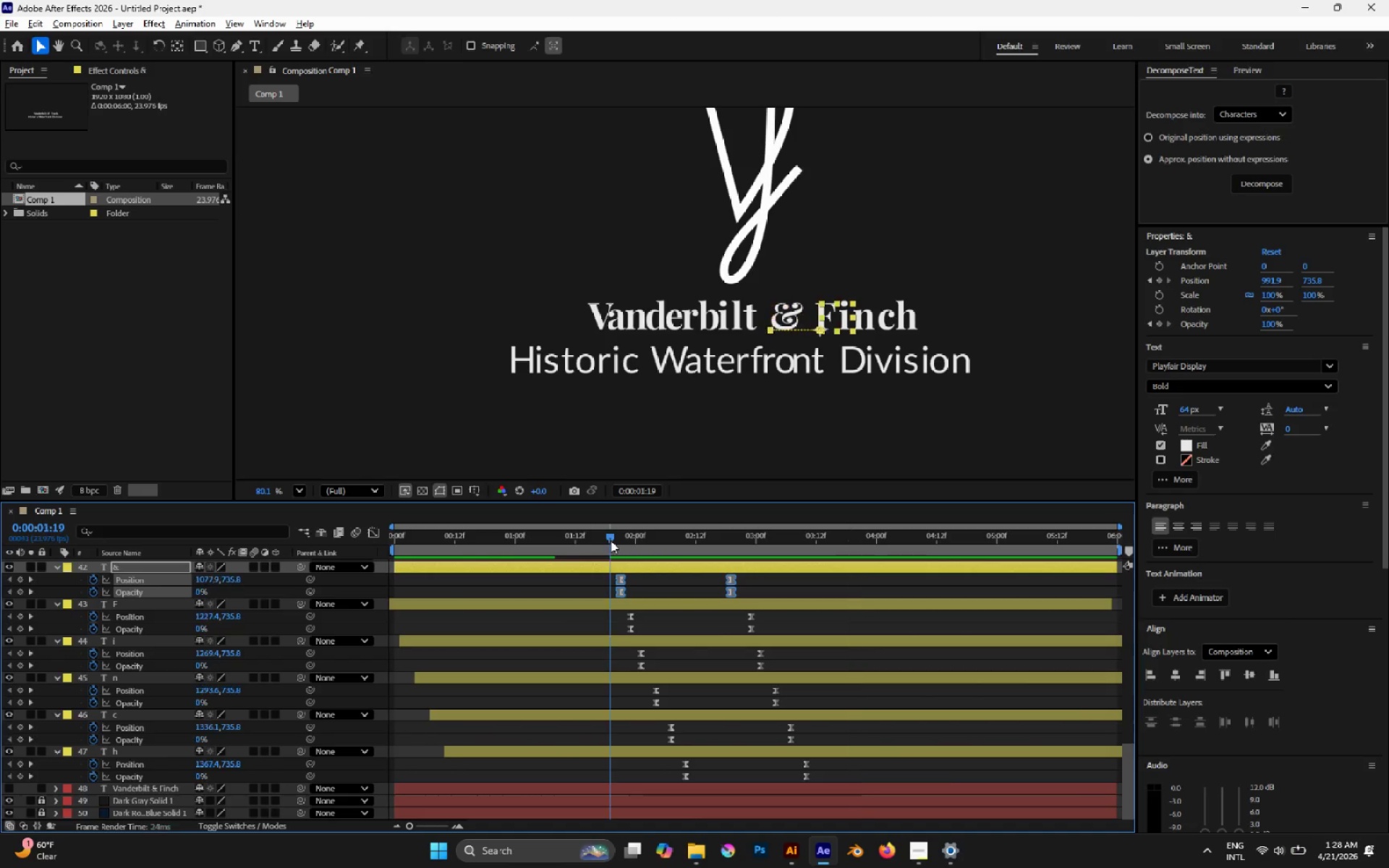 
key(Space)
 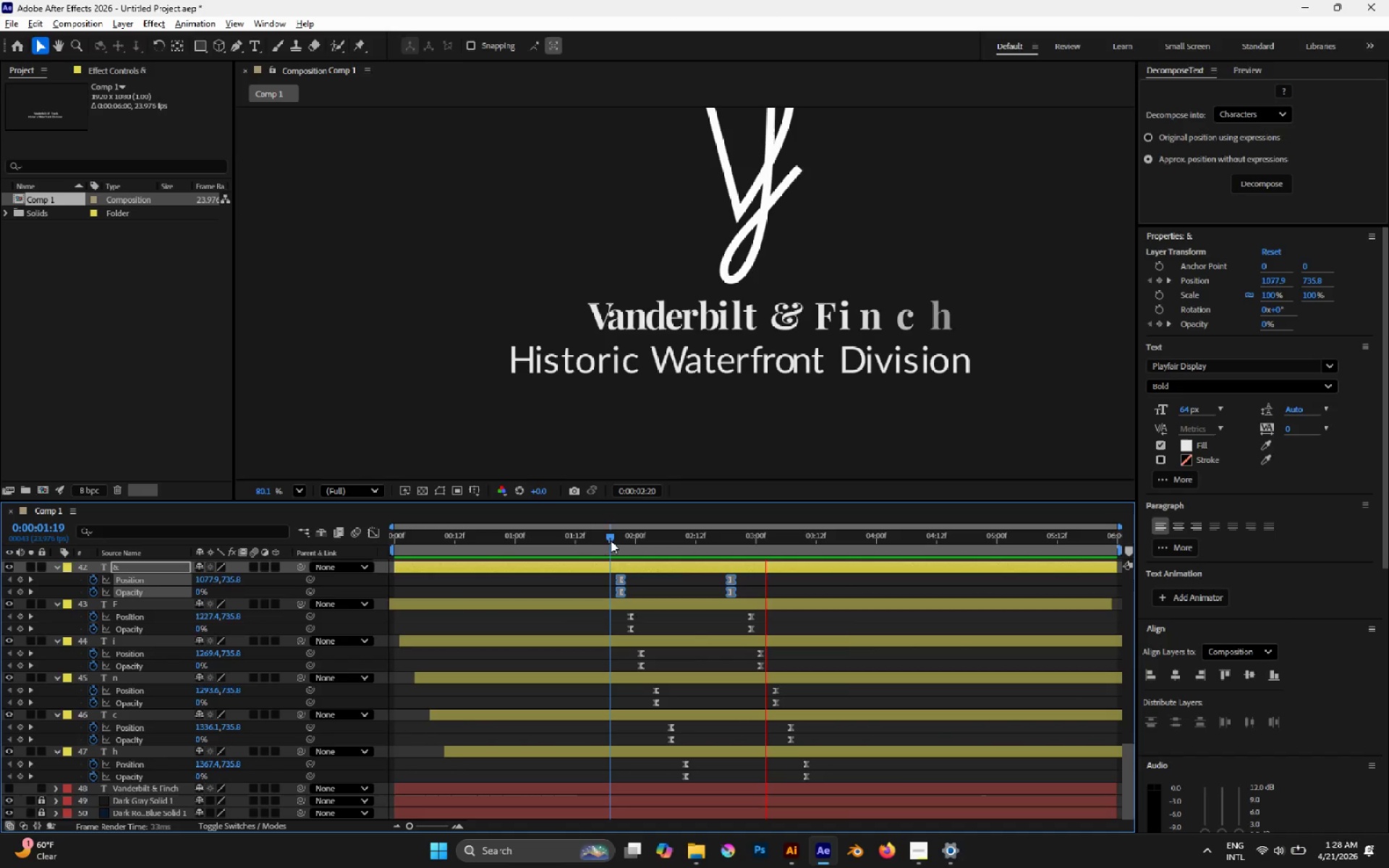 
key(Space)
 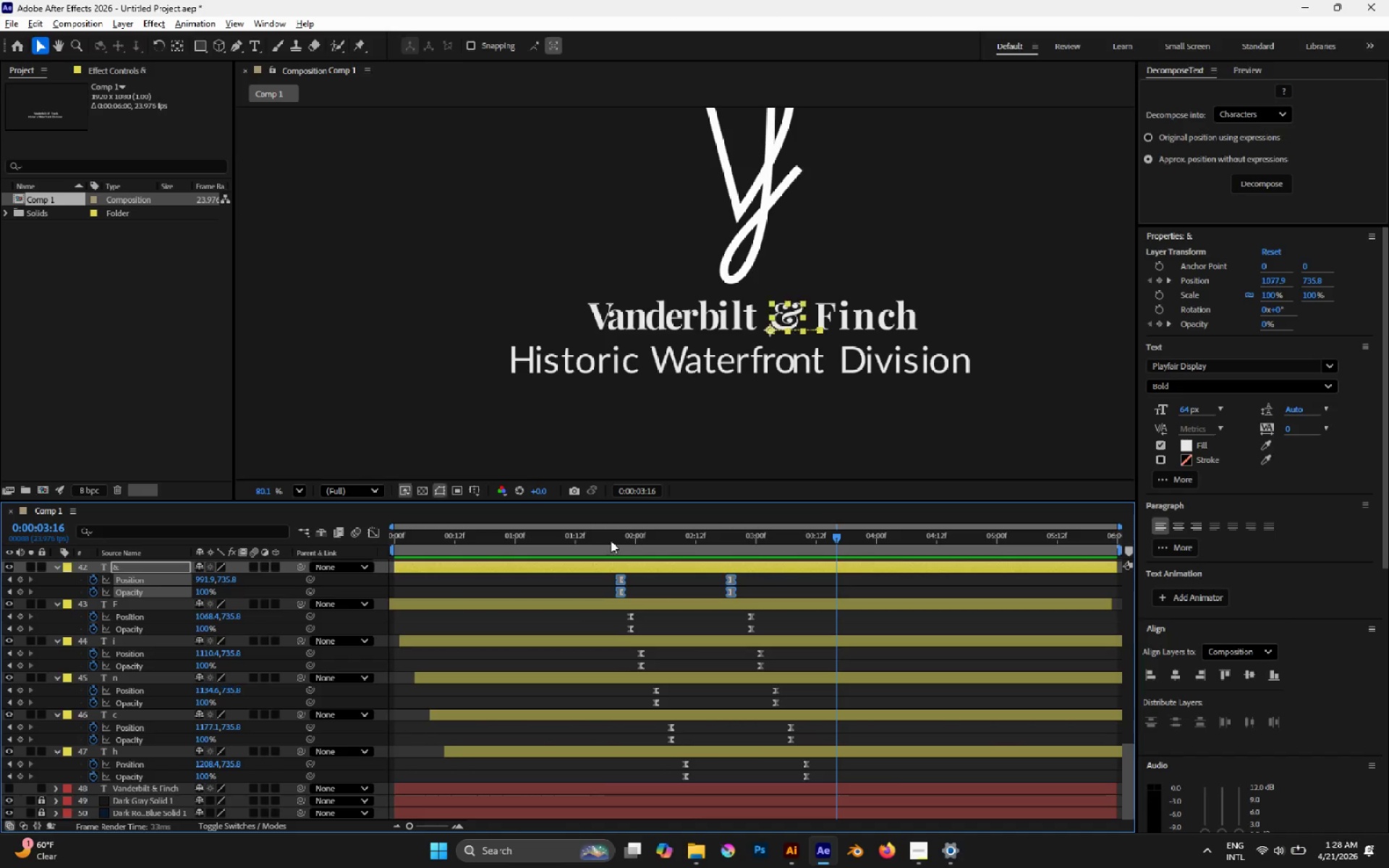 
left_click_drag(start_coordinate=[611, 540], to_coordinate=[564, 534])
 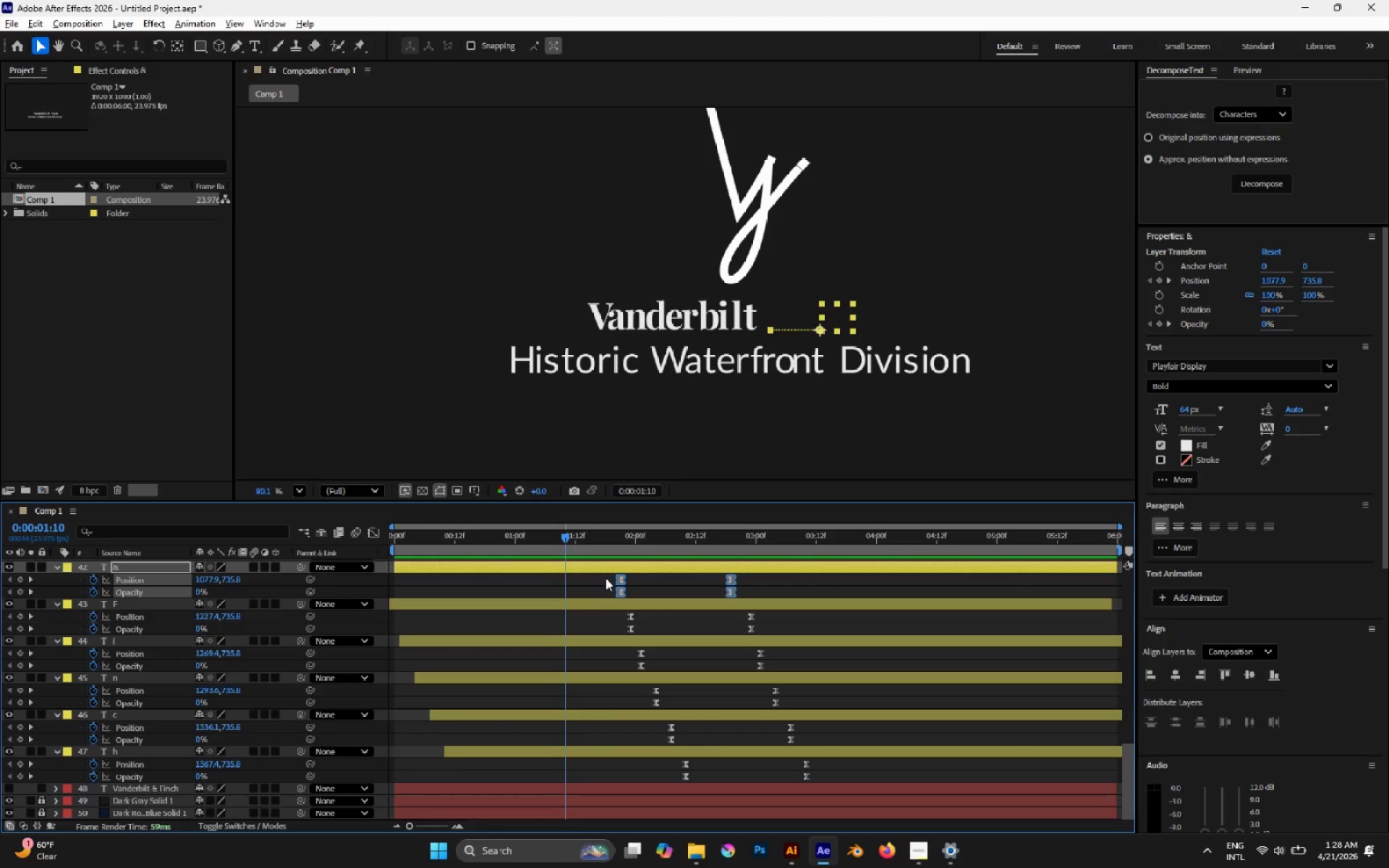 
left_click_drag(start_coordinate=[606, 578], to_coordinate=[842, 780])
 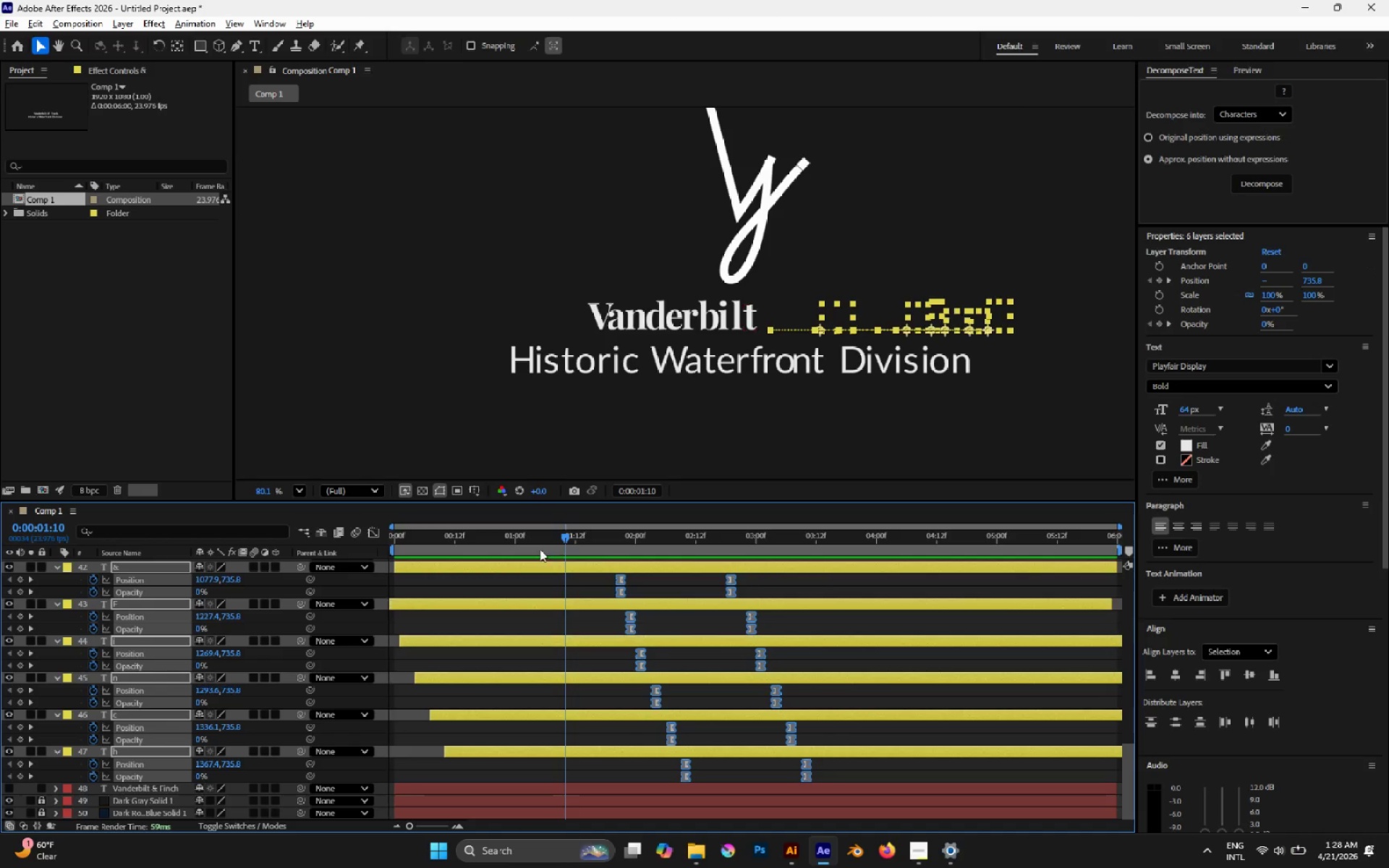 
left_click_drag(start_coordinate=[531, 537], to_coordinate=[524, 535])
 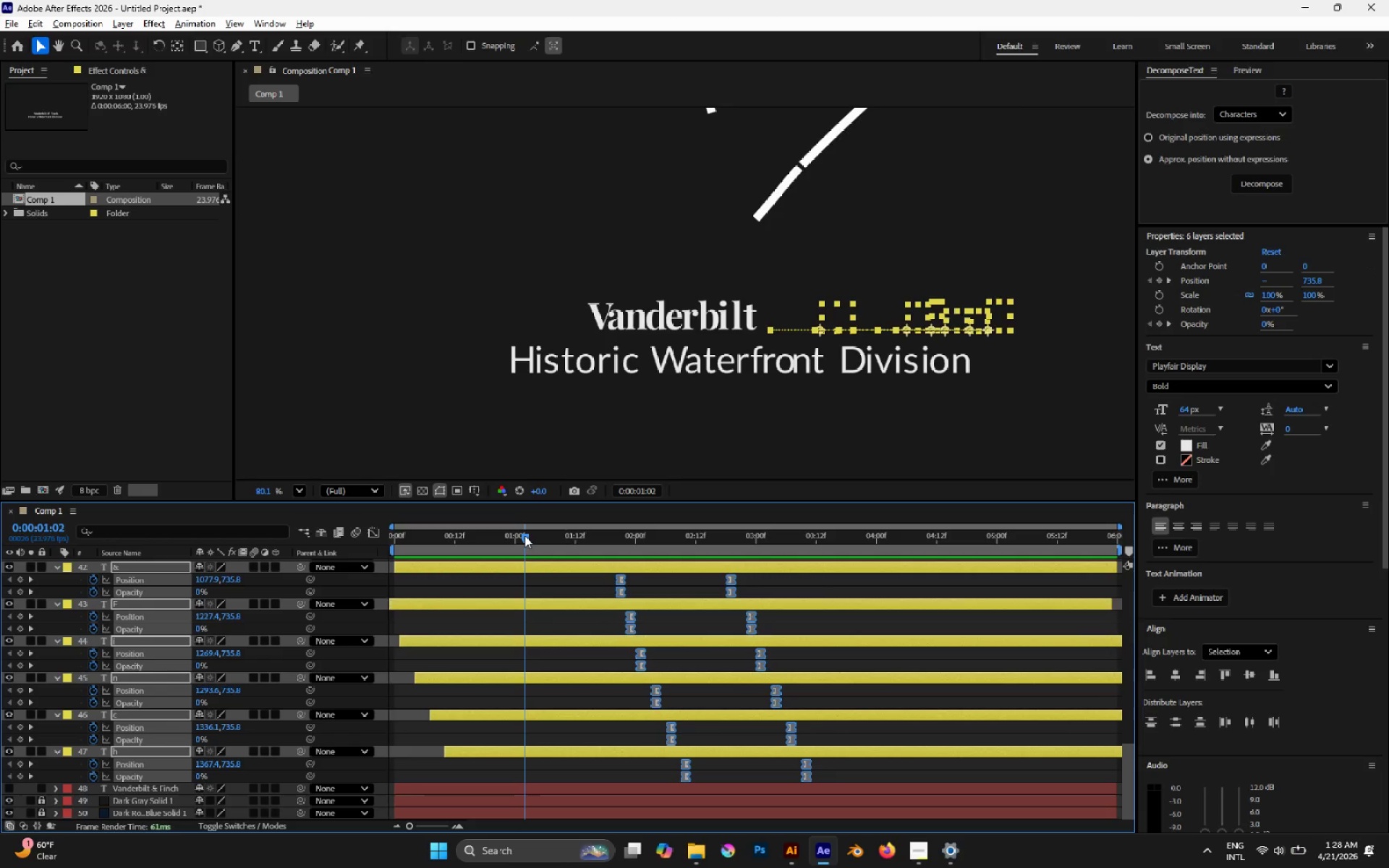 
key(Space)
 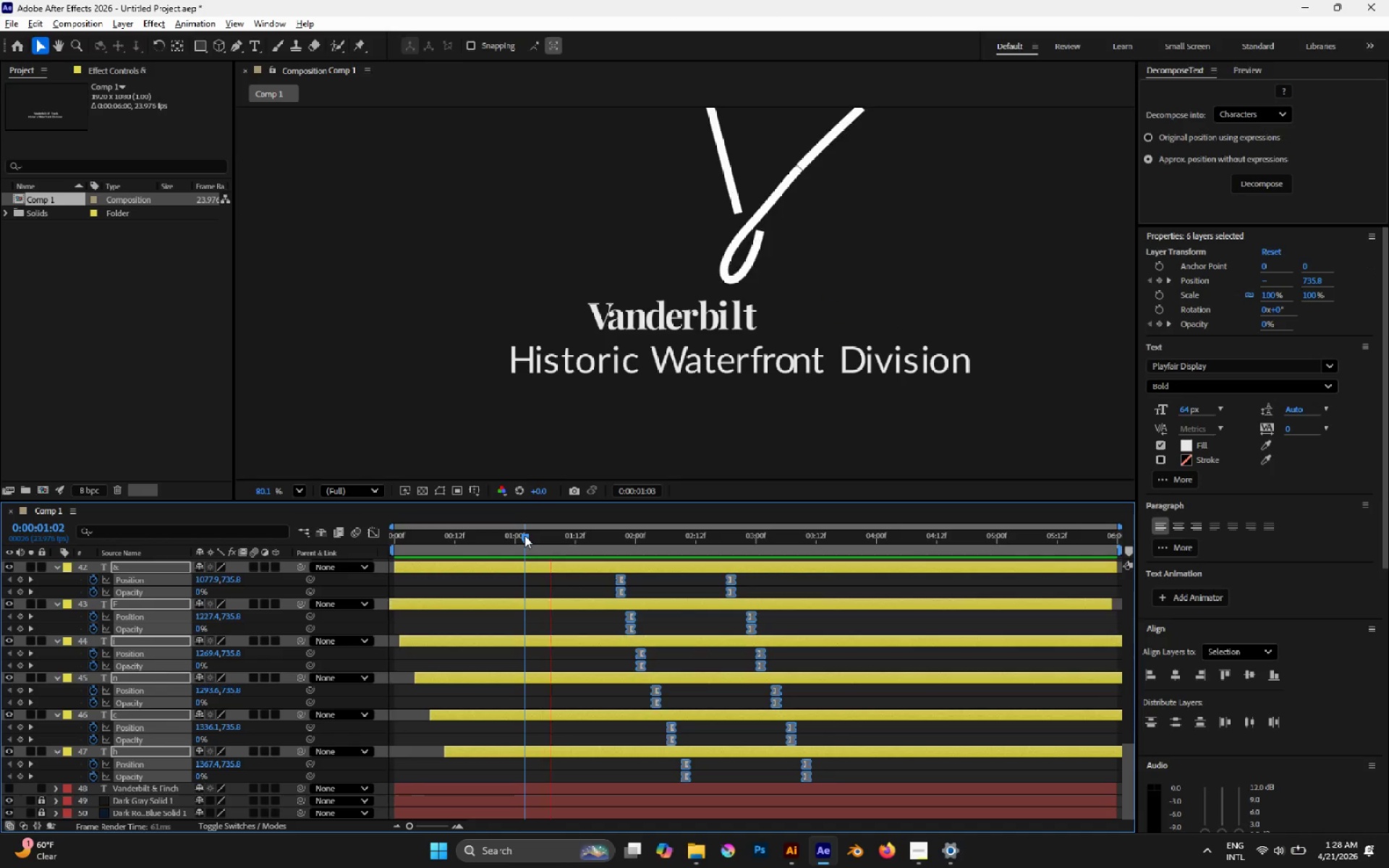 
hold_key(key=Space, duration=6.91)
 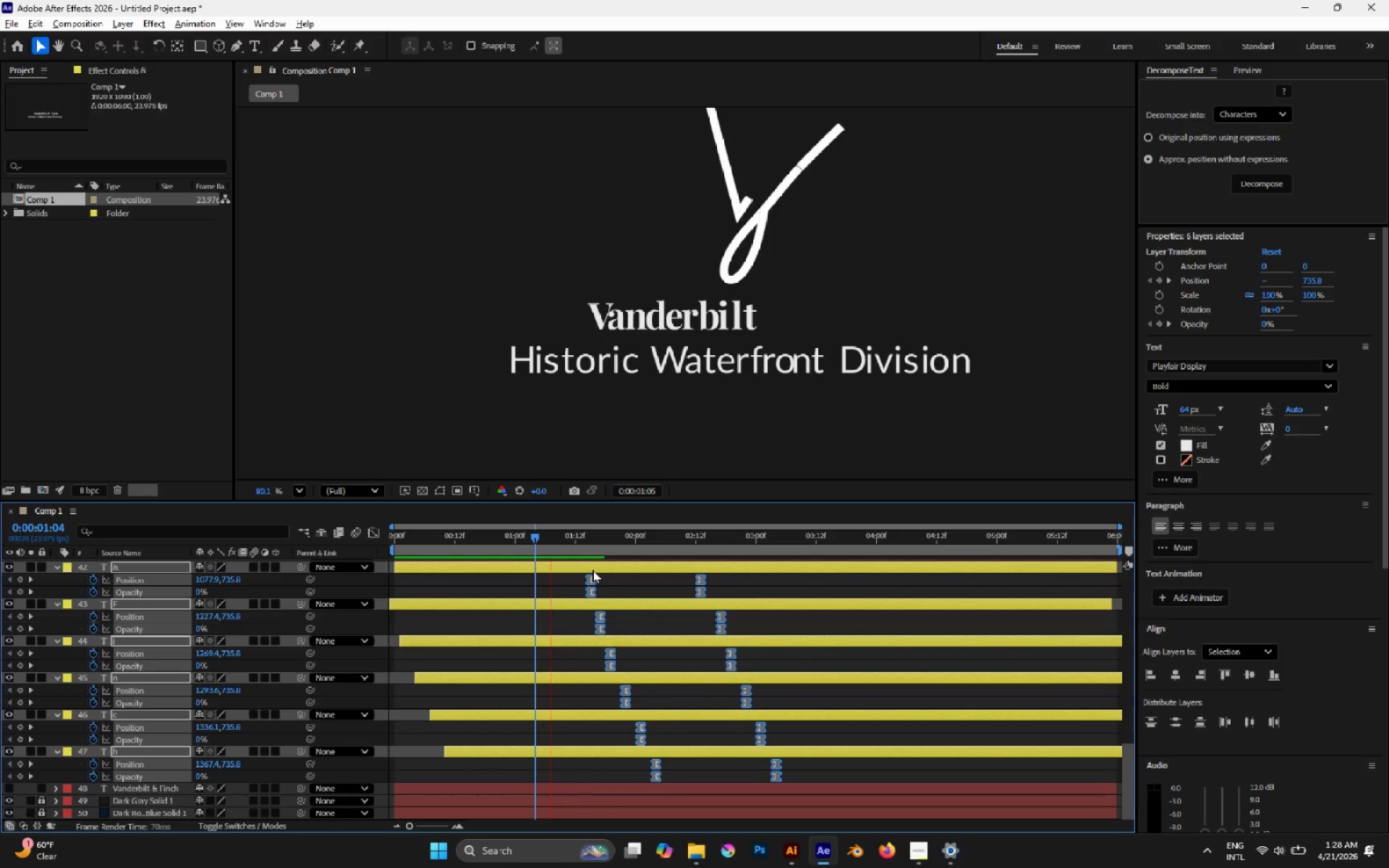 
left_click_drag(start_coordinate=[575, 535], to_coordinate=[535, 523])
 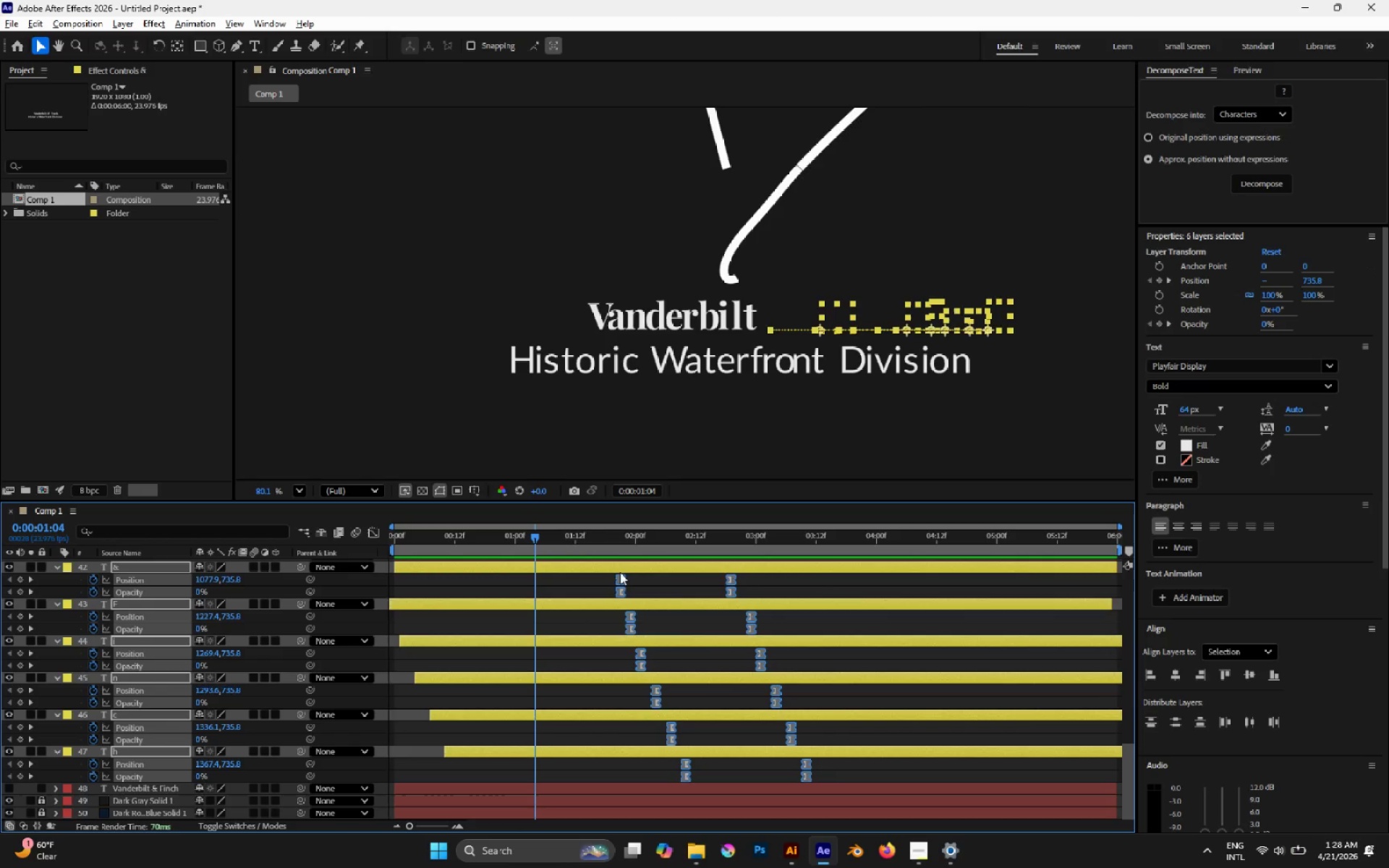 
left_click_drag(start_coordinate=[621, 577], to_coordinate=[592, 572])
 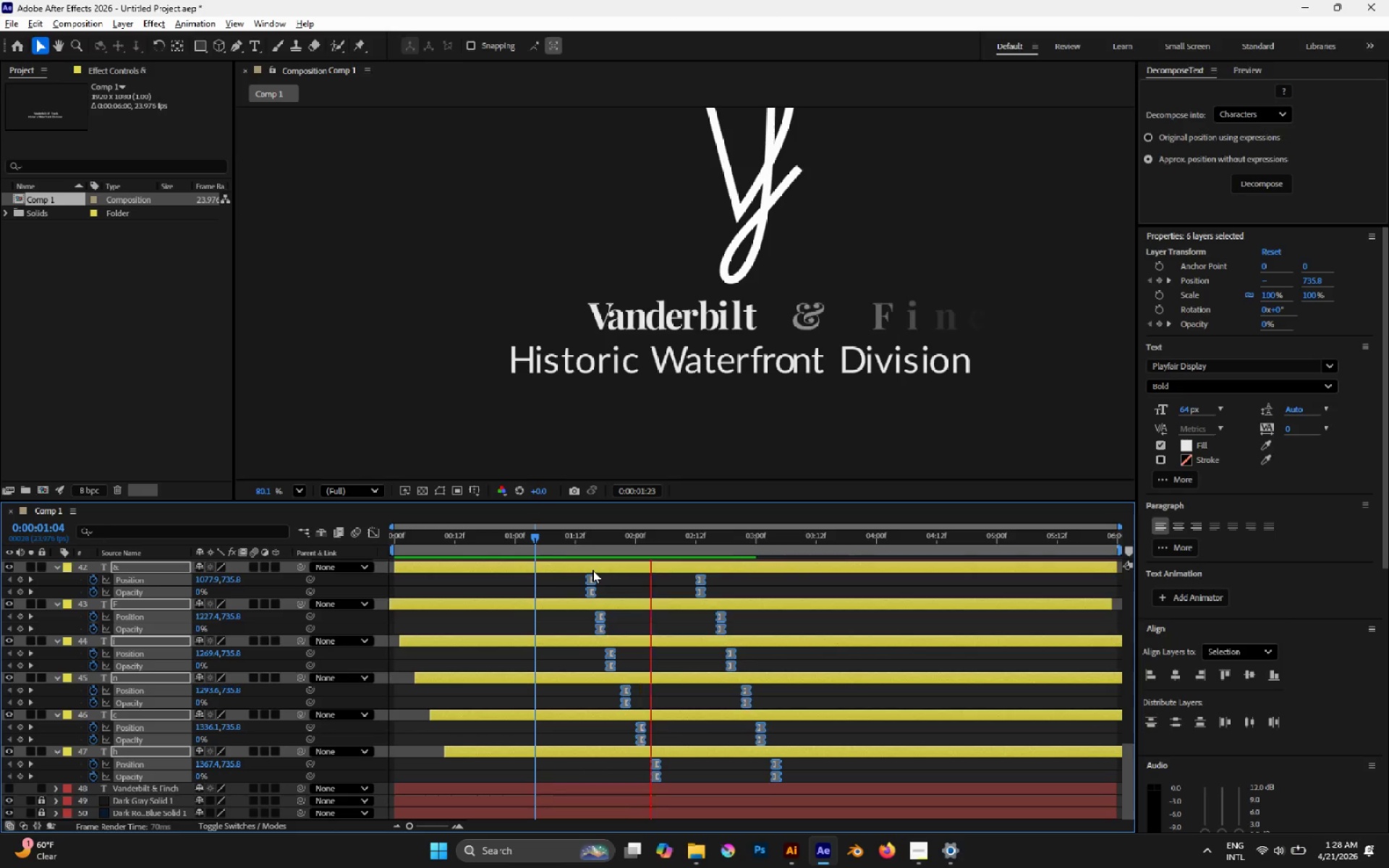 
key(Space)
 